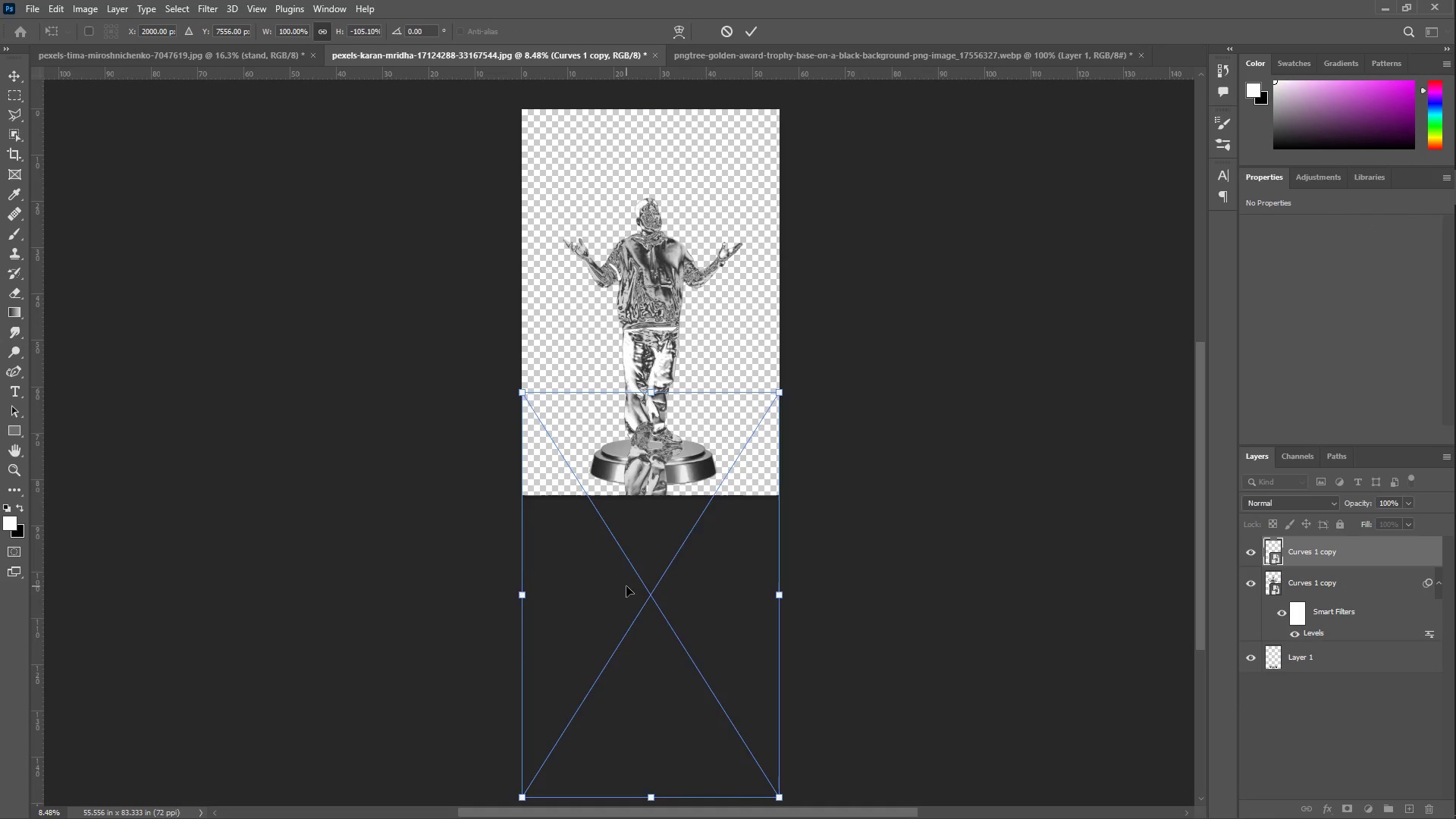 
key(Enter)
 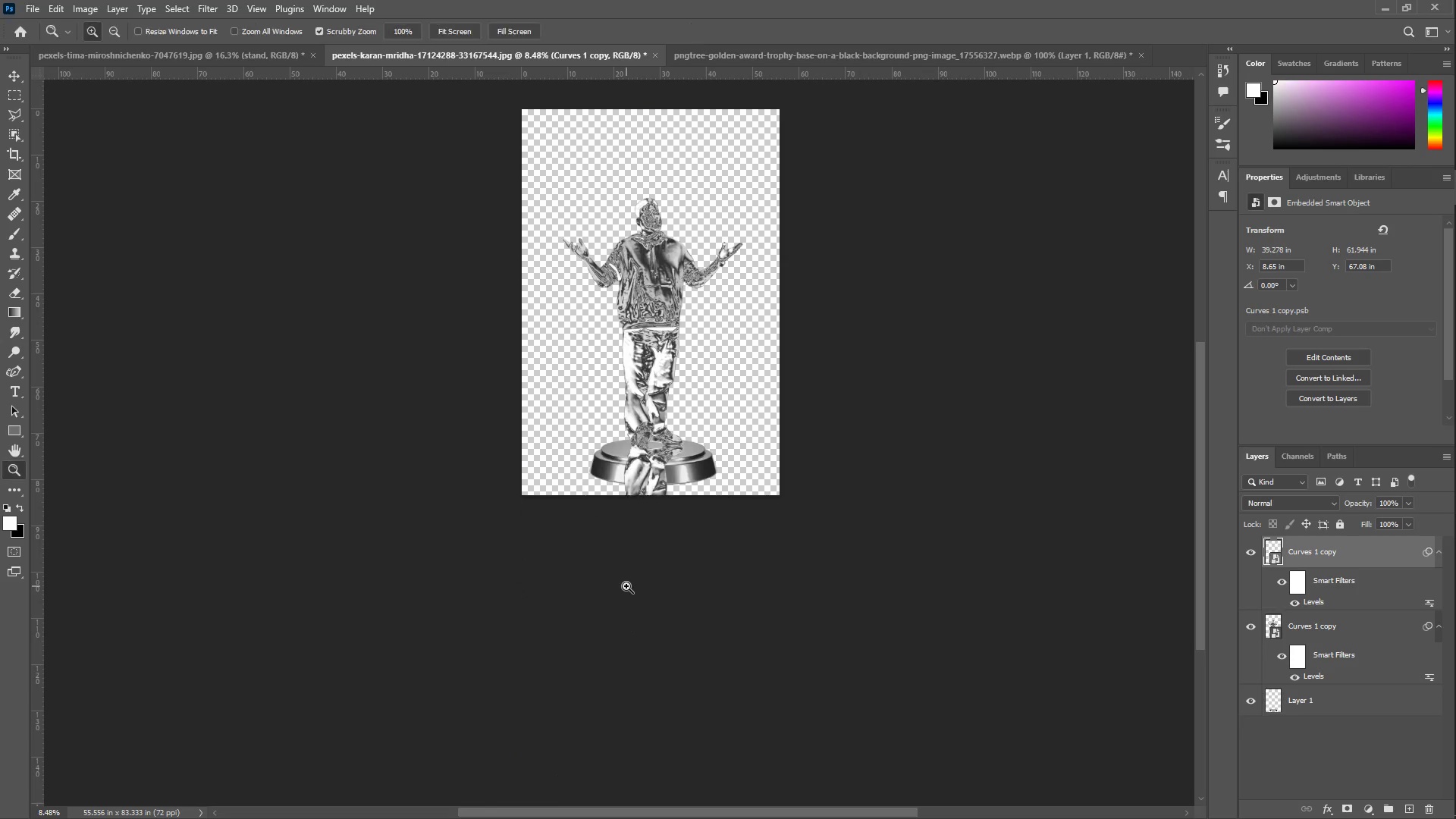 
key(3)
 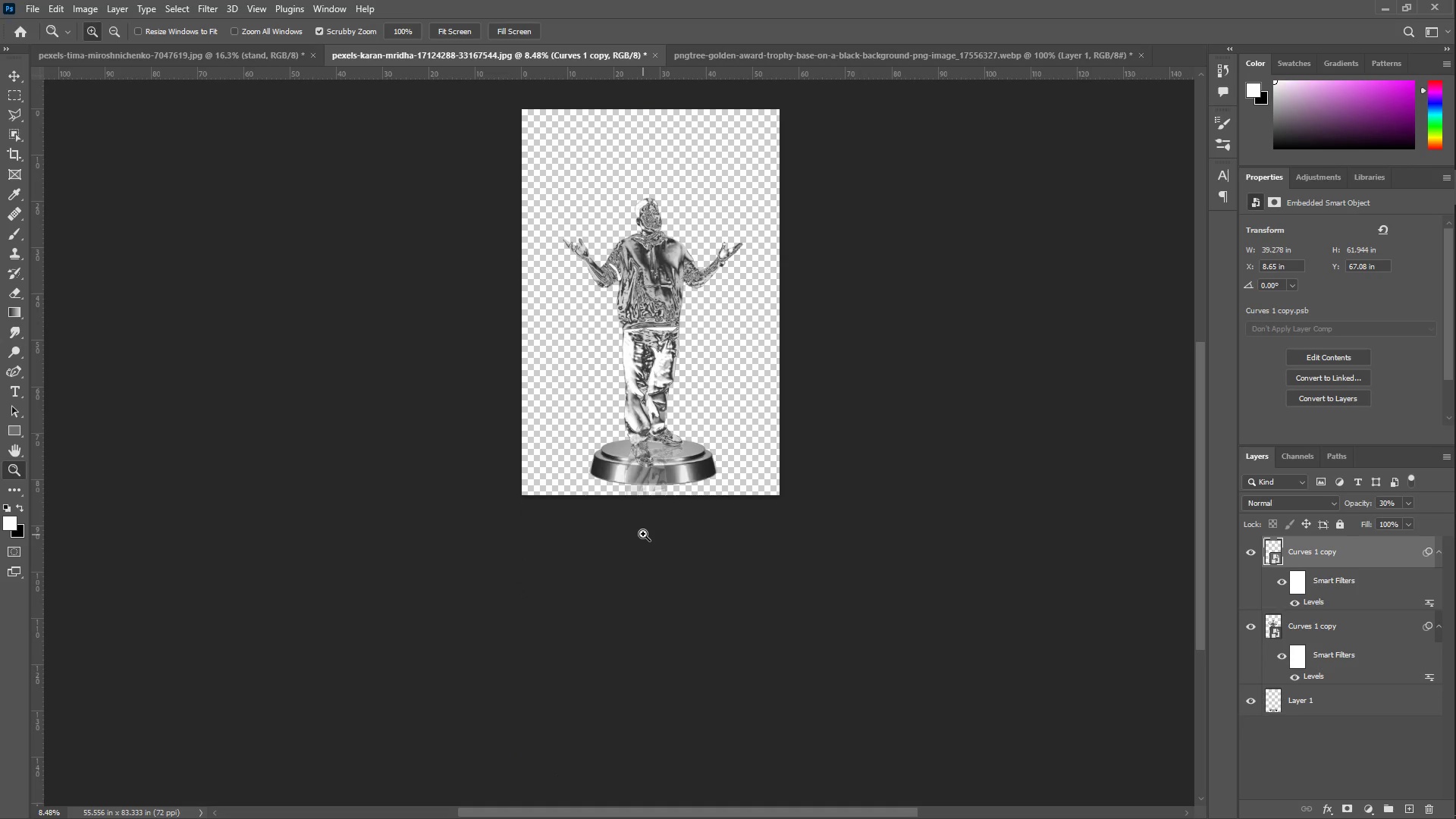 
key(Z)
 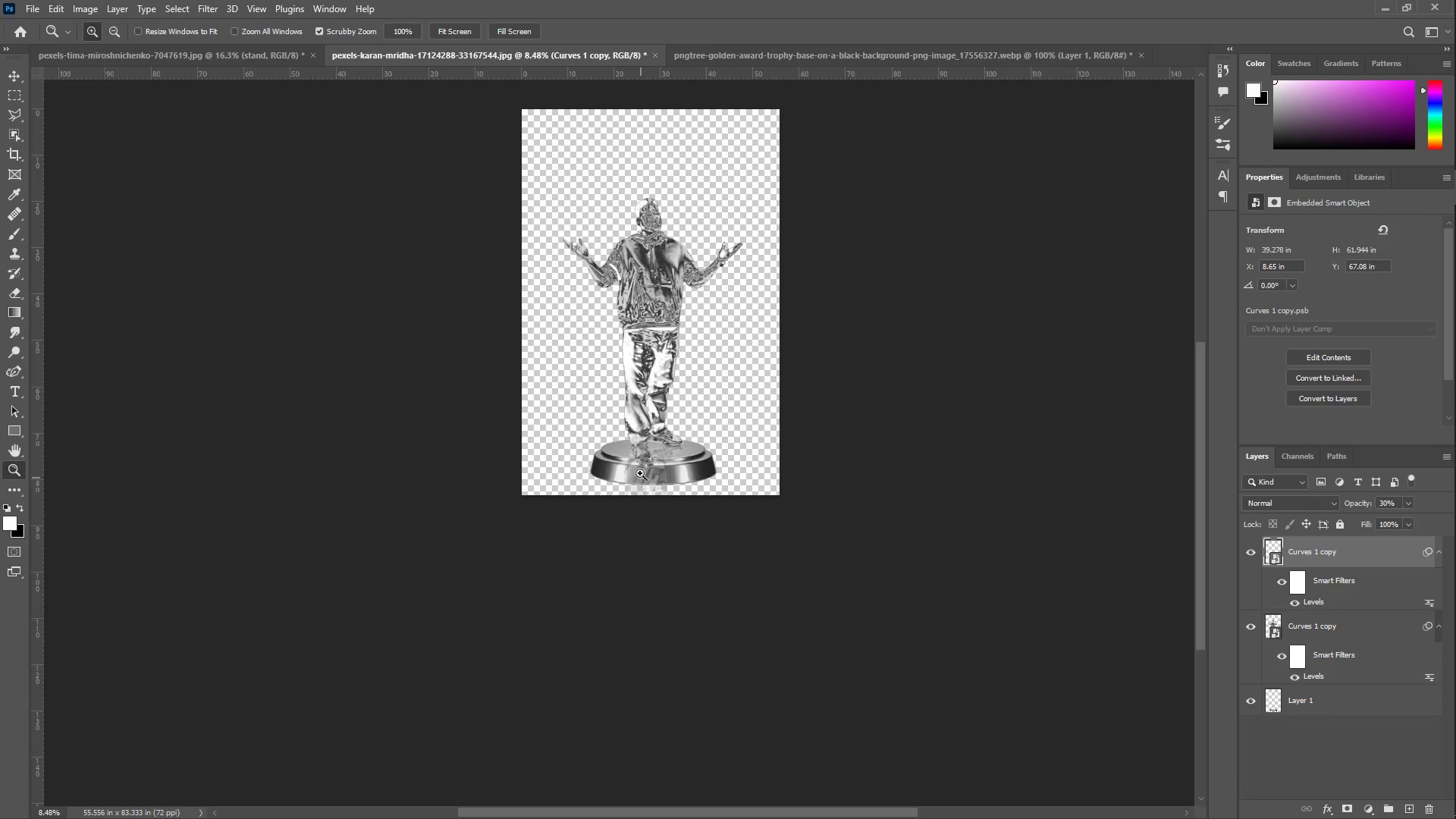 
left_click_drag(start_coordinate=[639, 463], to_coordinate=[720, 459])
 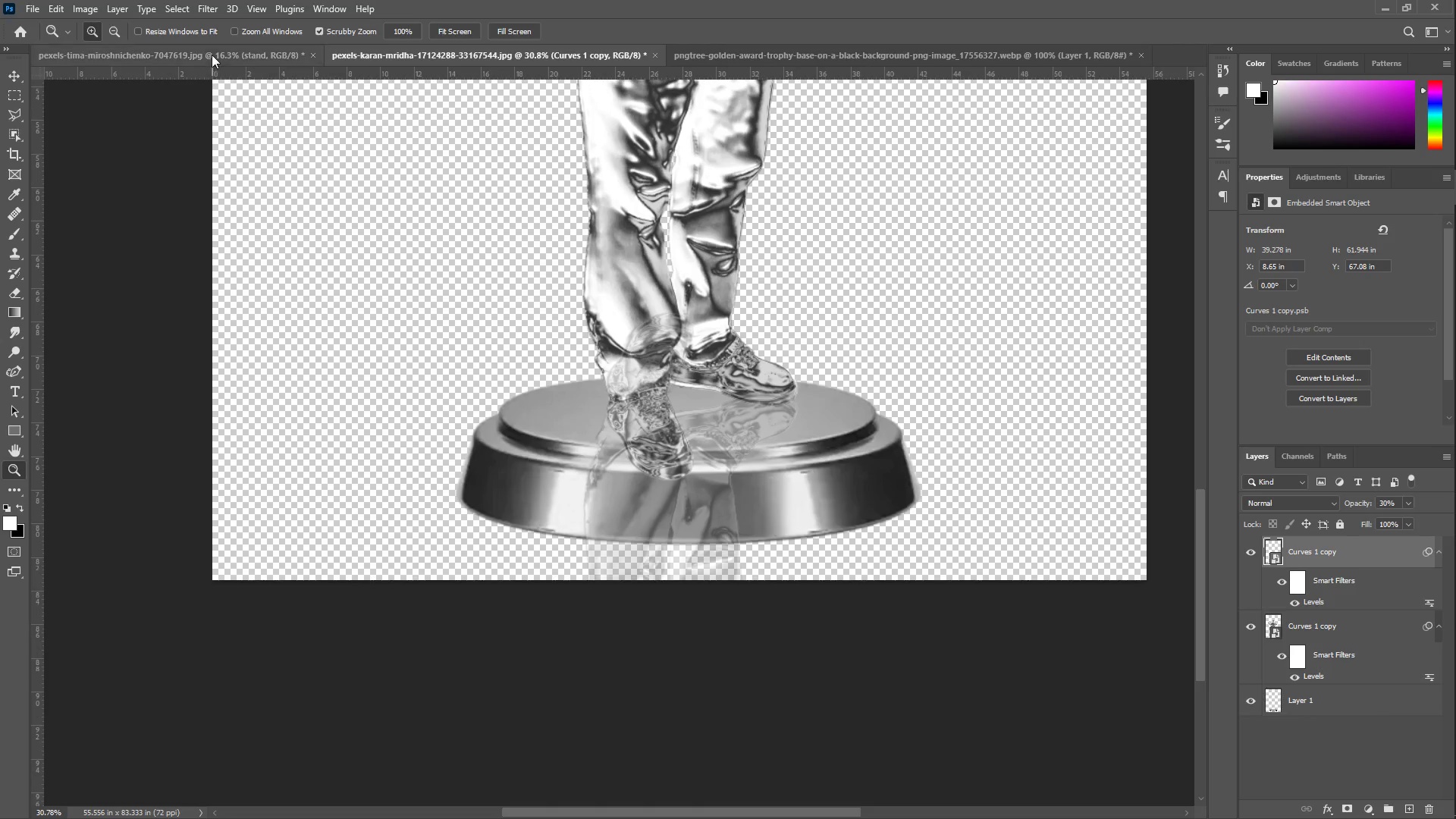 
left_click([200, 15])
 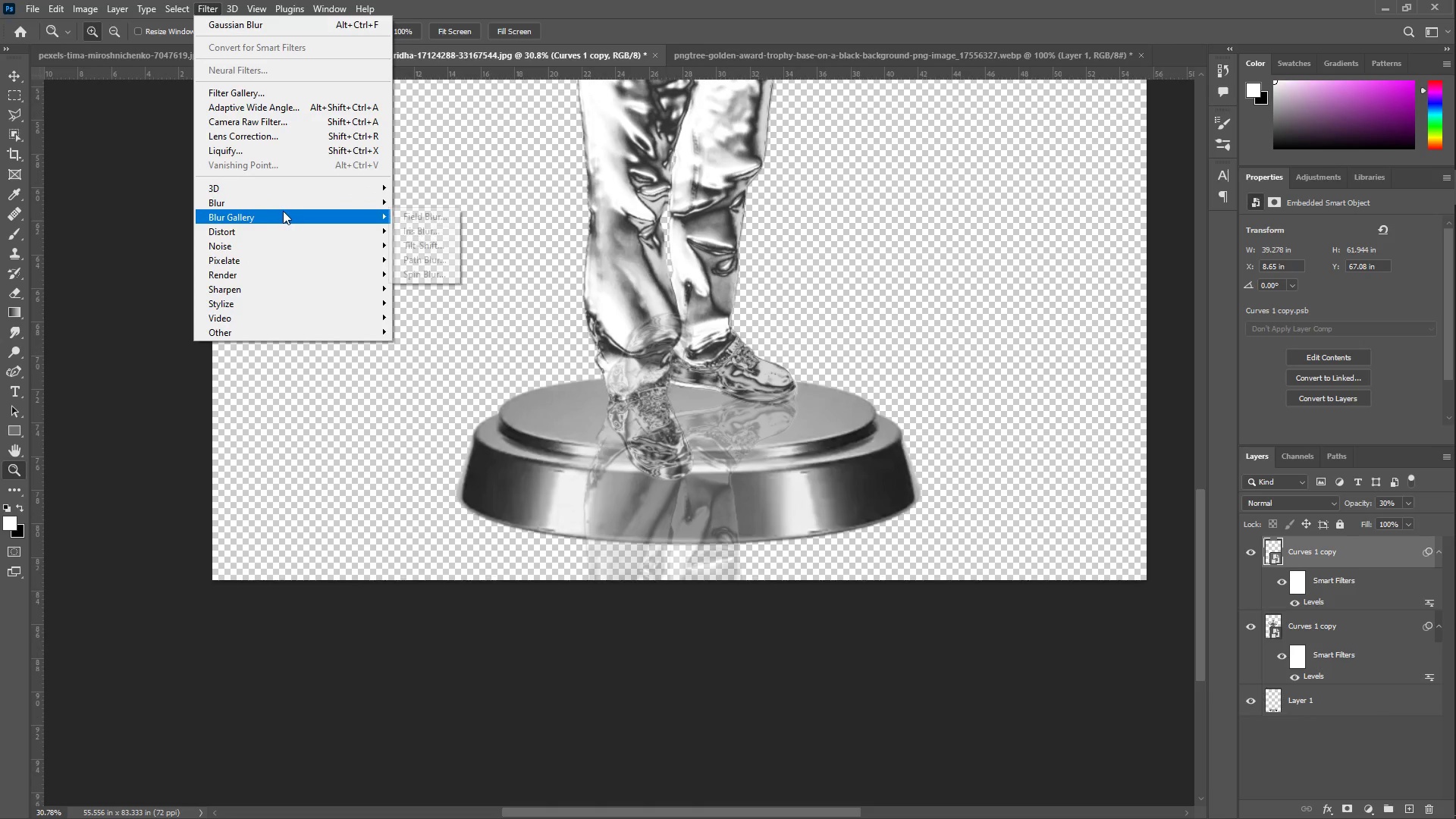 
left_click([333, 202])
 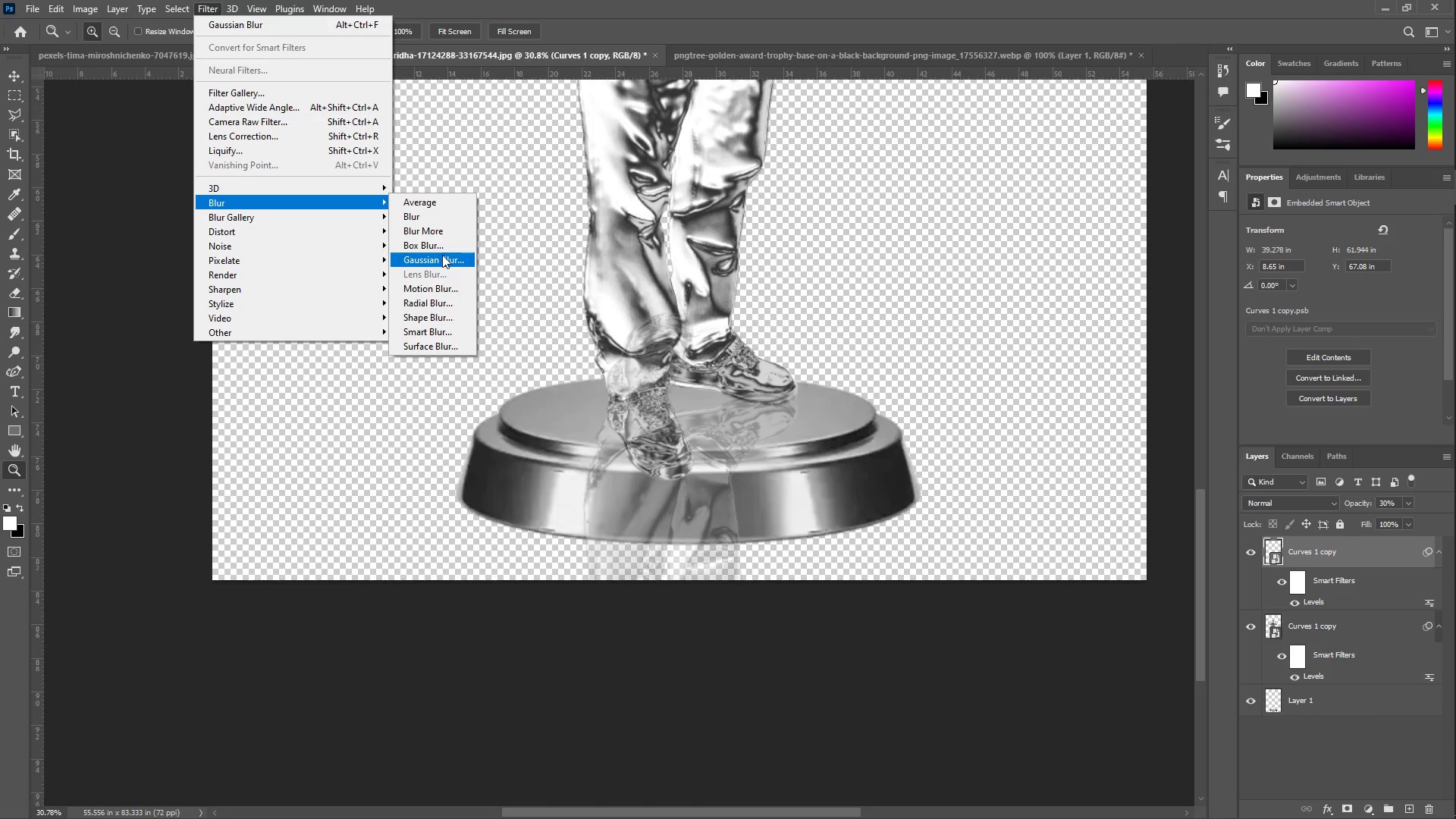 
left_click([443, 256])
 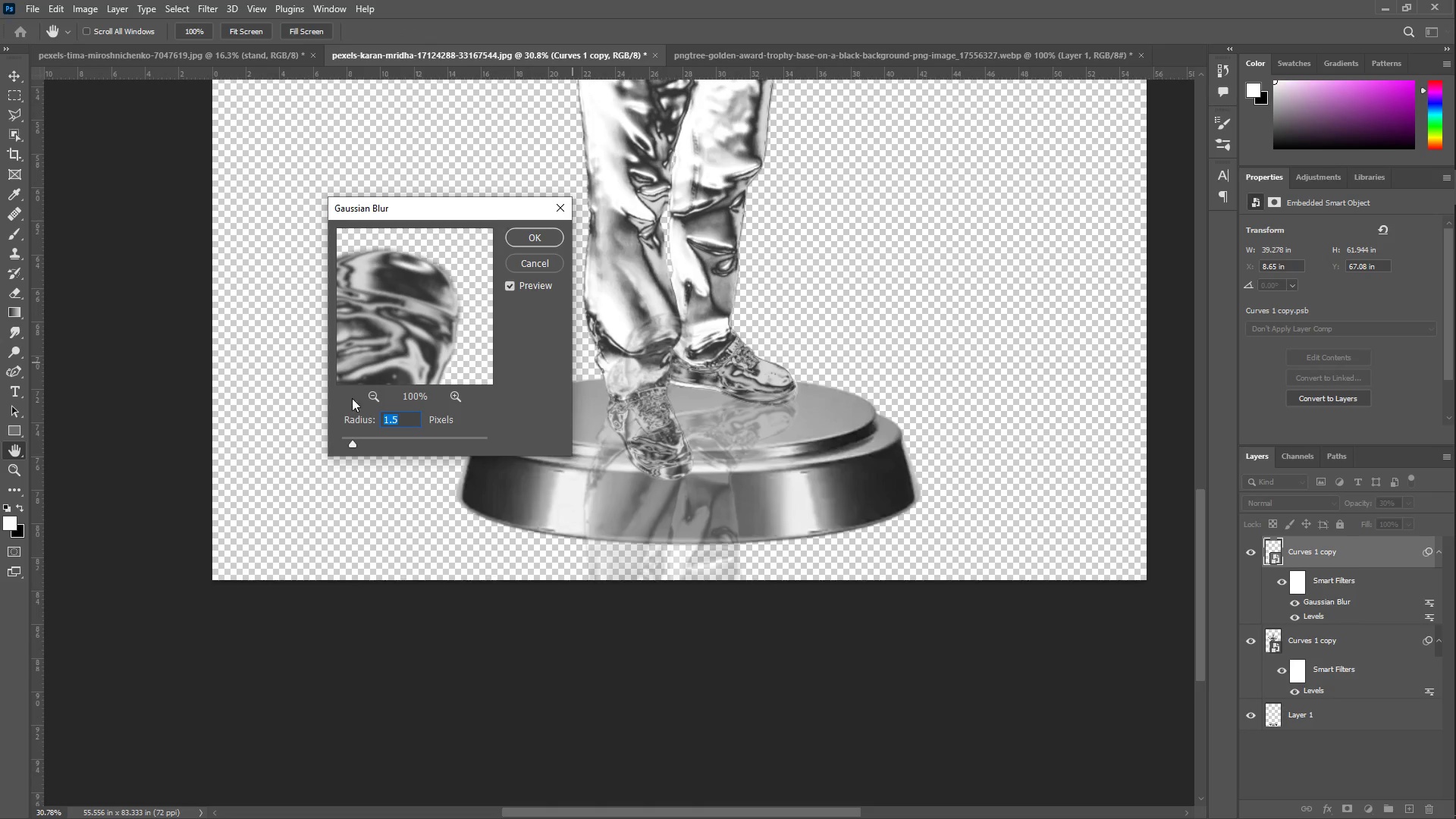 
left_click([376, 436])
 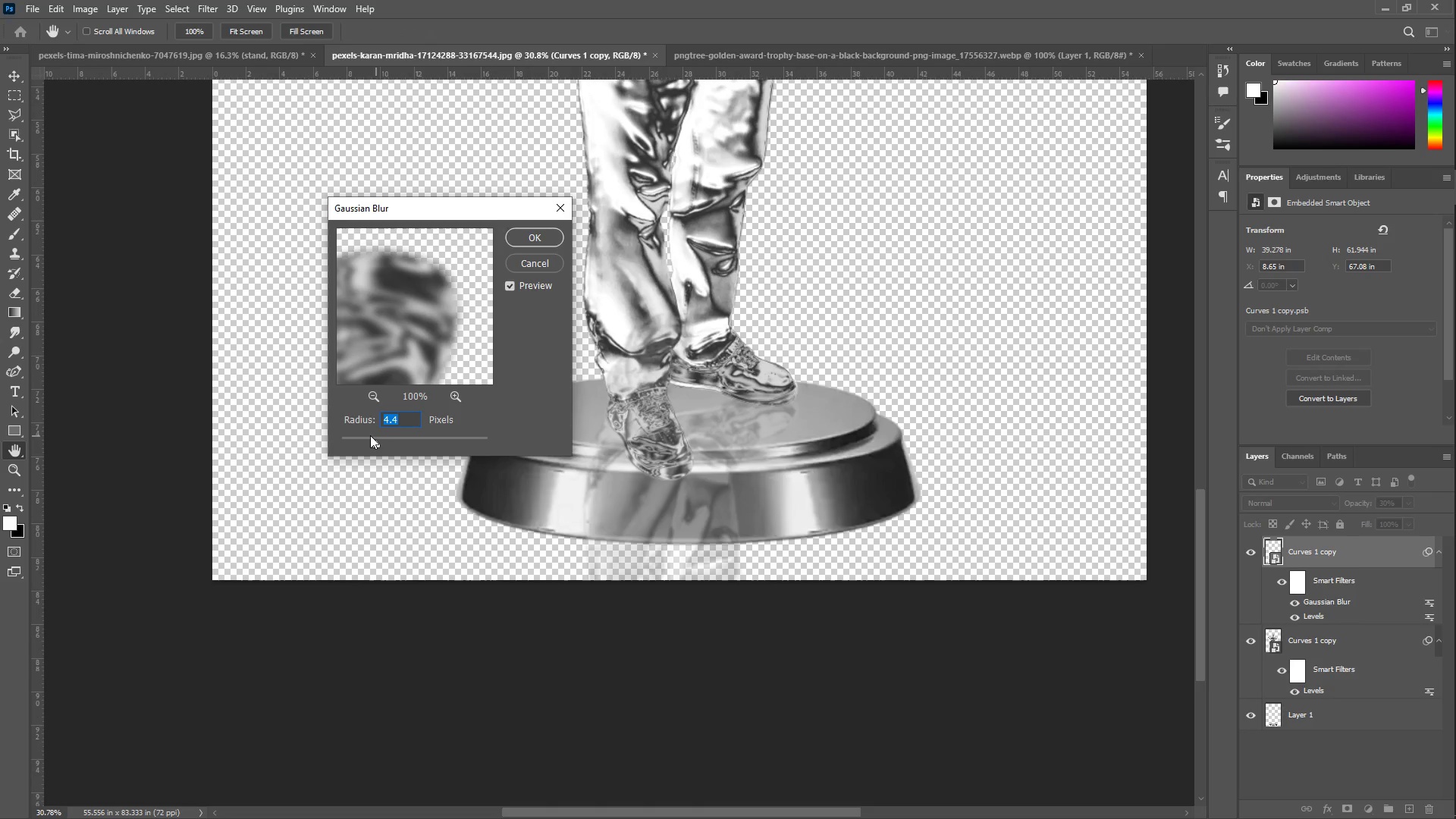 
left_click([365, 433])
 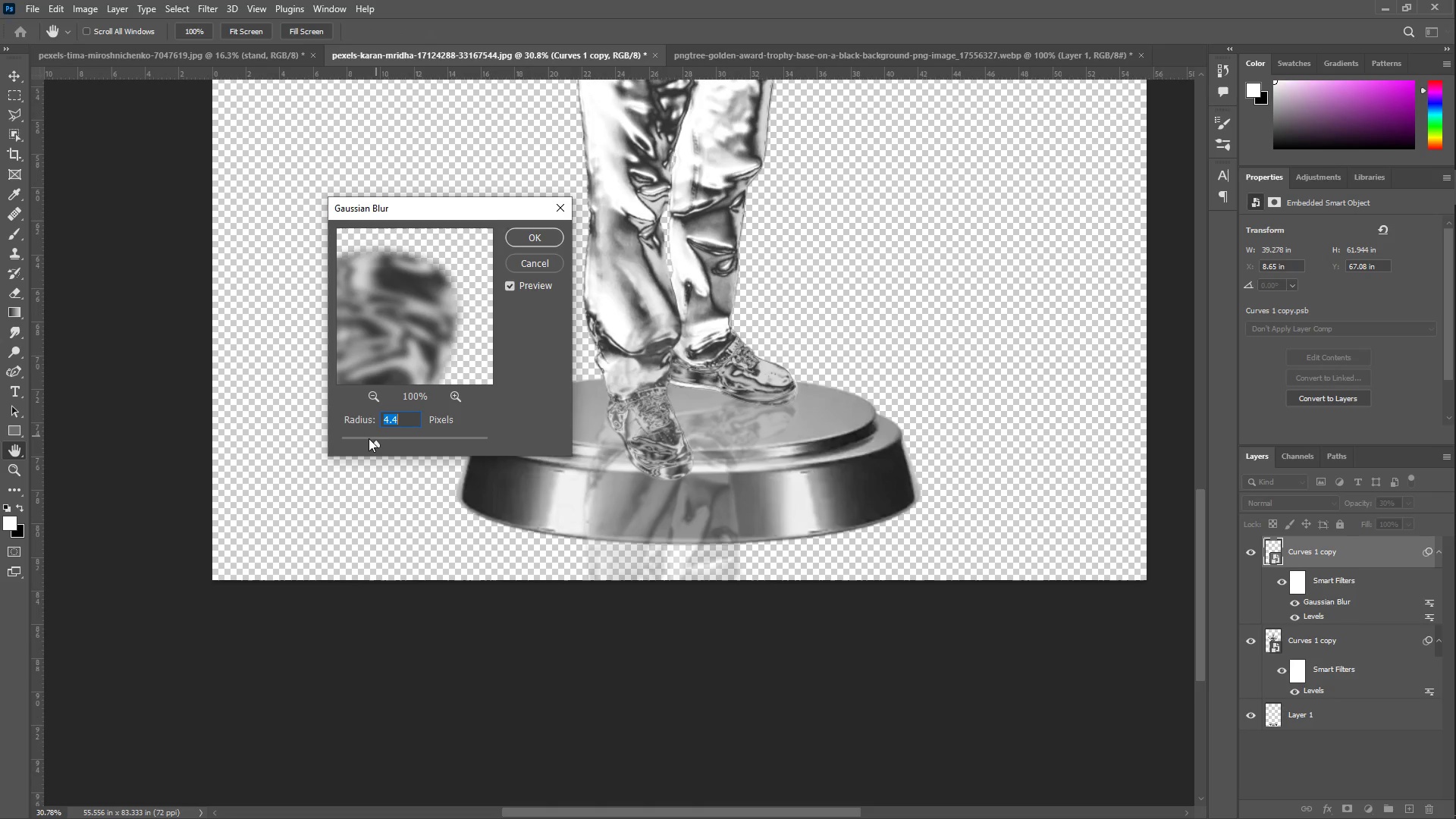 
left_click([370, 441])
 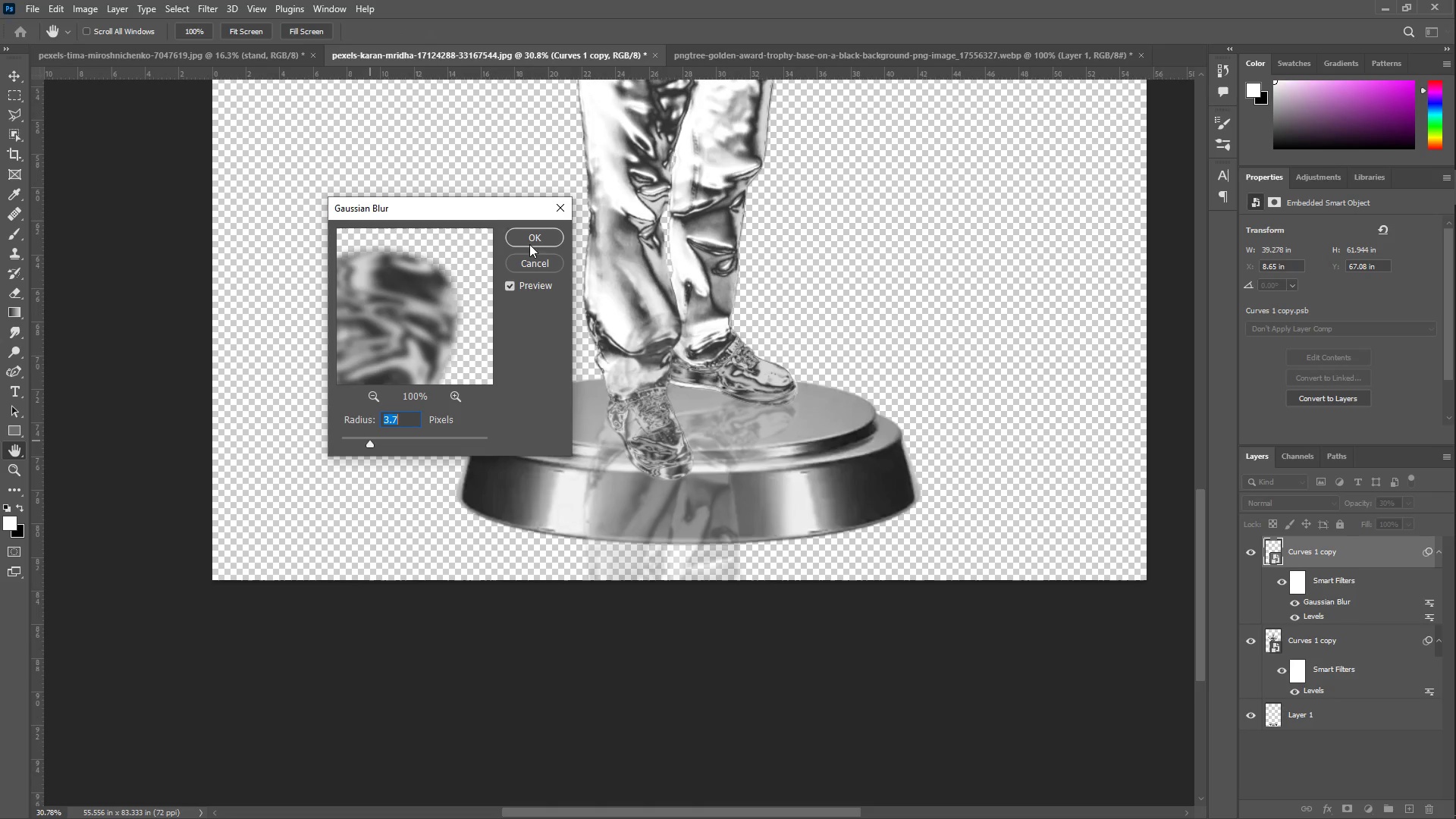 
left_click([534, 237])
 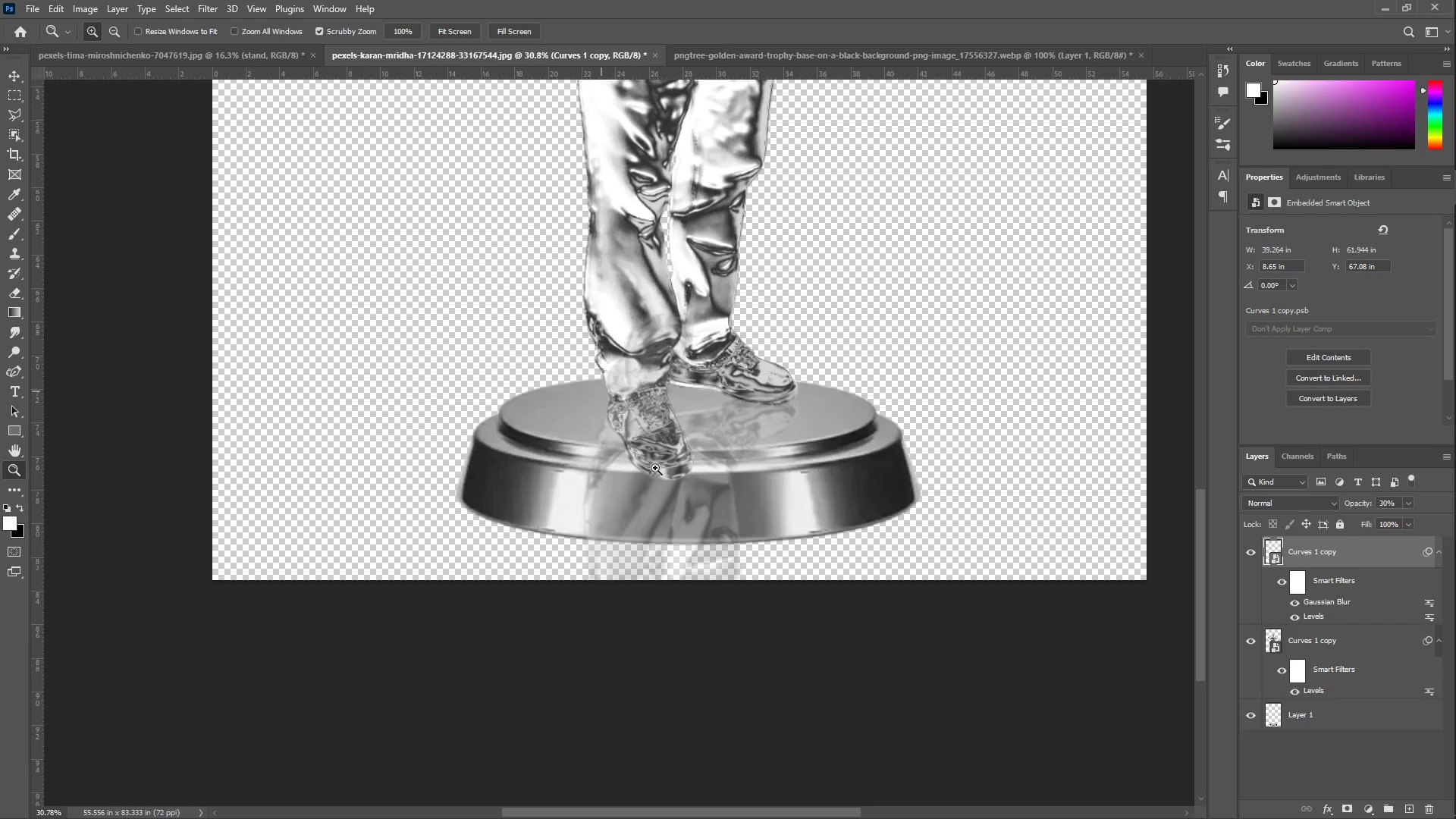 
type(zz)
 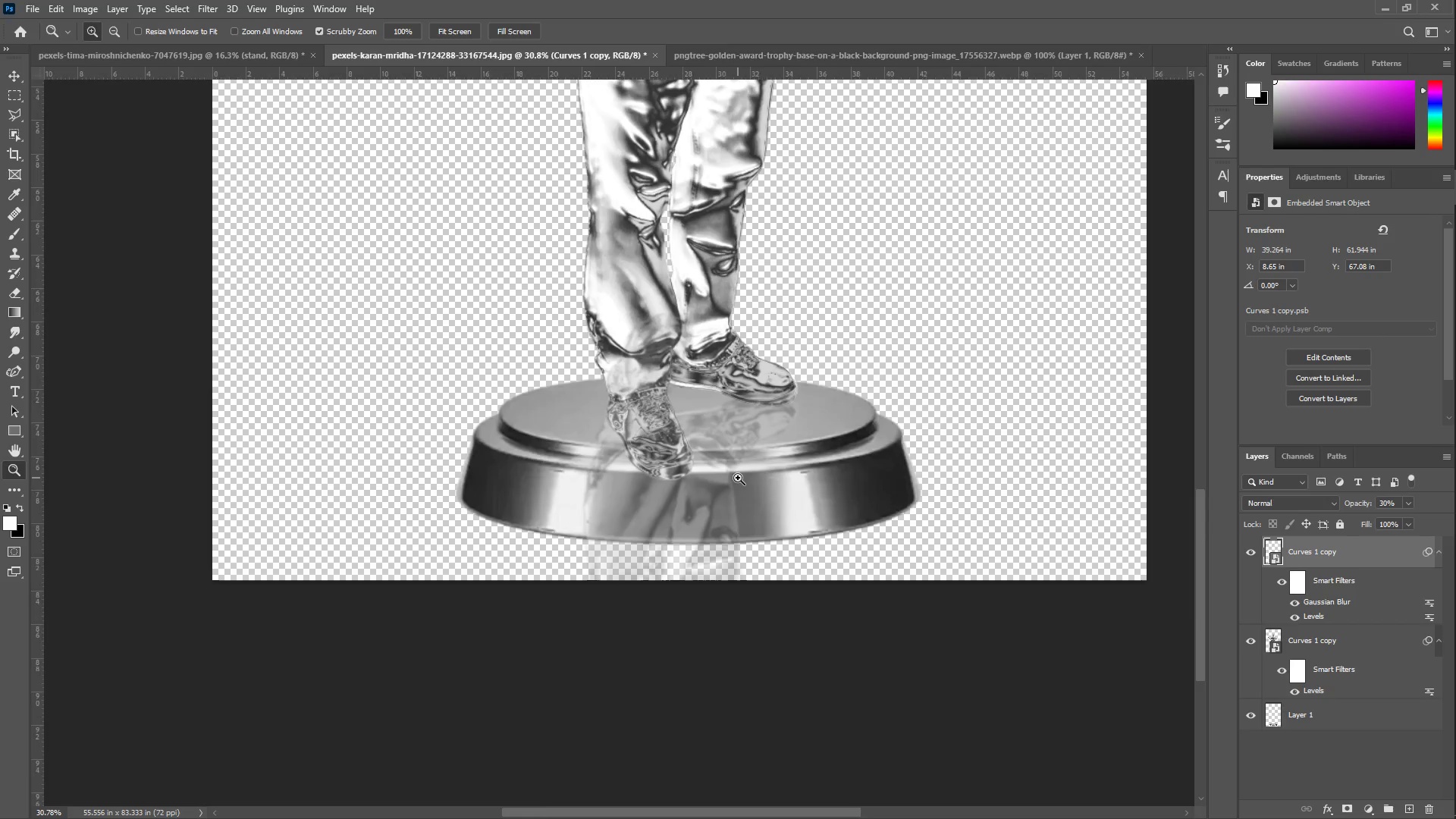 
left_click_drag(start_coordinate=[739, 478], to_coordinate=[738, 490])
 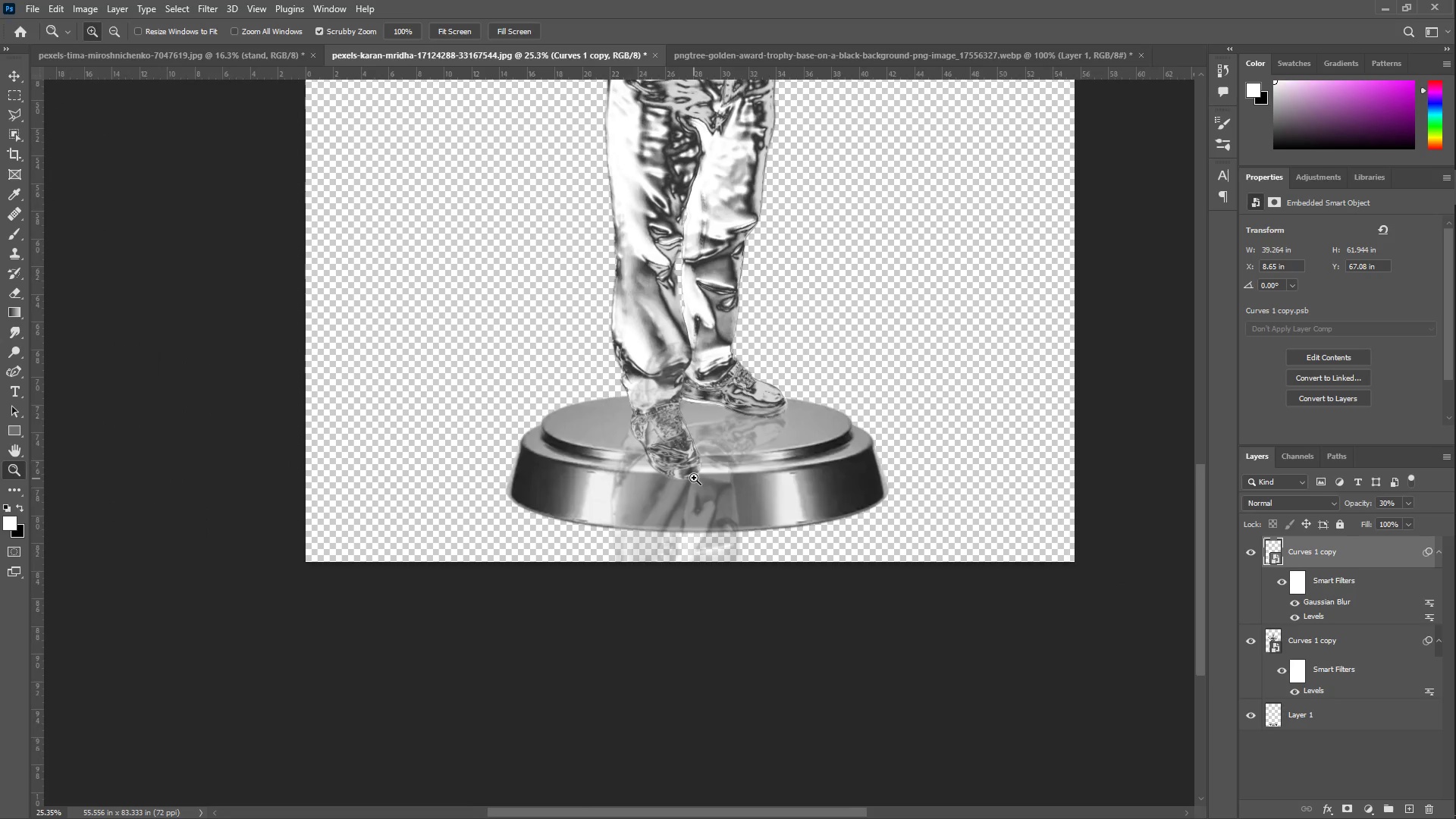 
left_click_drag(start_coordinate=[699, 471], to_coordinate=[727, 463])
 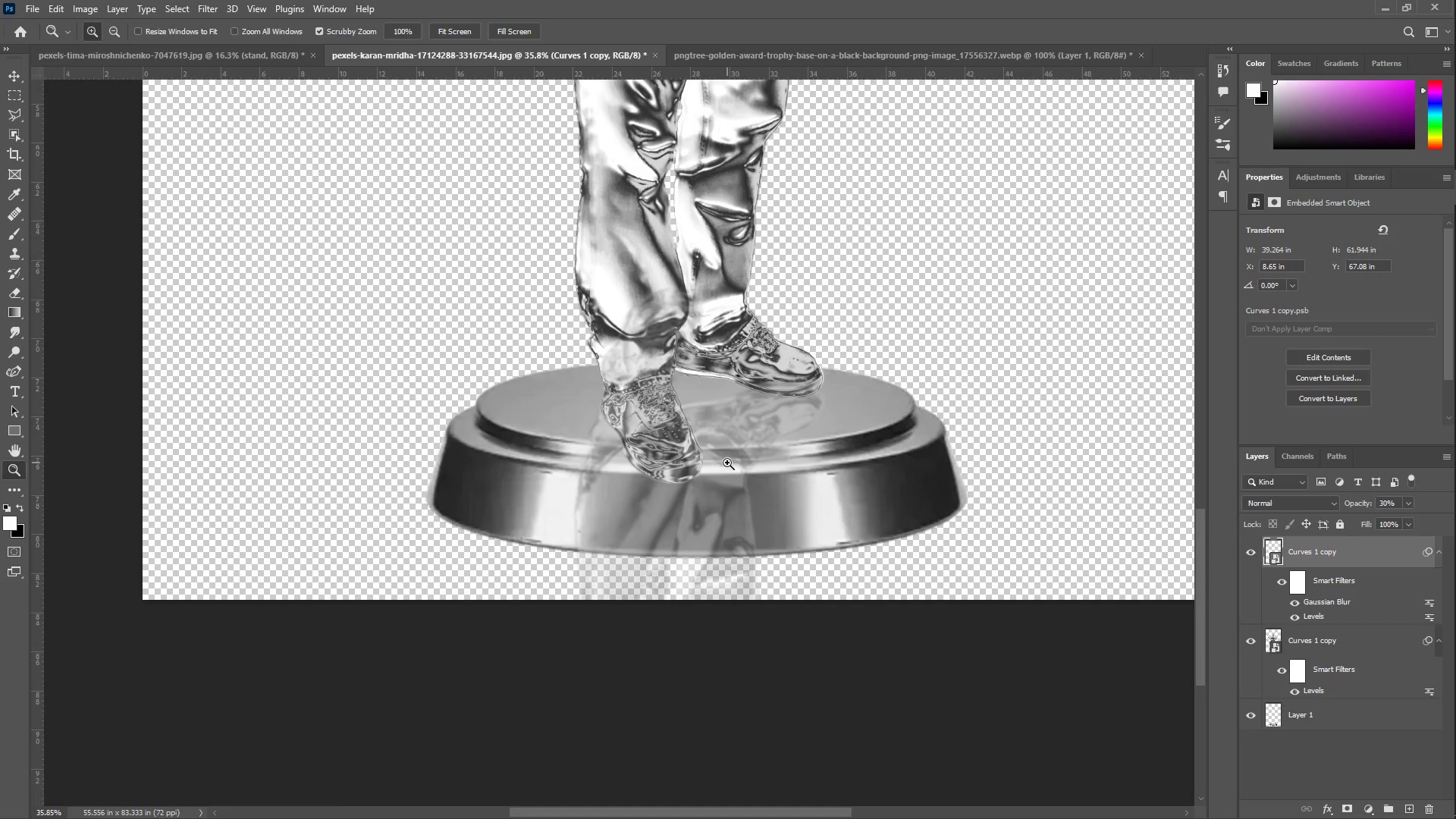 
key(E)
 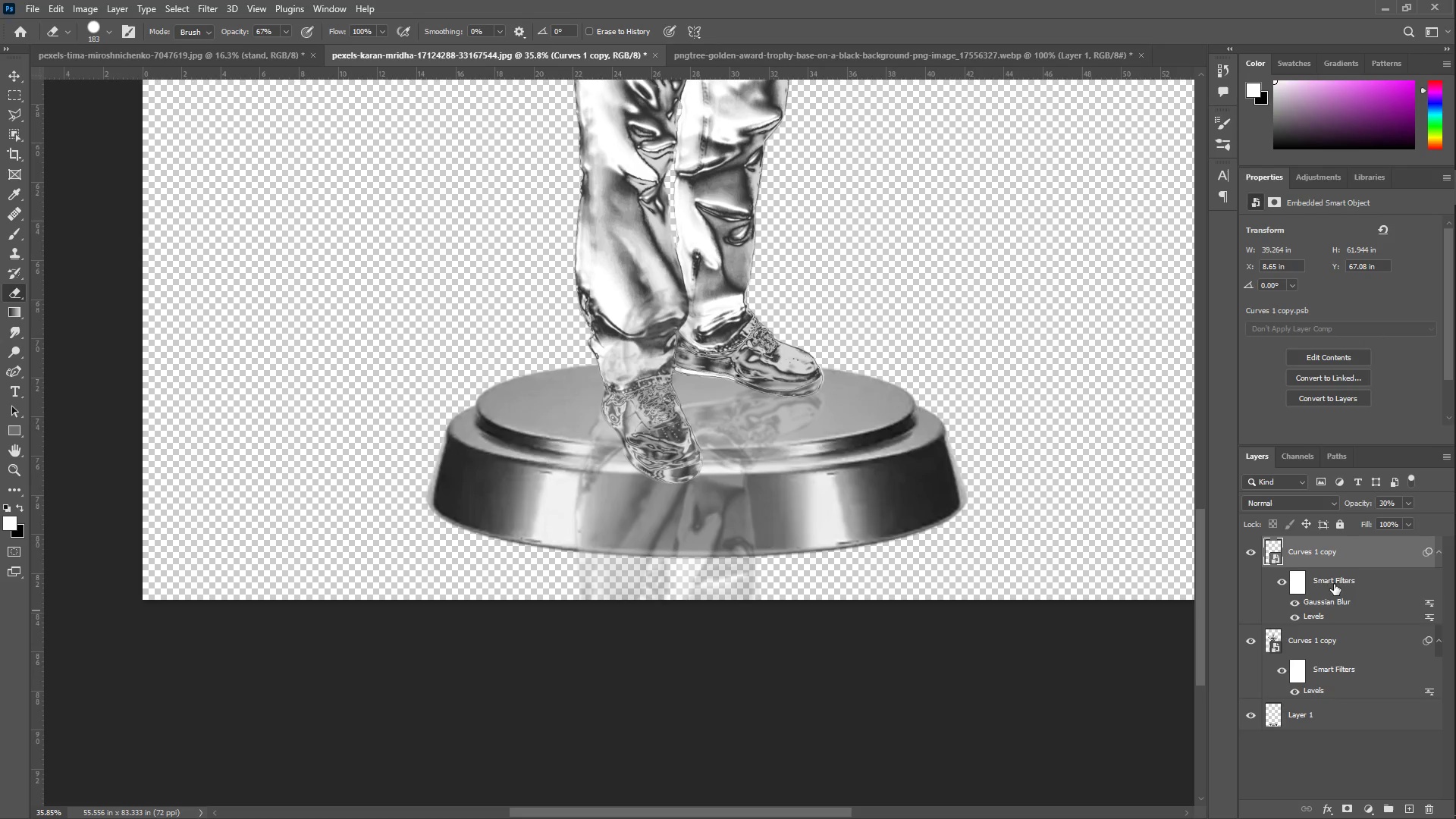 
right_click([1330, 551])
 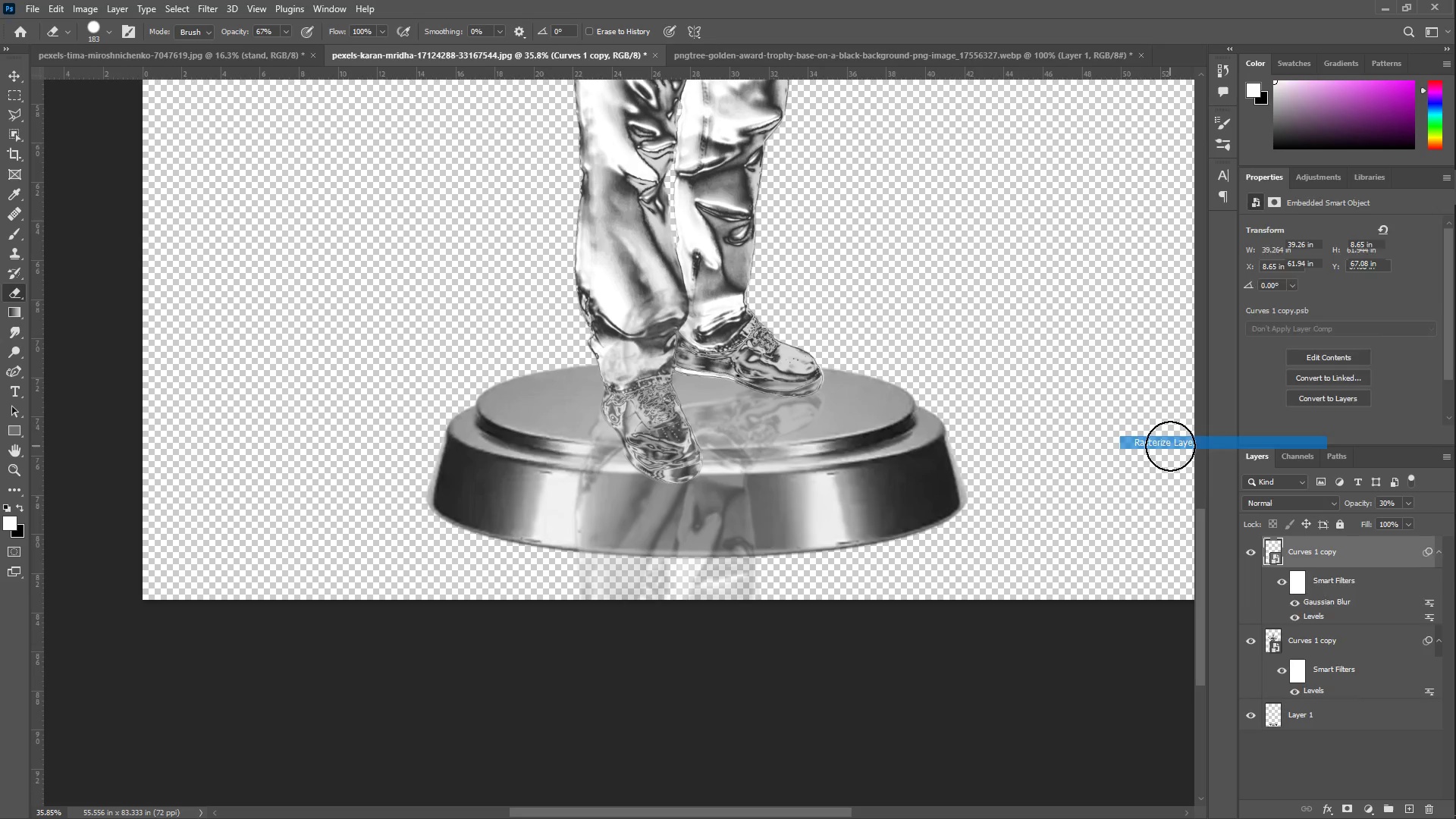 
key(Control+Z)
 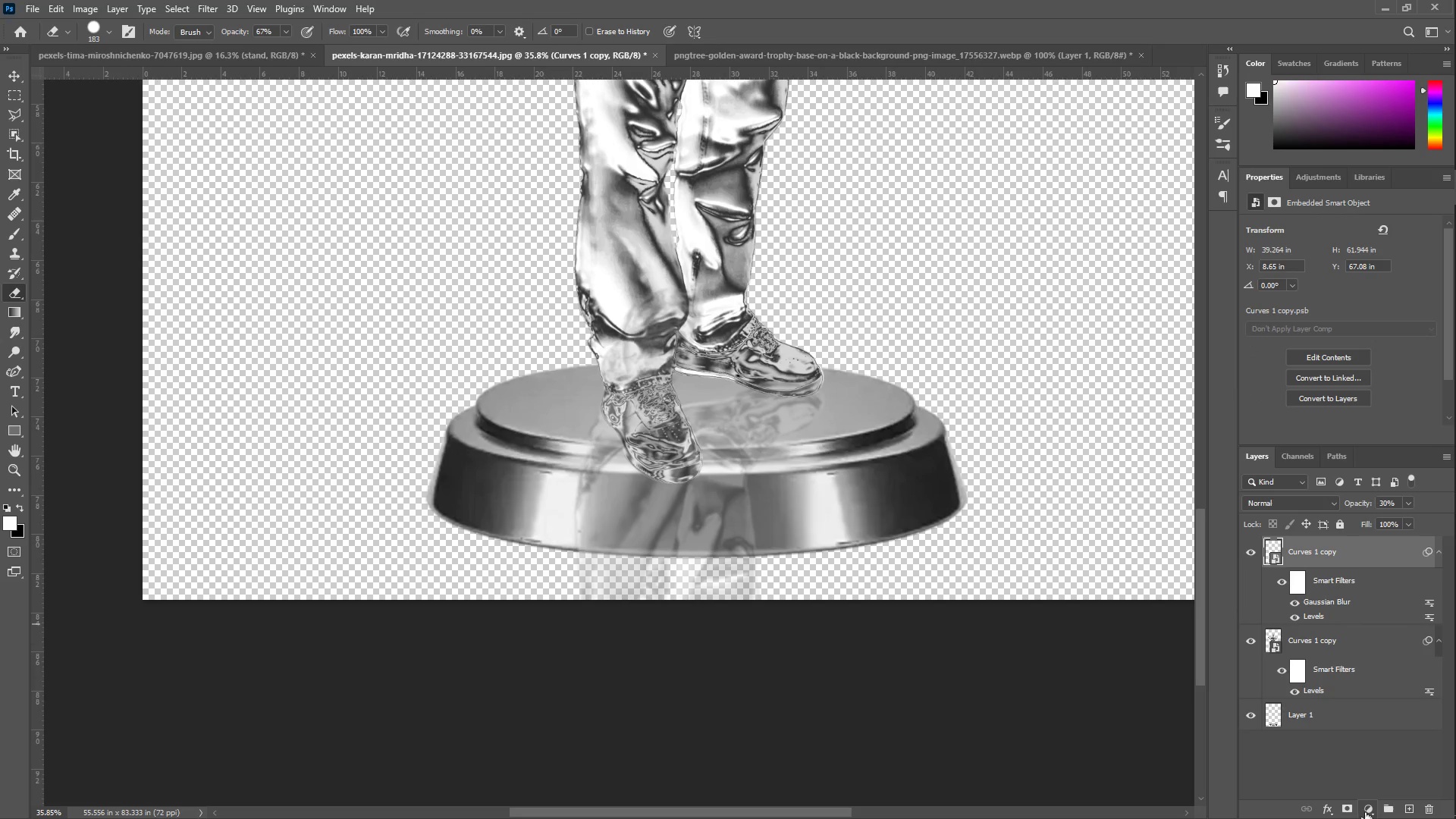 
left_click([1349, 809])
 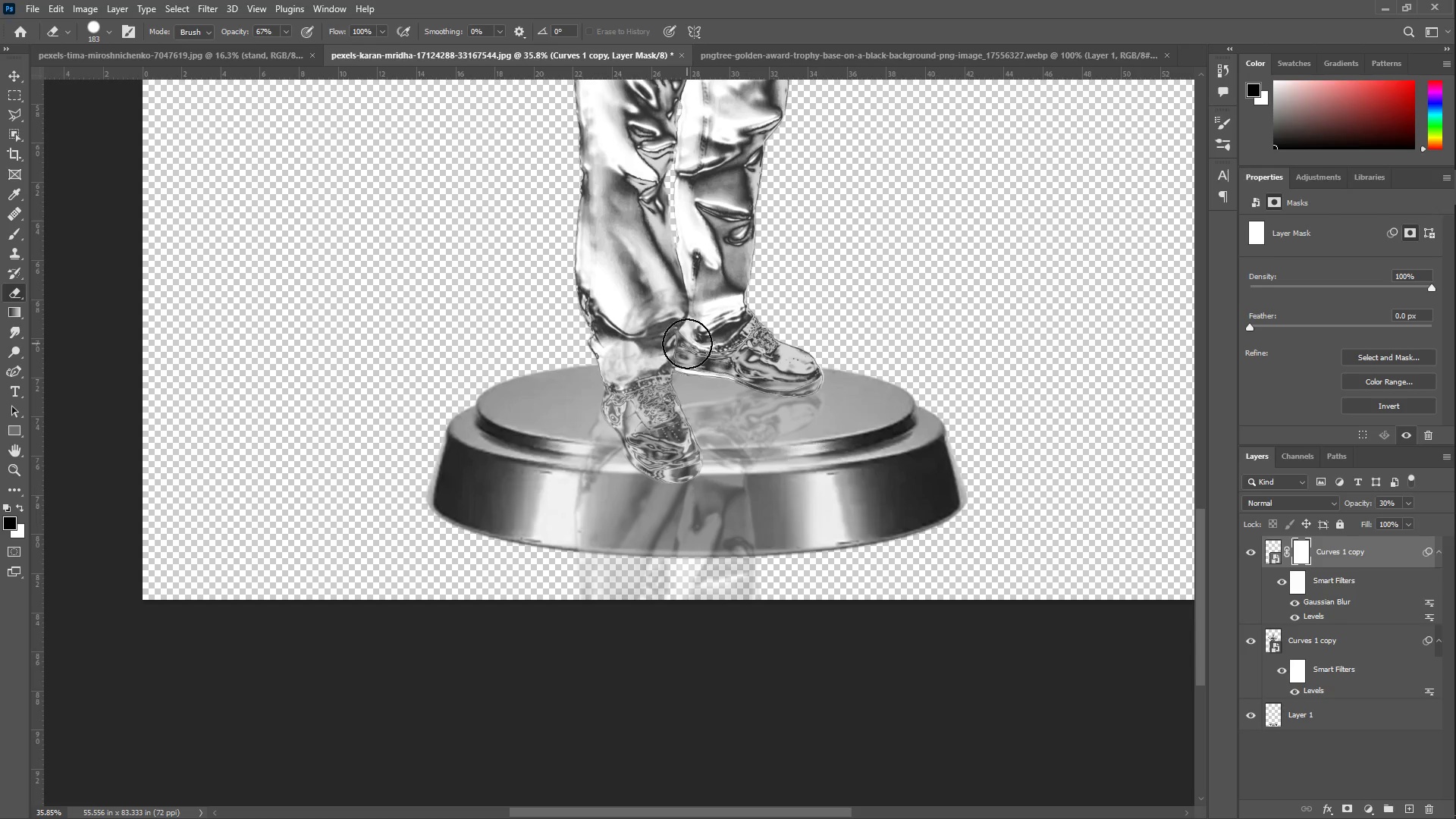 
left_click_drag(start_coordinate=[577, 321], to_coordinate=[789, 413])
 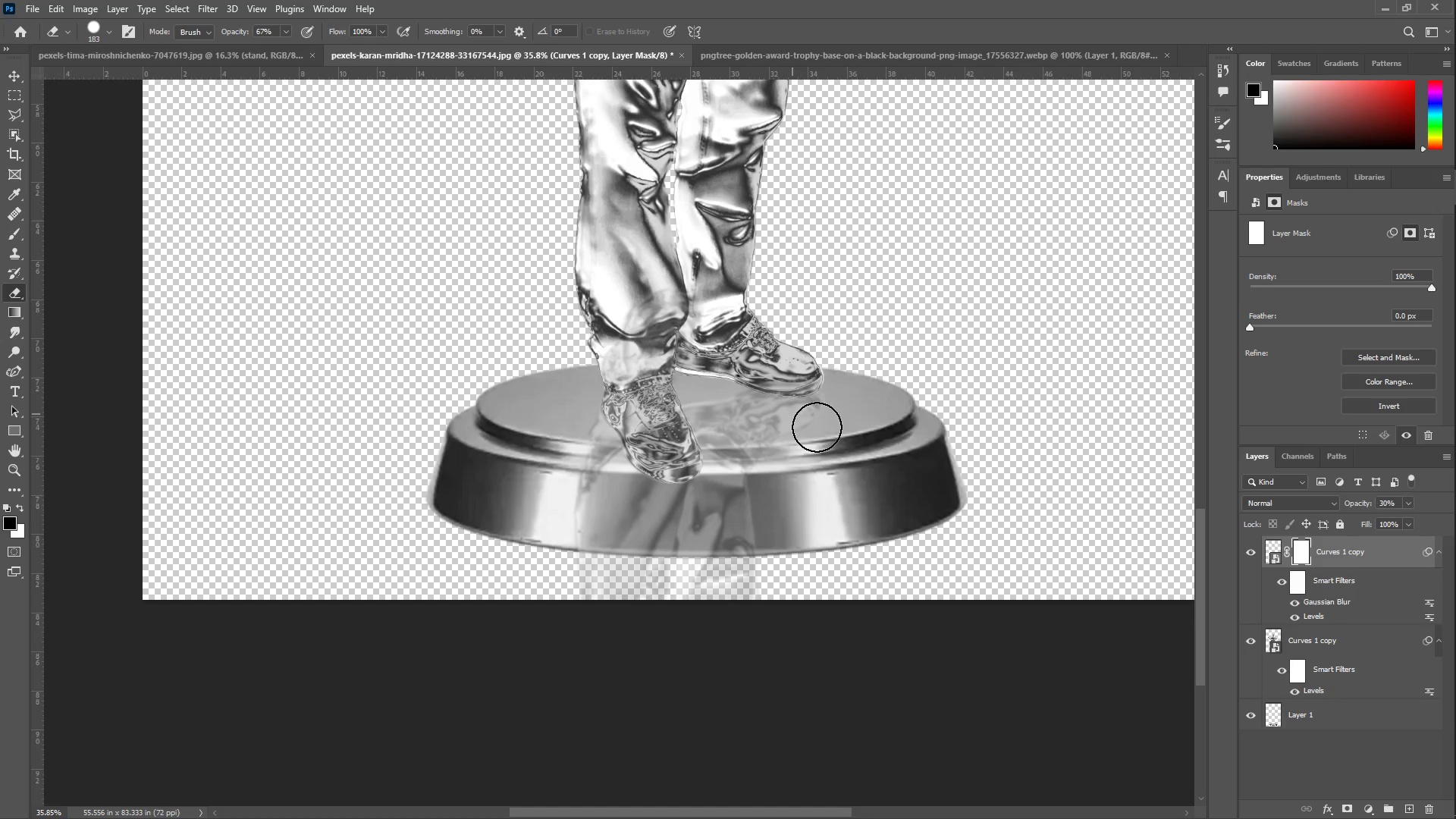 
key(Control+Z)
 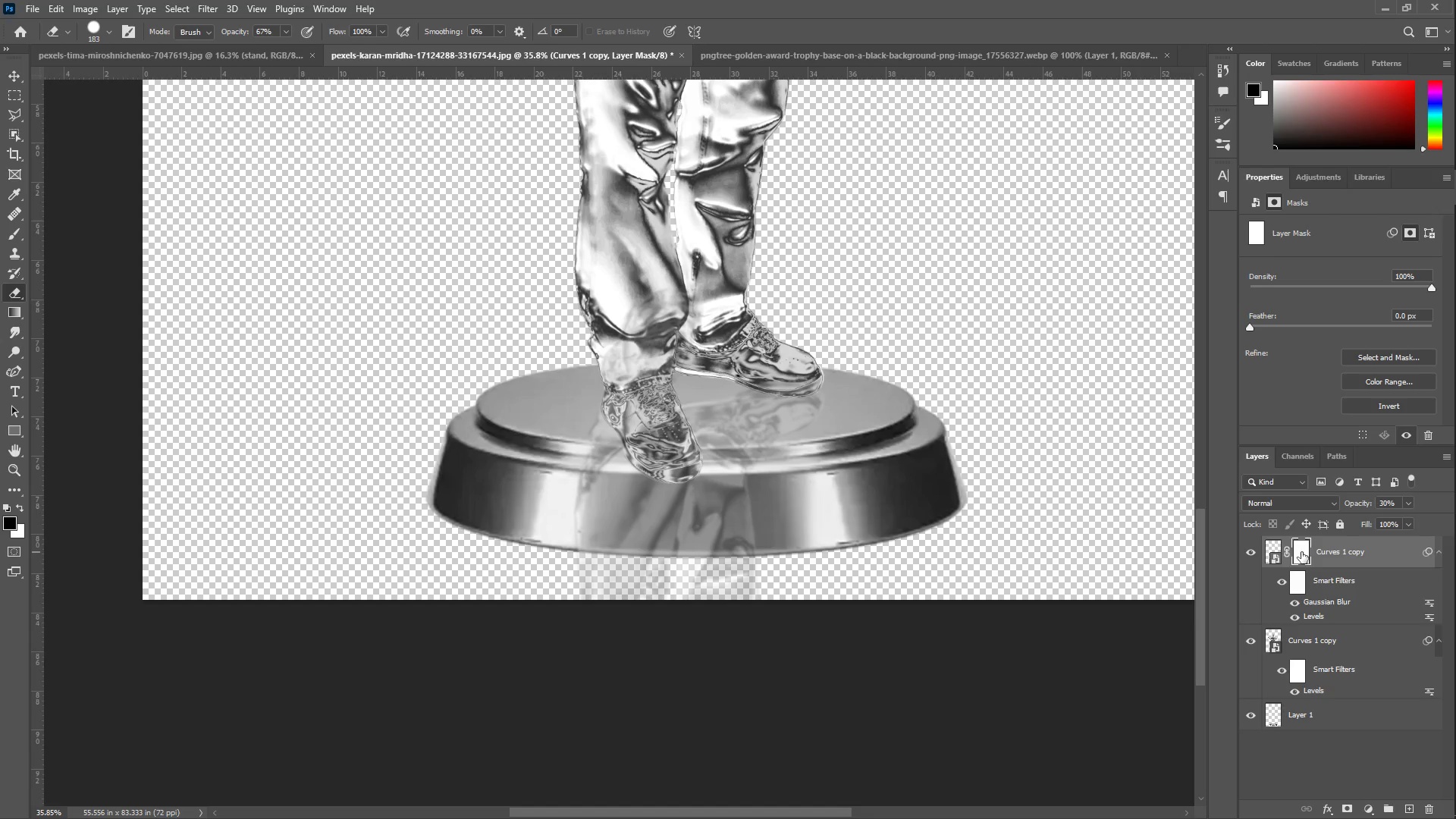 
left_click([1270, 551])
 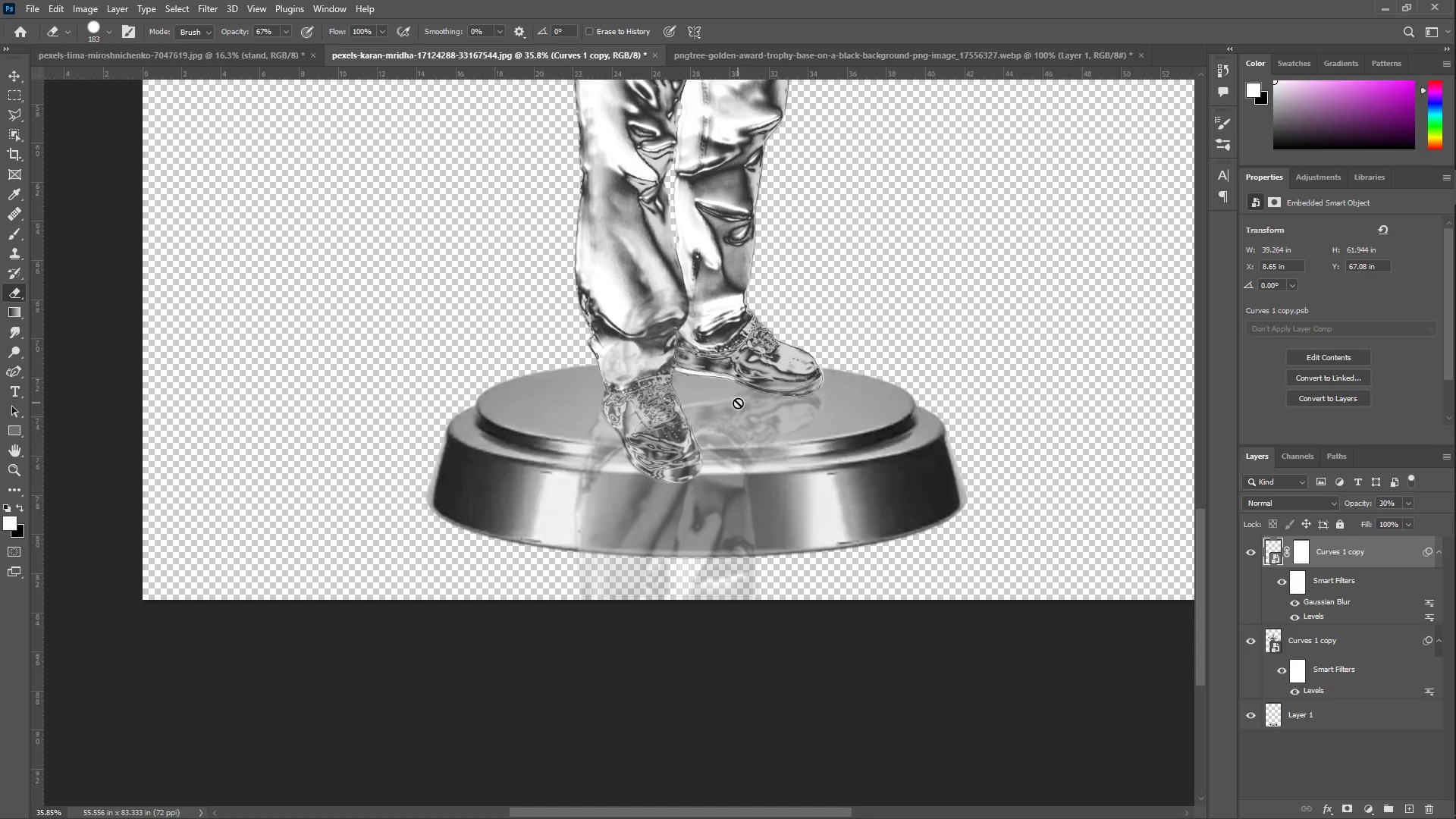 
left_click_drag(start_coordinate=[721, 400], to_coordinate=[752, 401])
 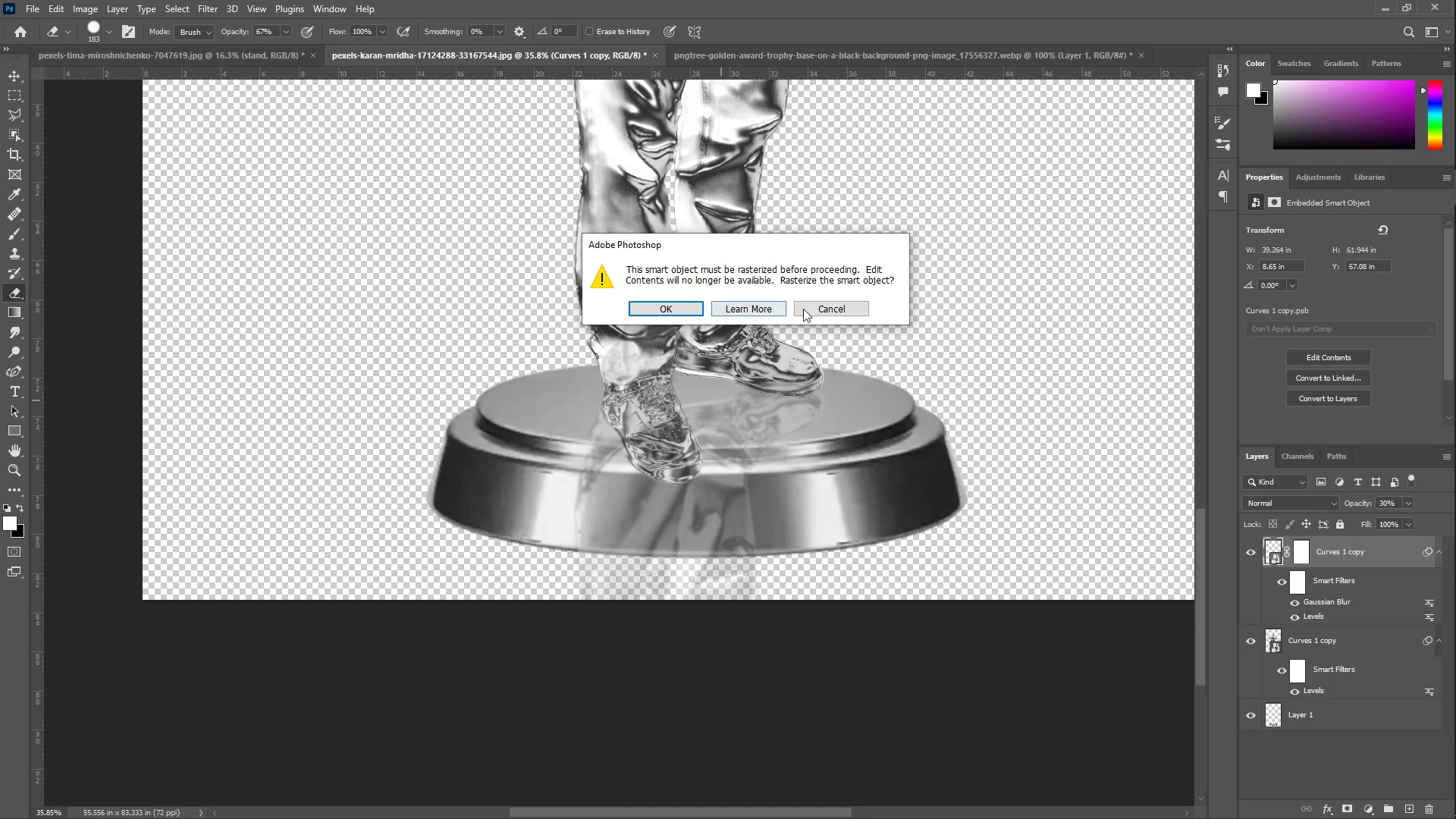 
left_click([829, 311])
 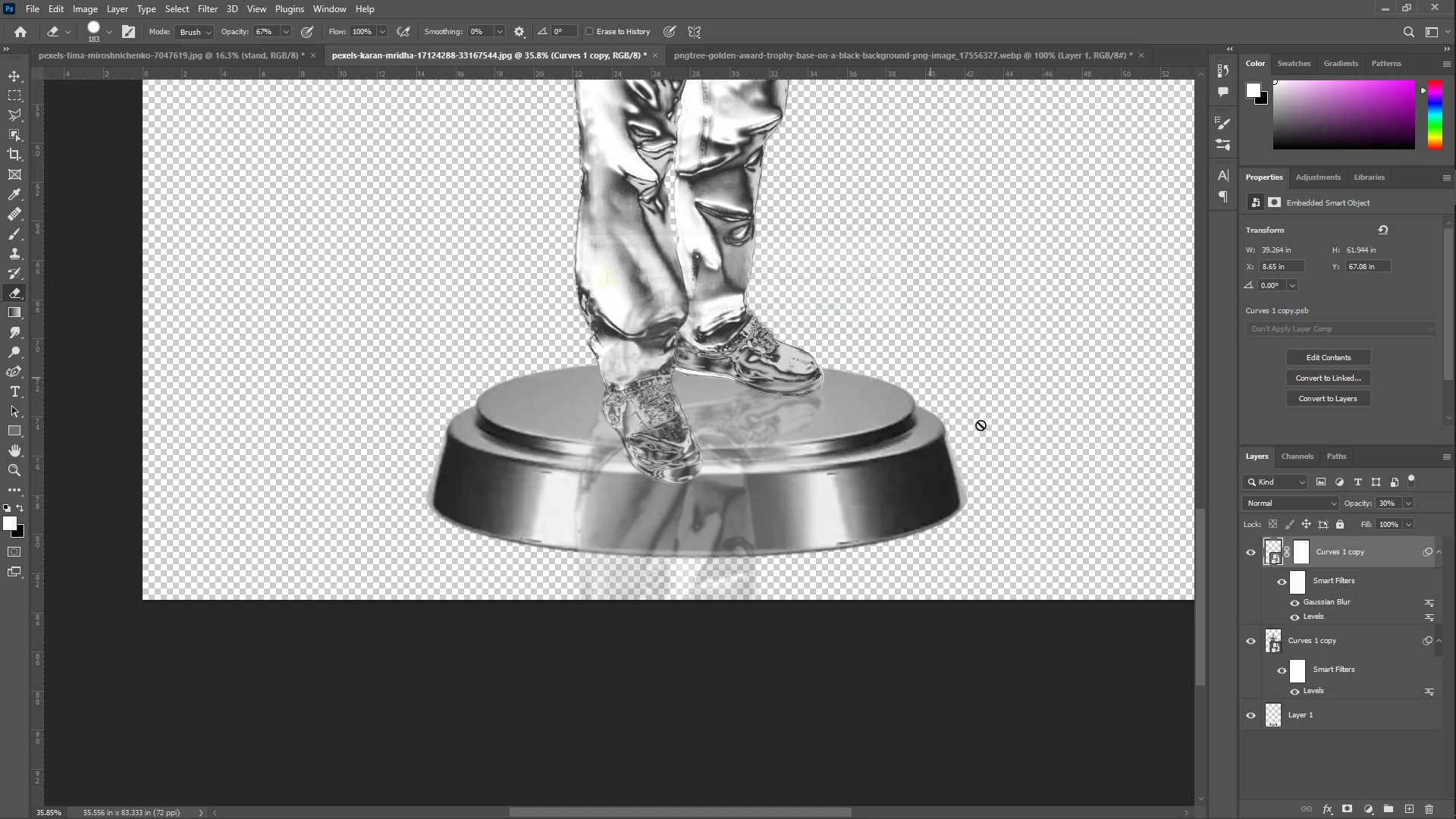 
key(Control+Z)
 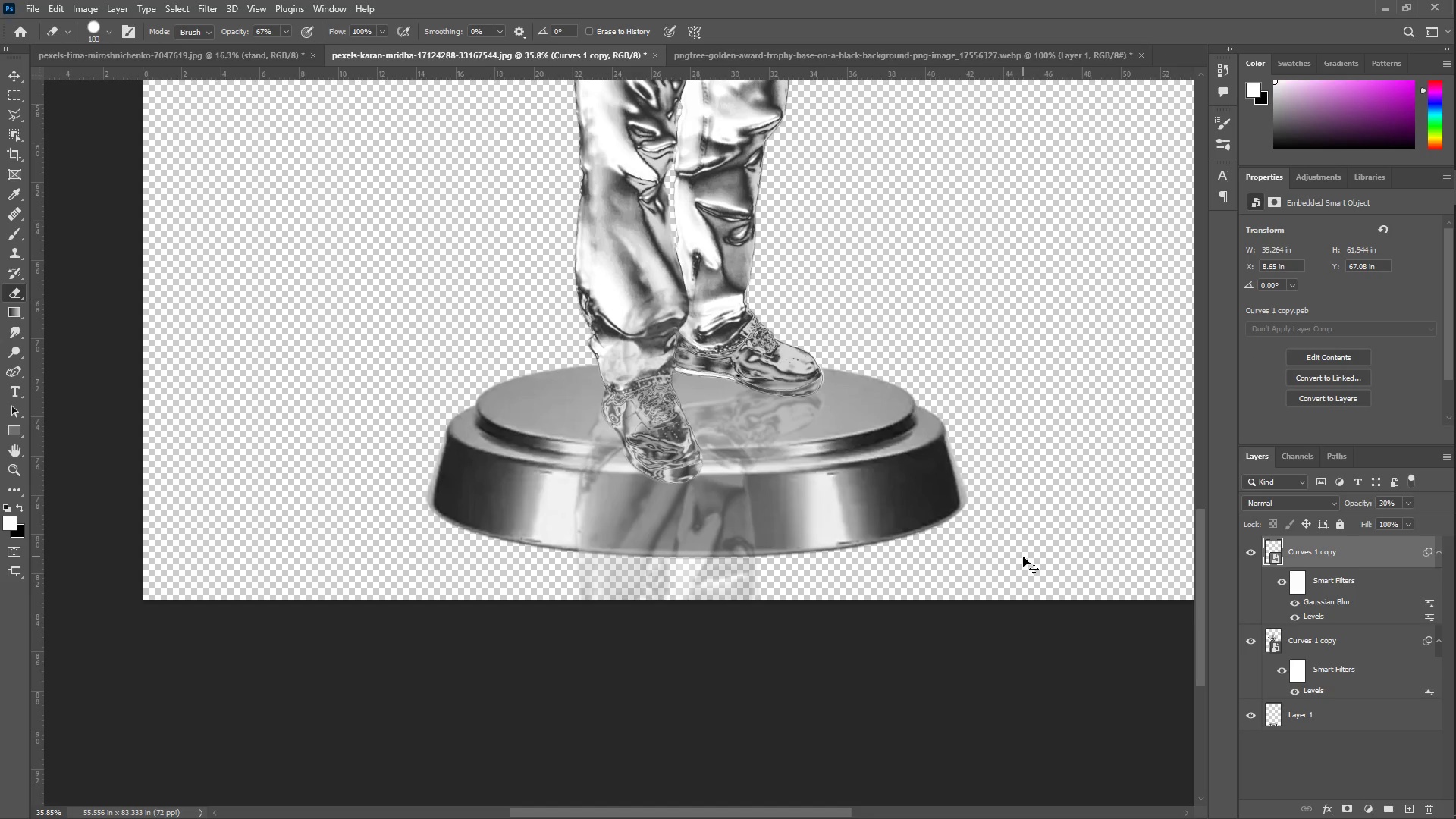 
key(Control+Z)
 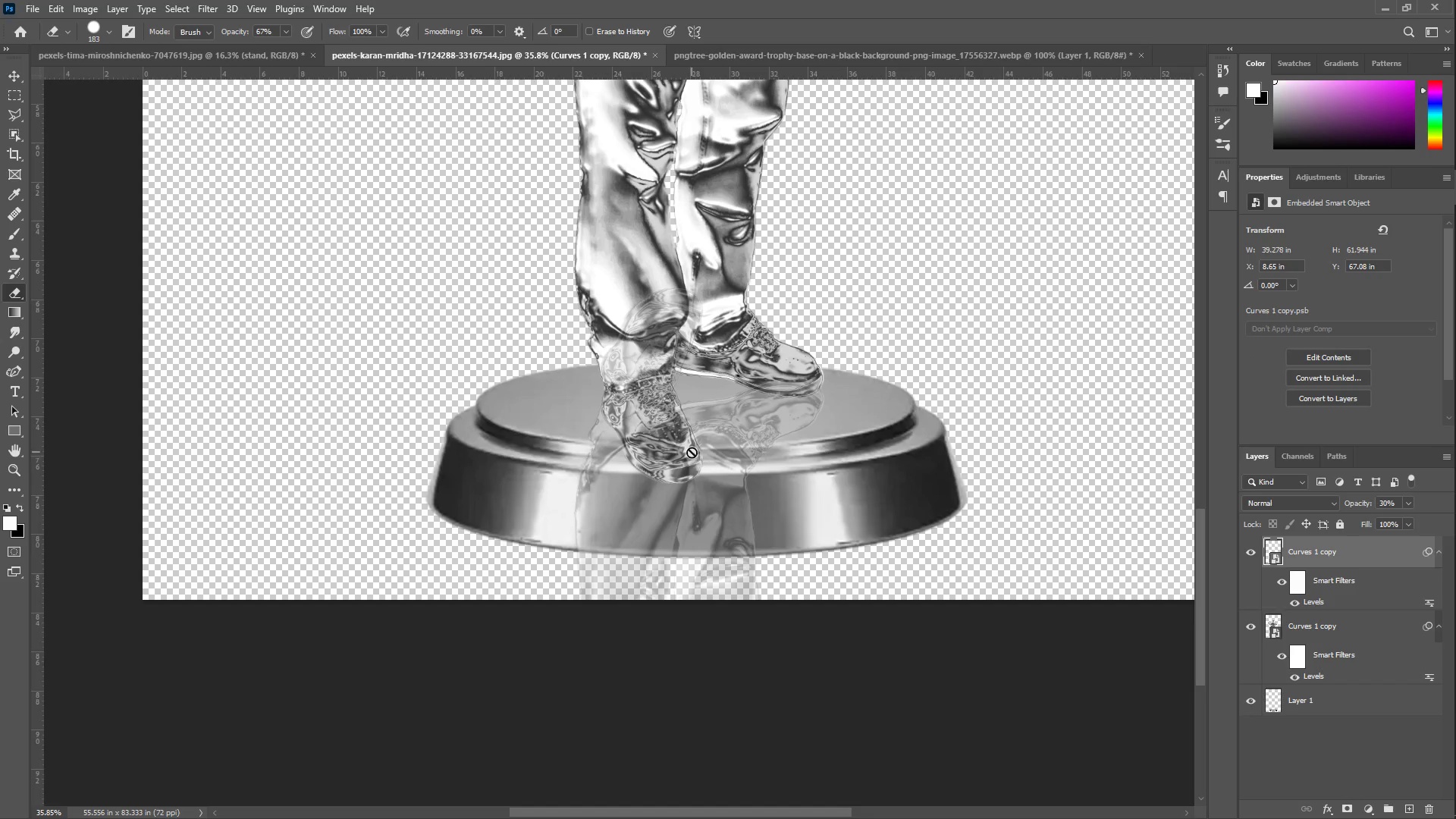 
key(E)
 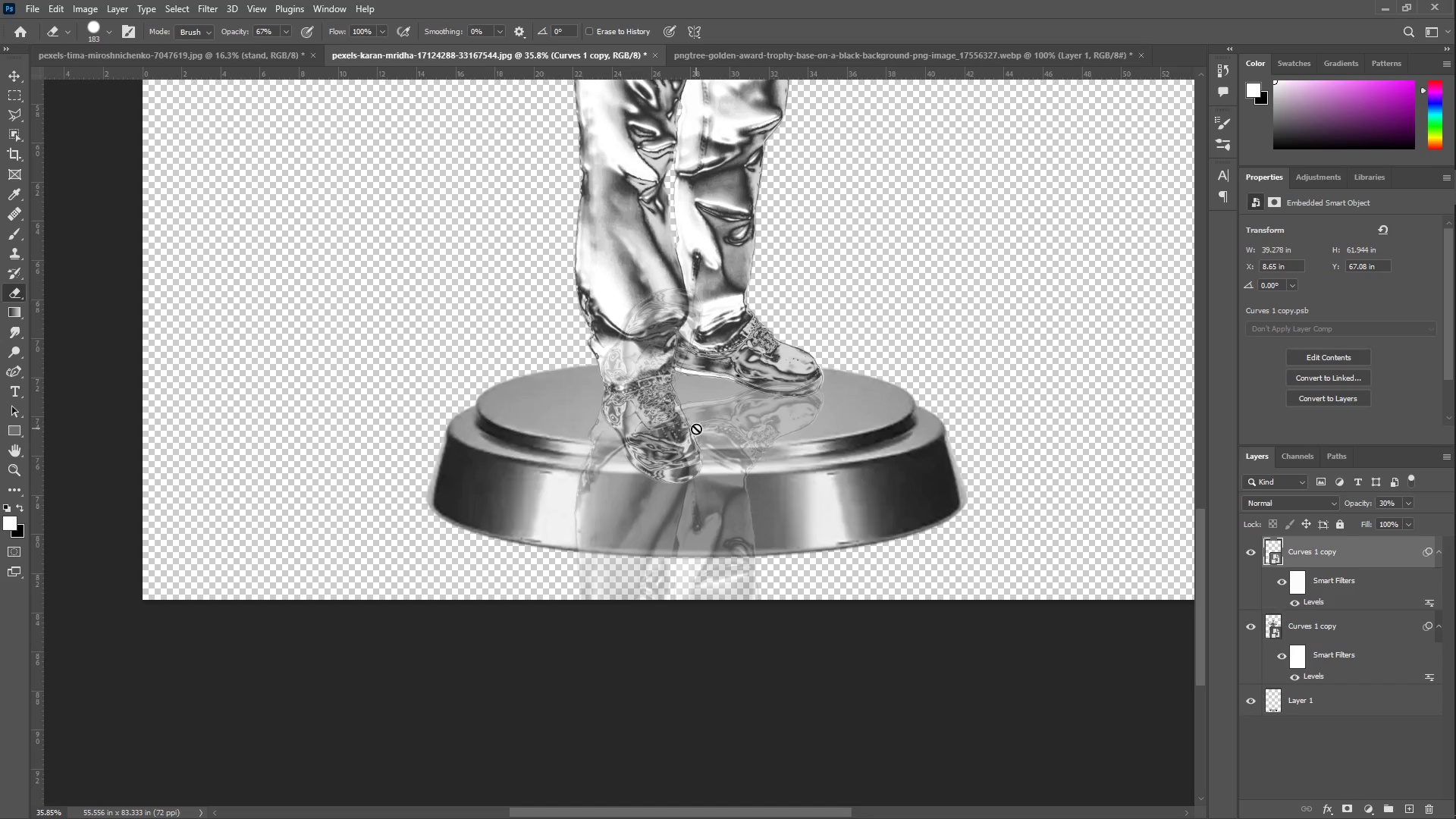 
key(Control+T)
 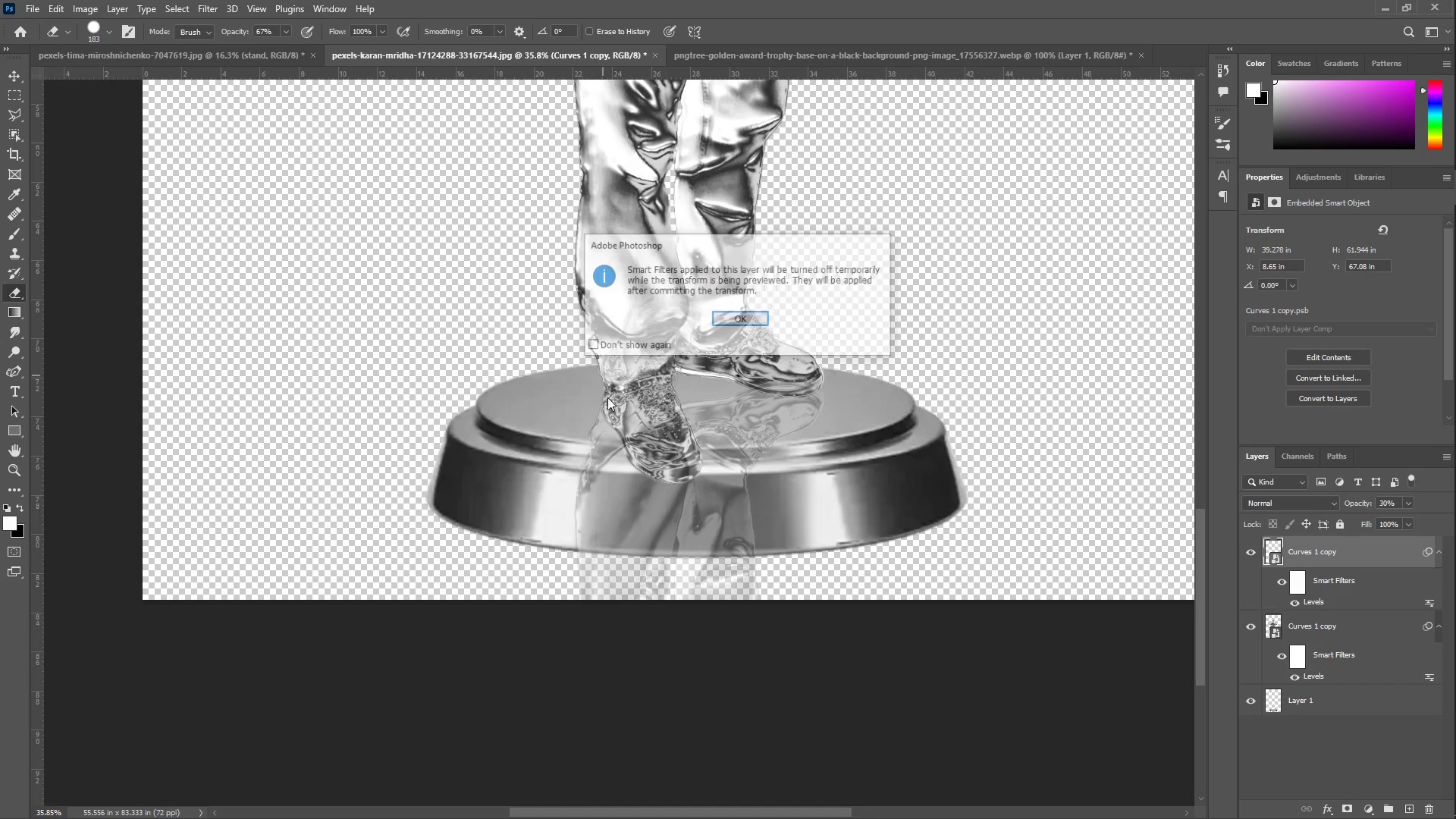 
key(Control+T)
 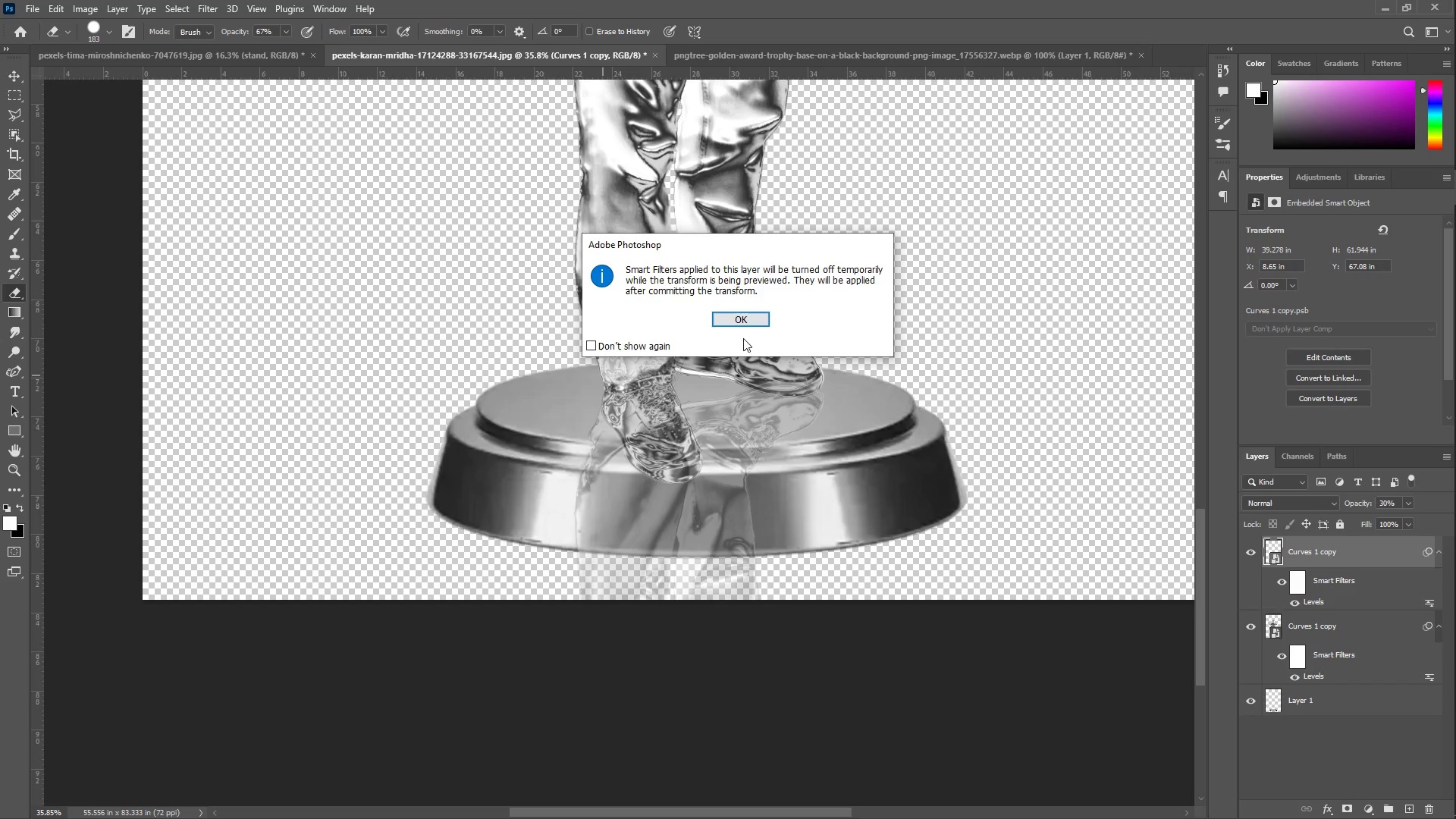 
left_click([741, 317])
 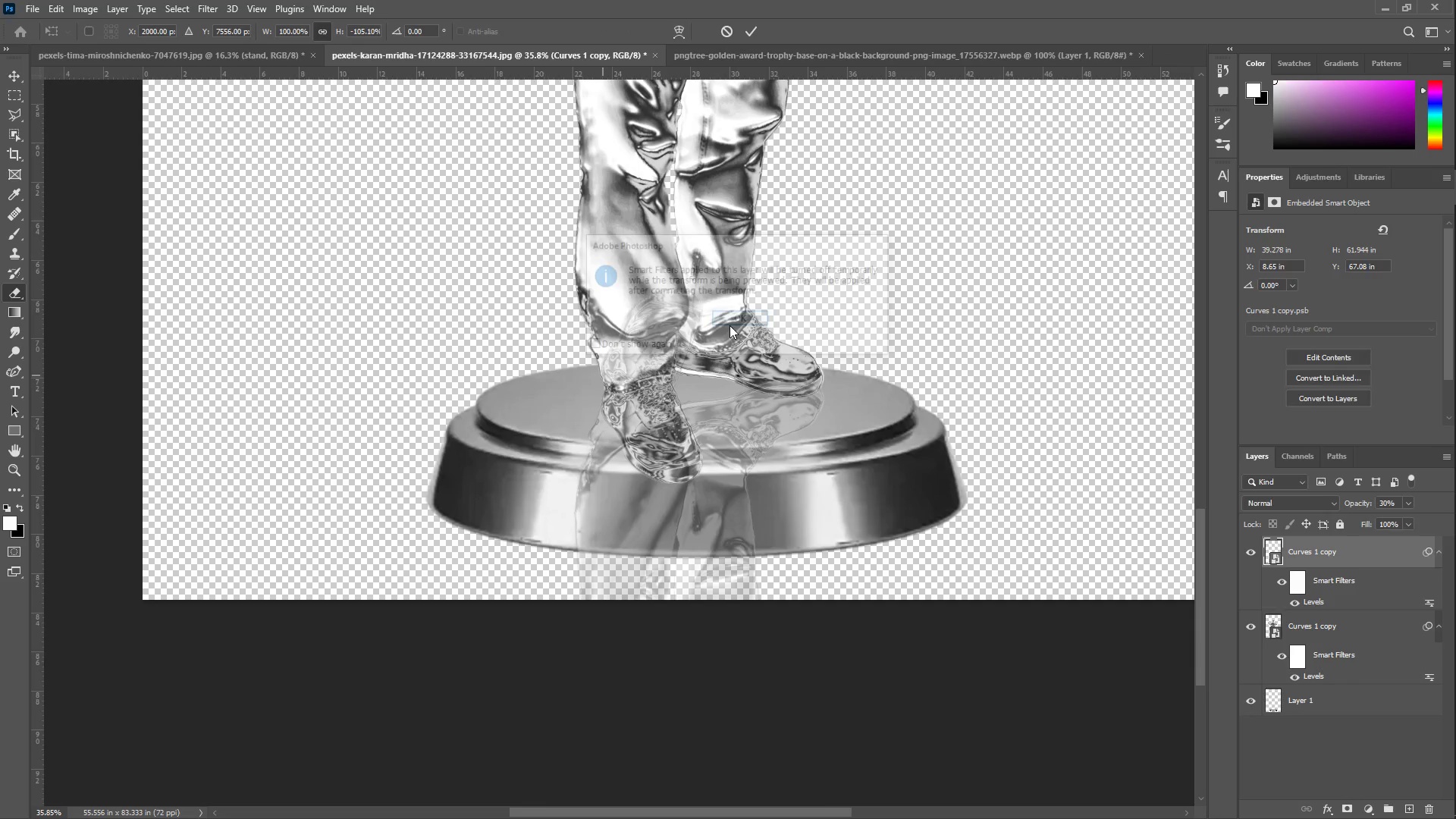 
hold_key(key=ShiftLeft, duration=1.5)
left_click_drag(start_coordinate=[675, 445], to_coordinate=[664, 431])
 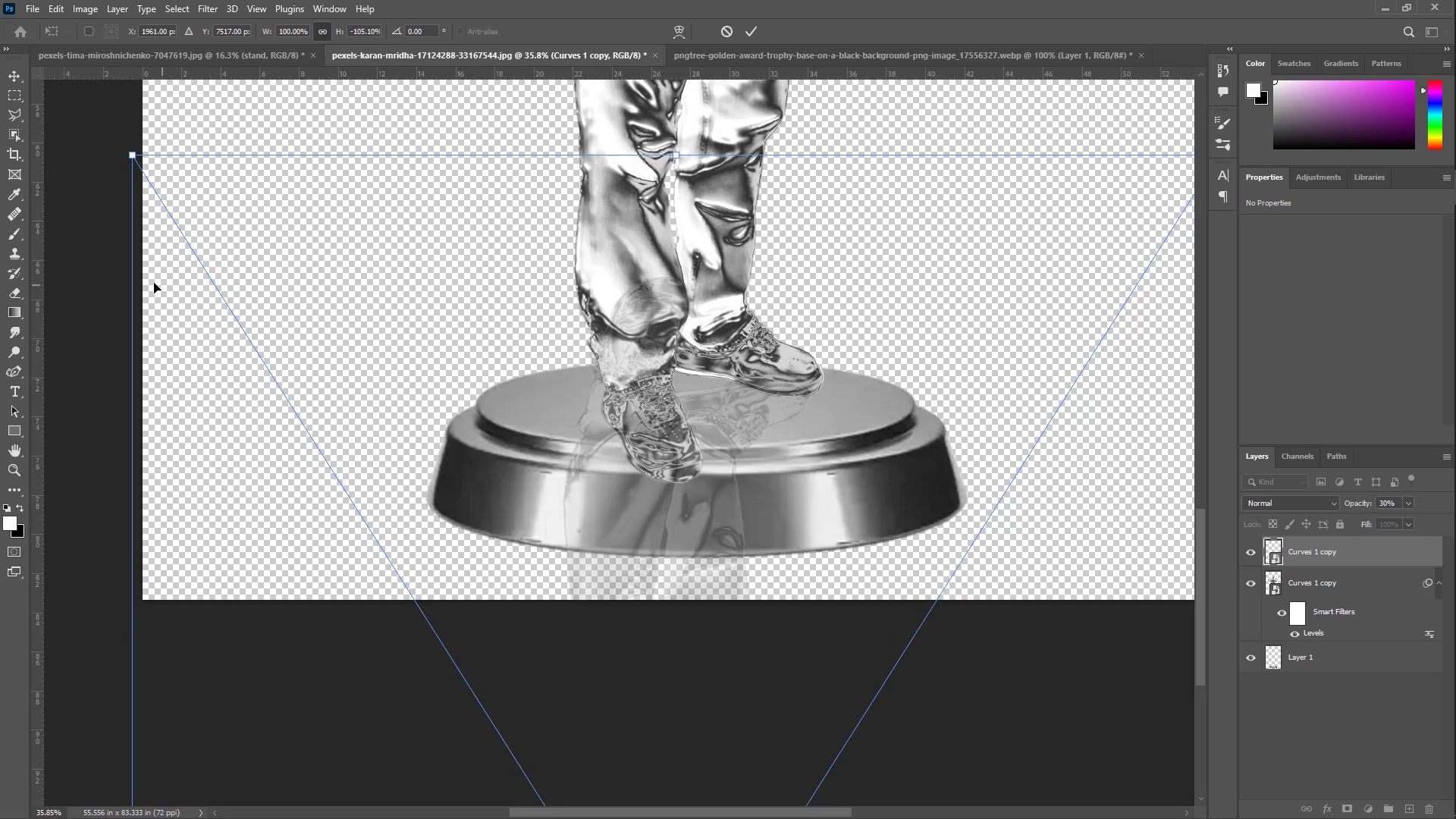 
hold_key(key=ShiftLeft, duration=1.17)
 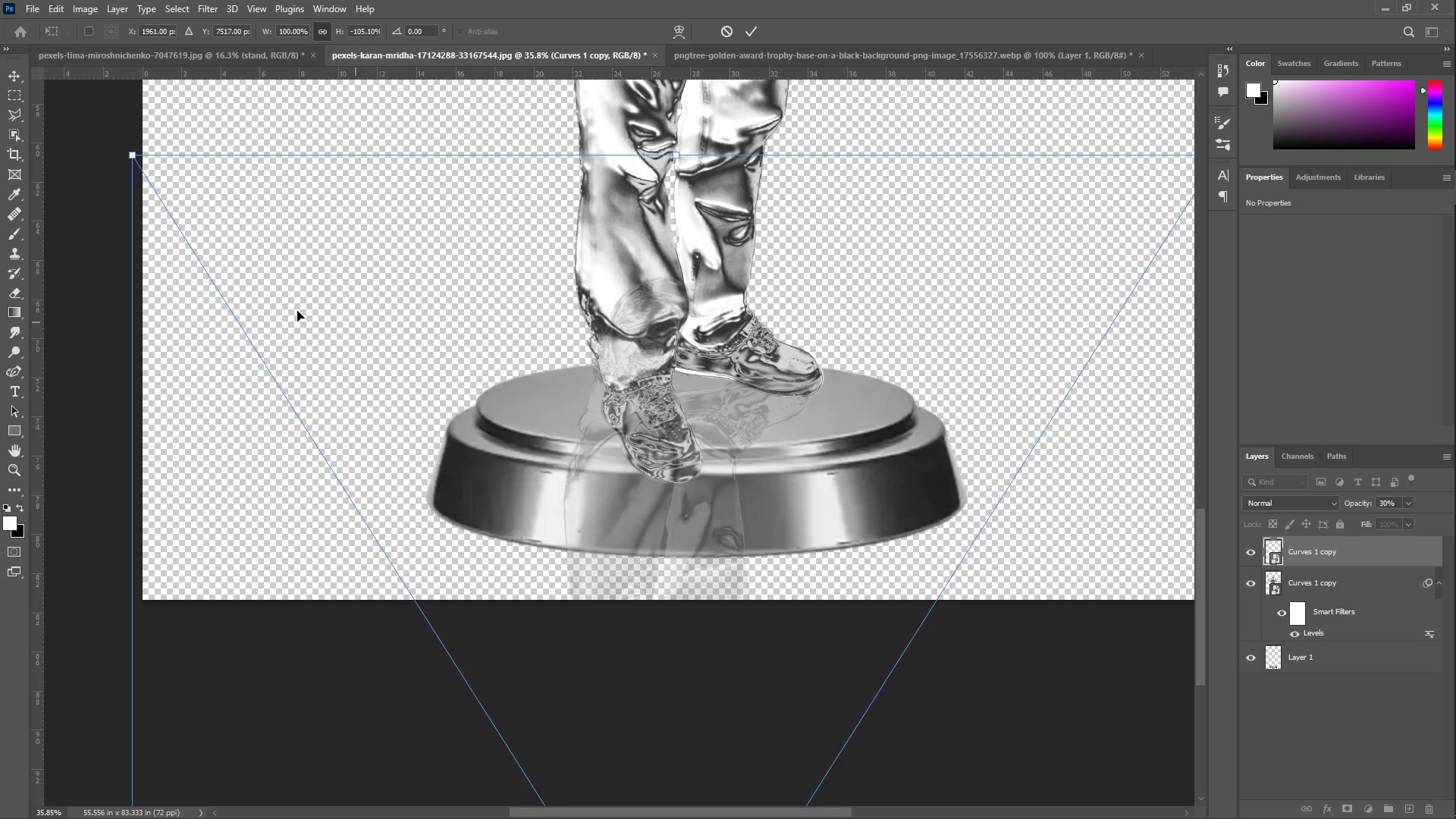 
scroll: coordinate [152, 280], scroll_direction: up, amount: 3.0
 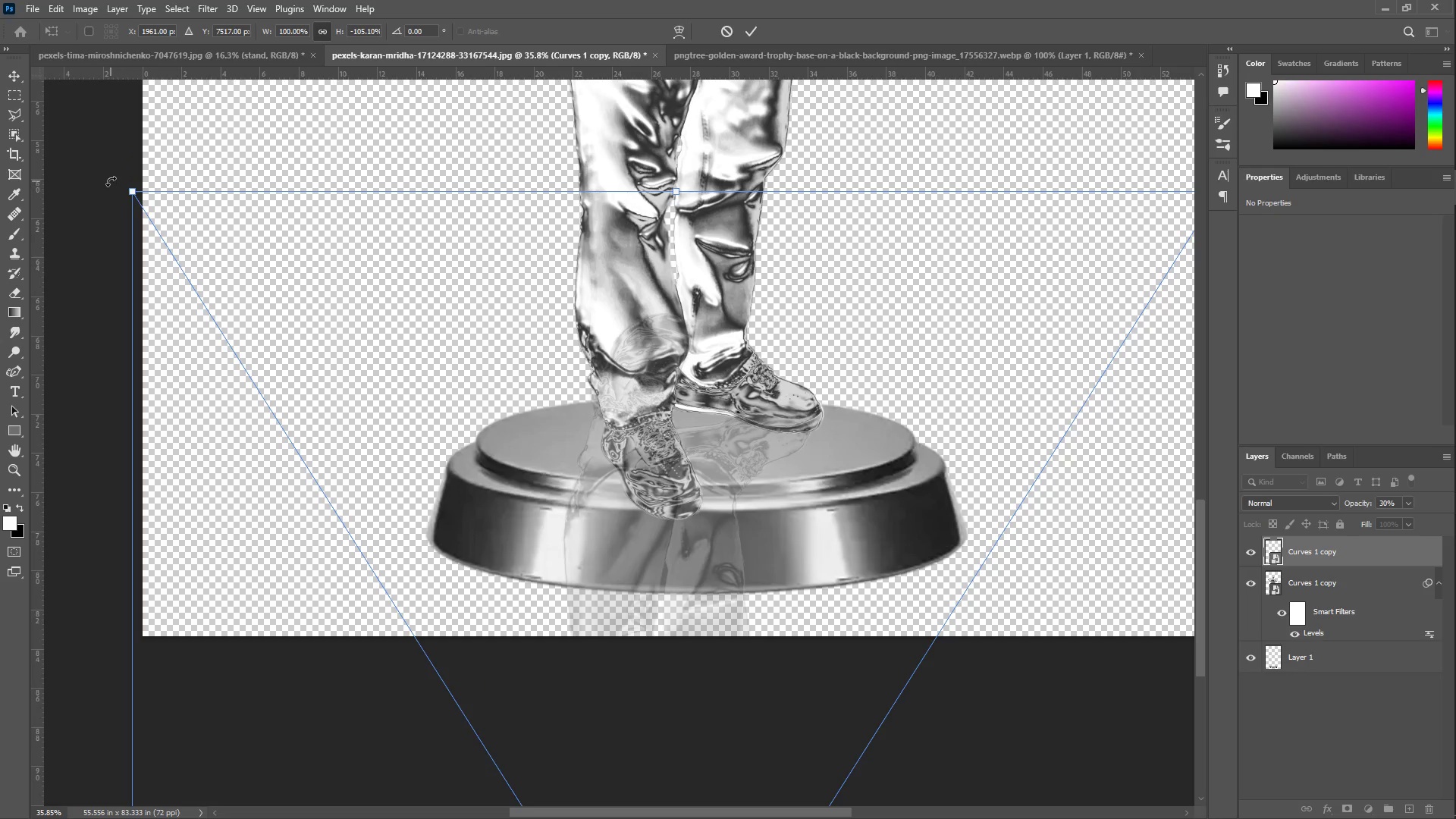 
left_click_drag(start_coordinate=[111, 180], to_coordinate=[367, 158])
 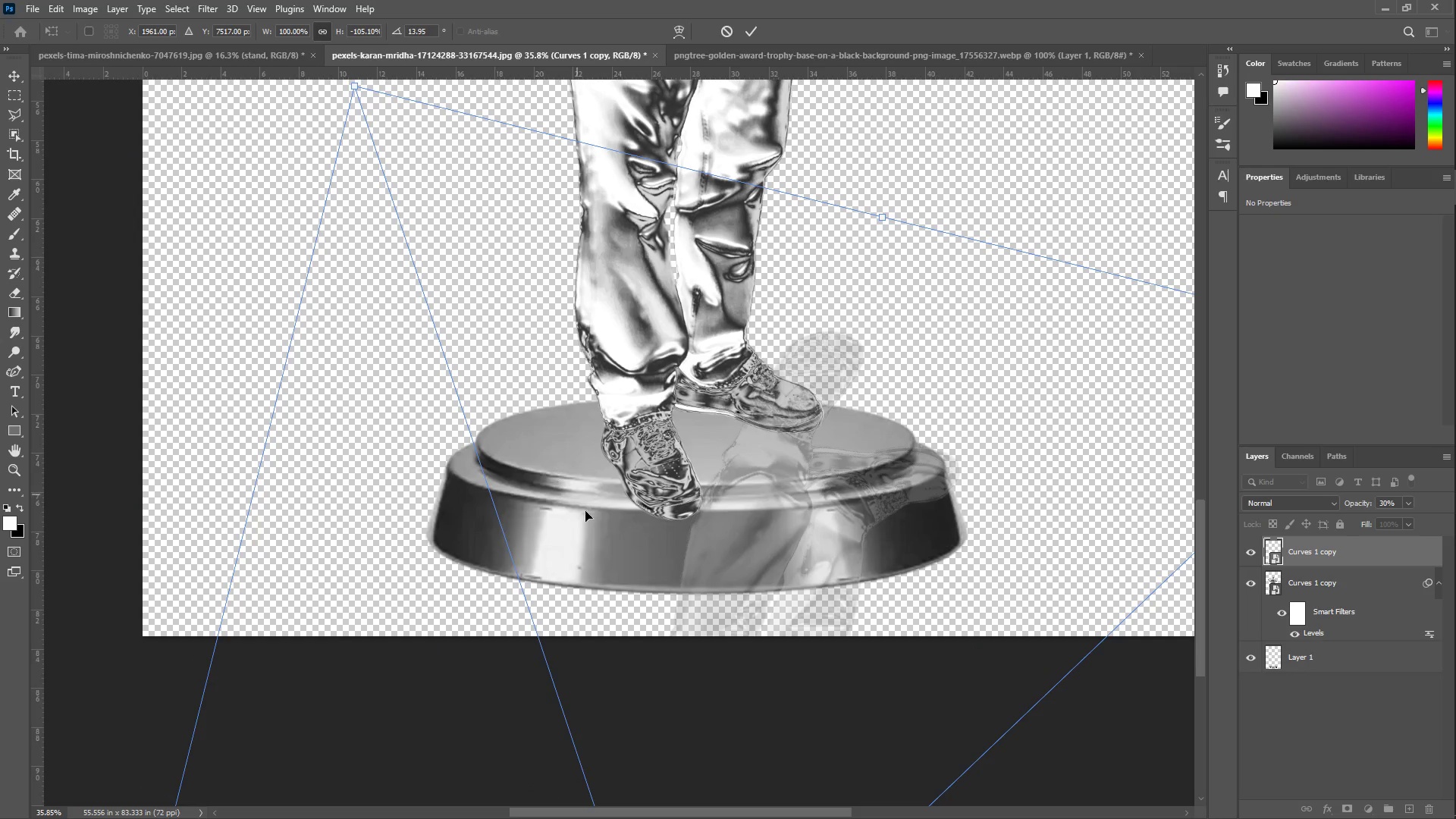 
left_click_drag(start_coordinate=[588, 525], to_coordinate=[460, 482])
 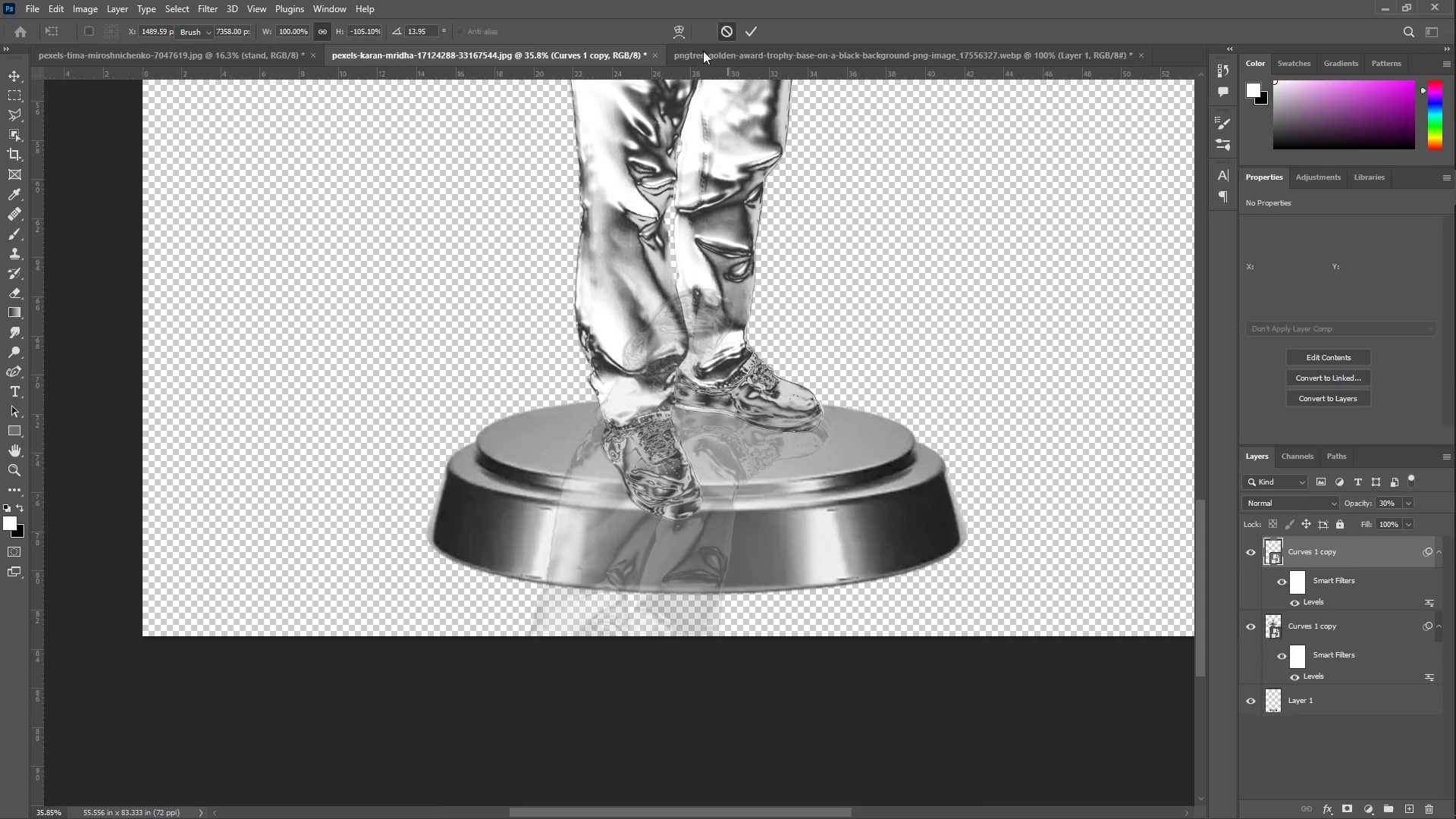 
type(zz)
 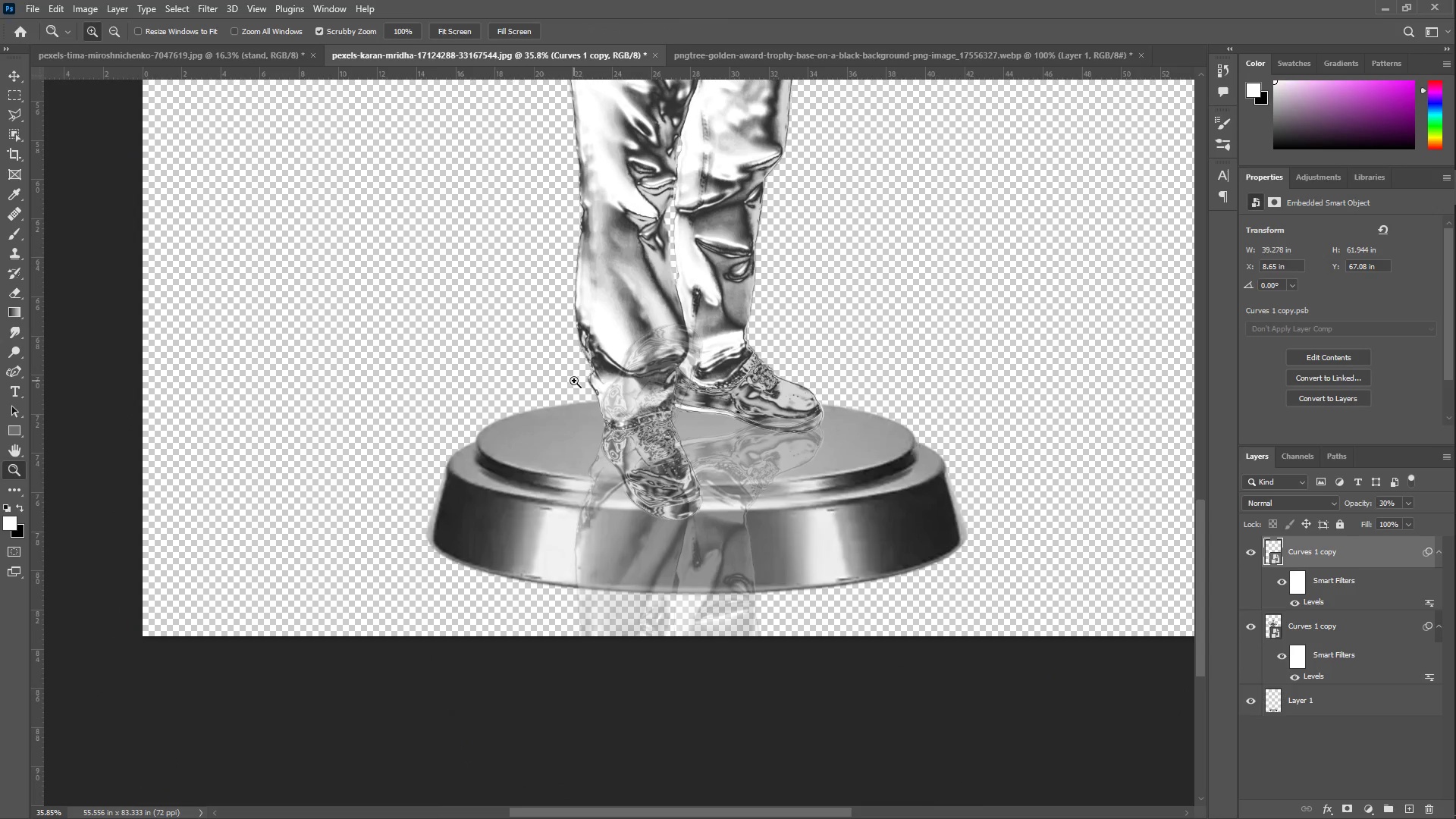 
key(Delete)
 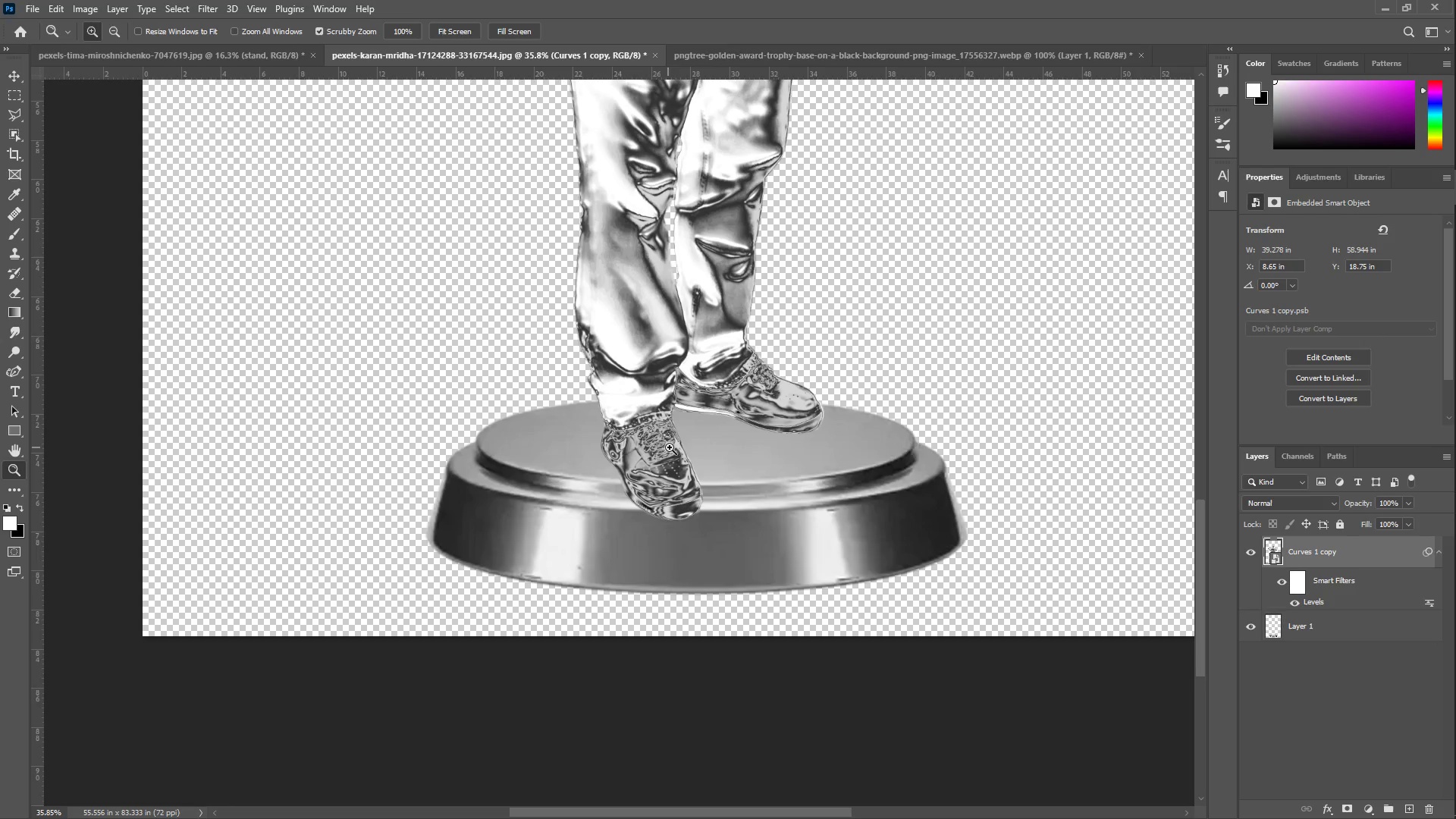 
type(zb)
 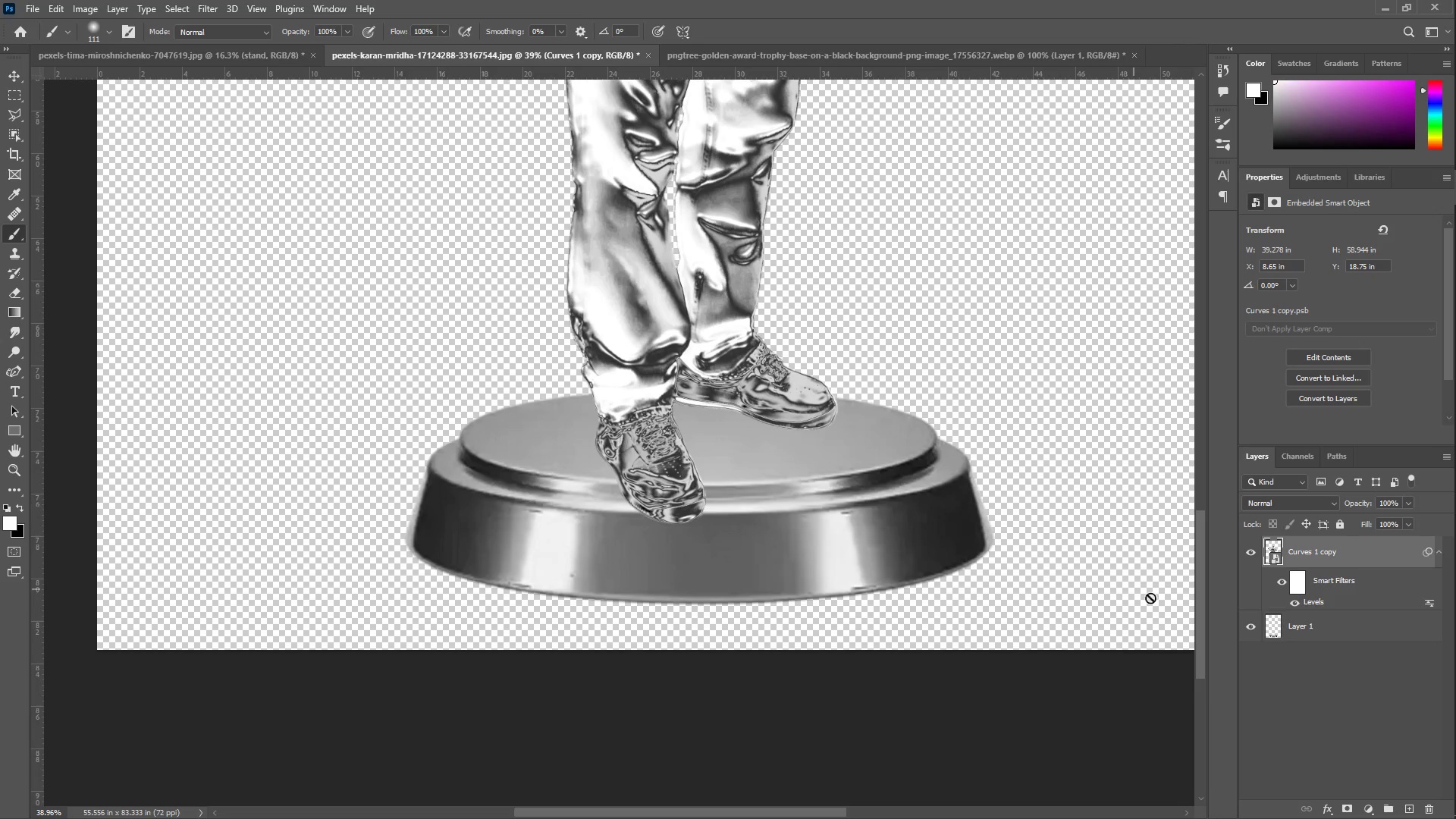 
left_click_drag(start_coordinate=[664, 475], to_coordinate=[659, 479])
 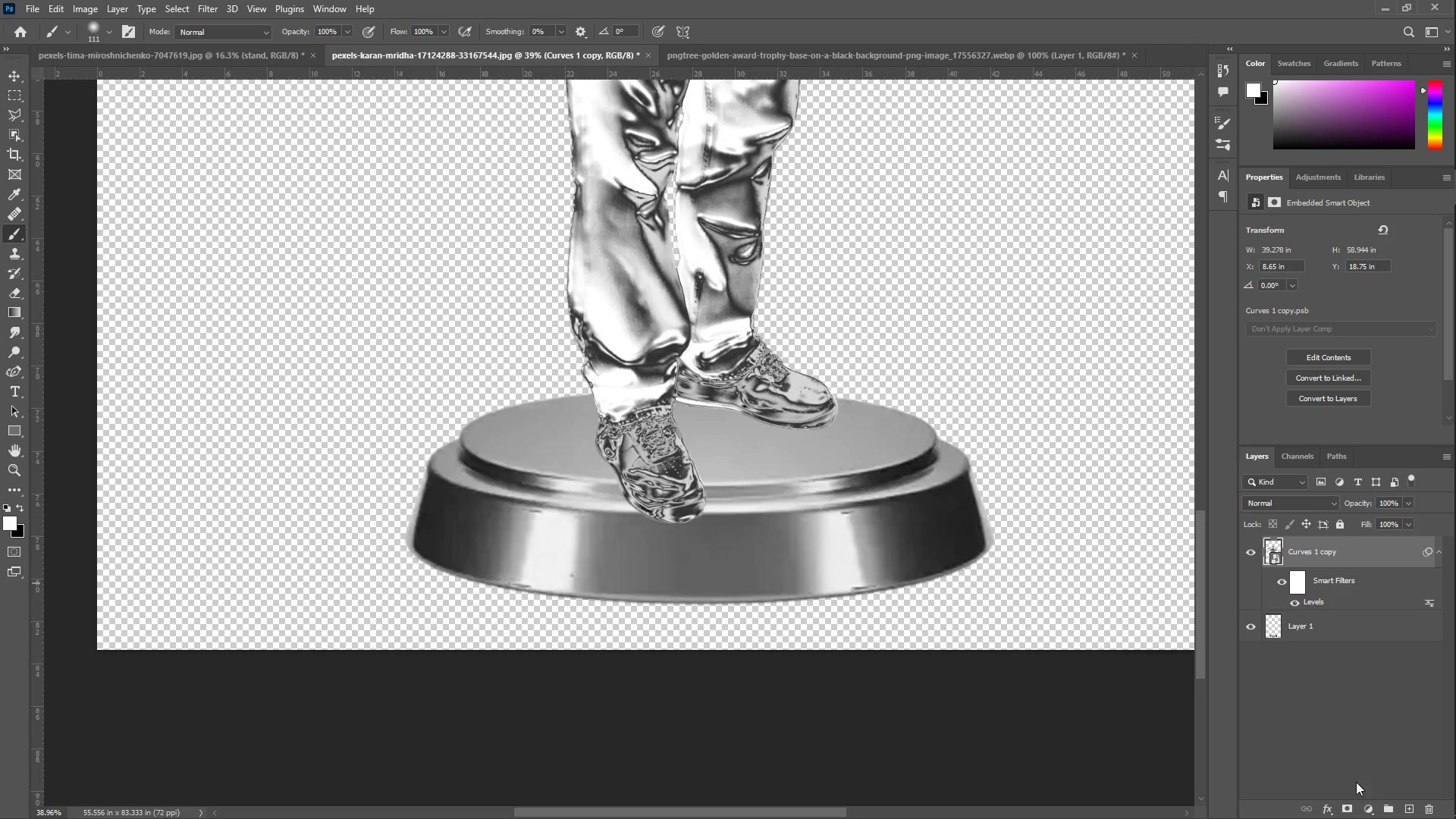 
left_click([1409, 805])
 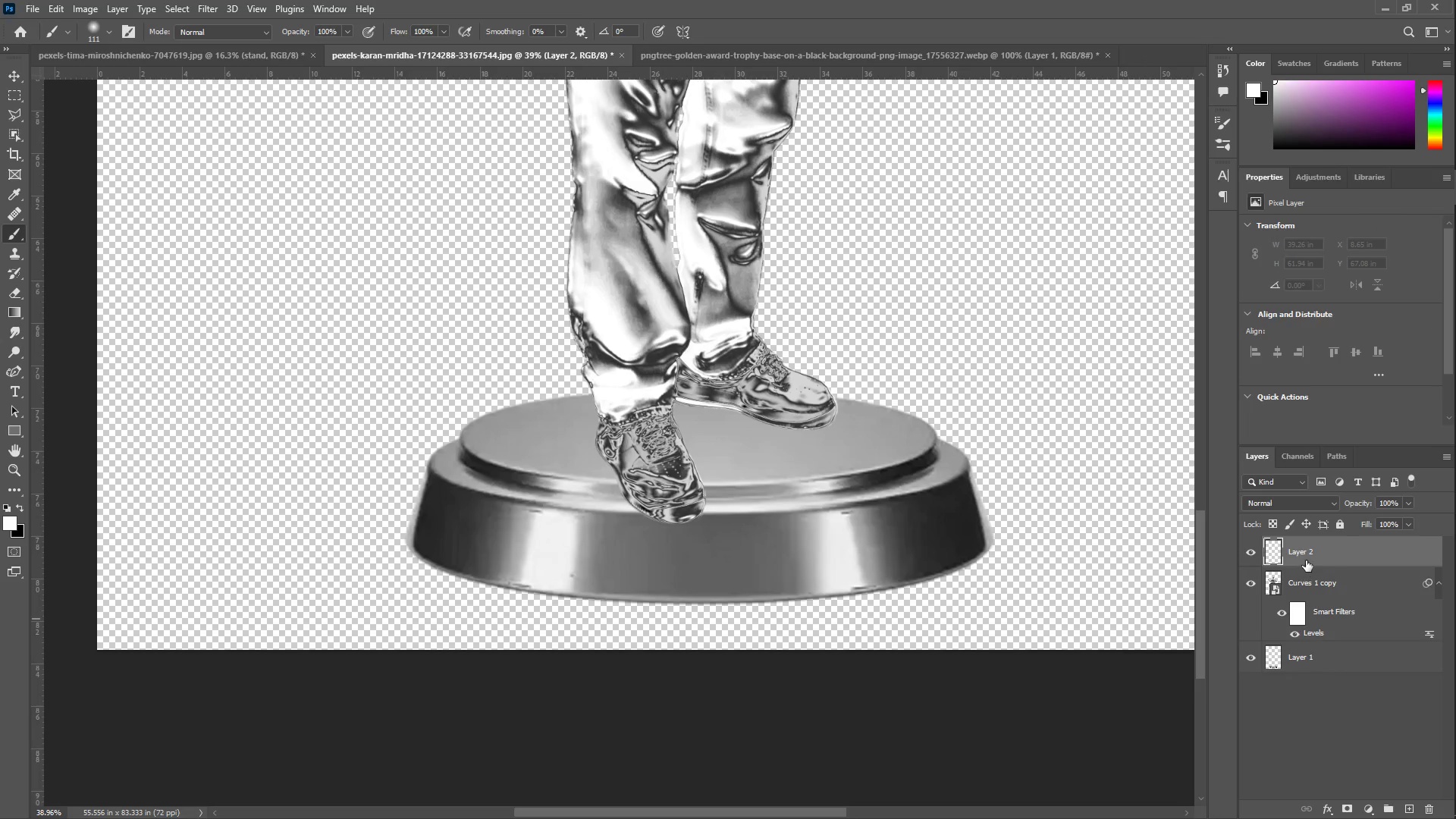 
double_click([1306, 547])
 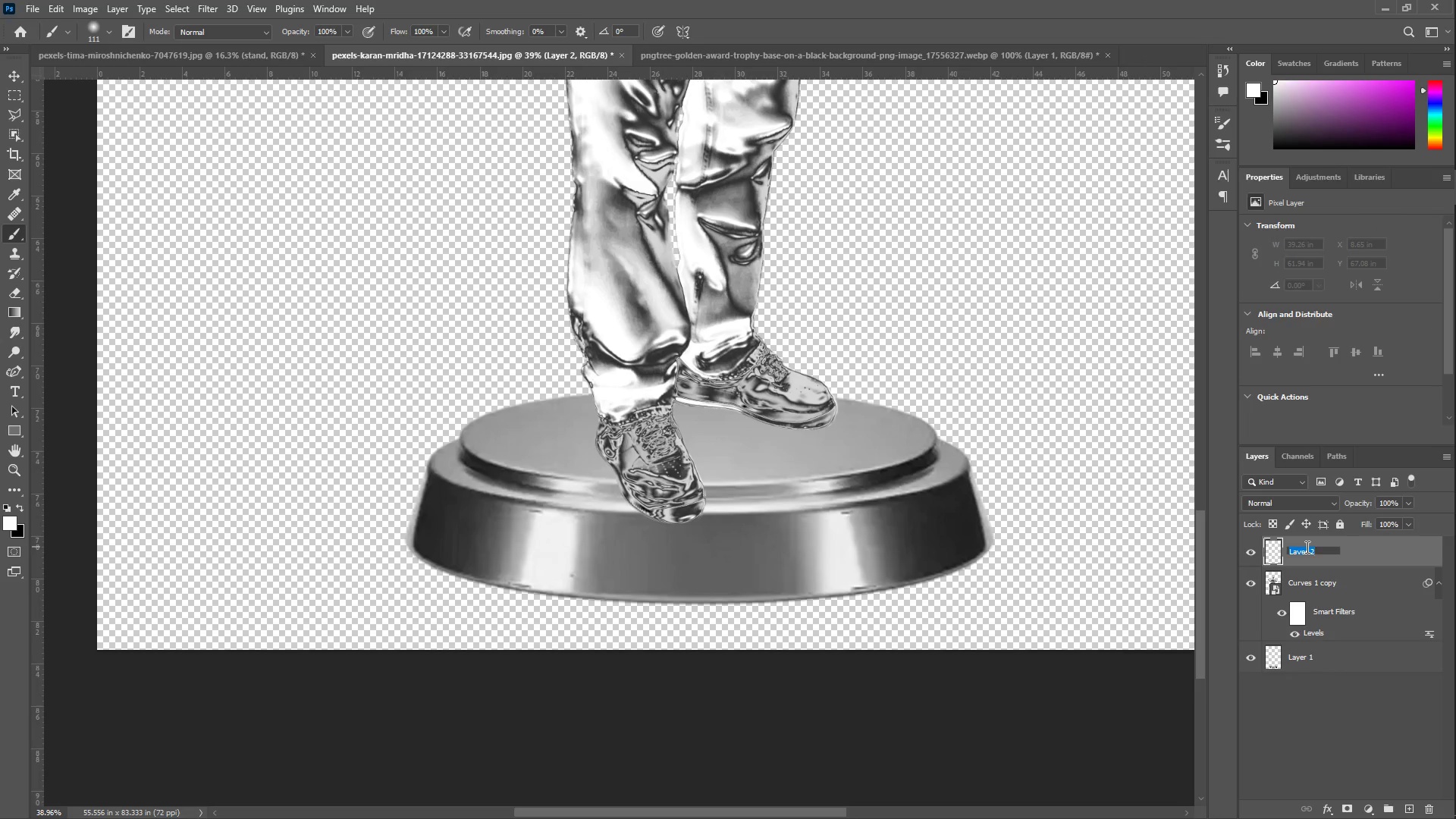 
type(shadows)
 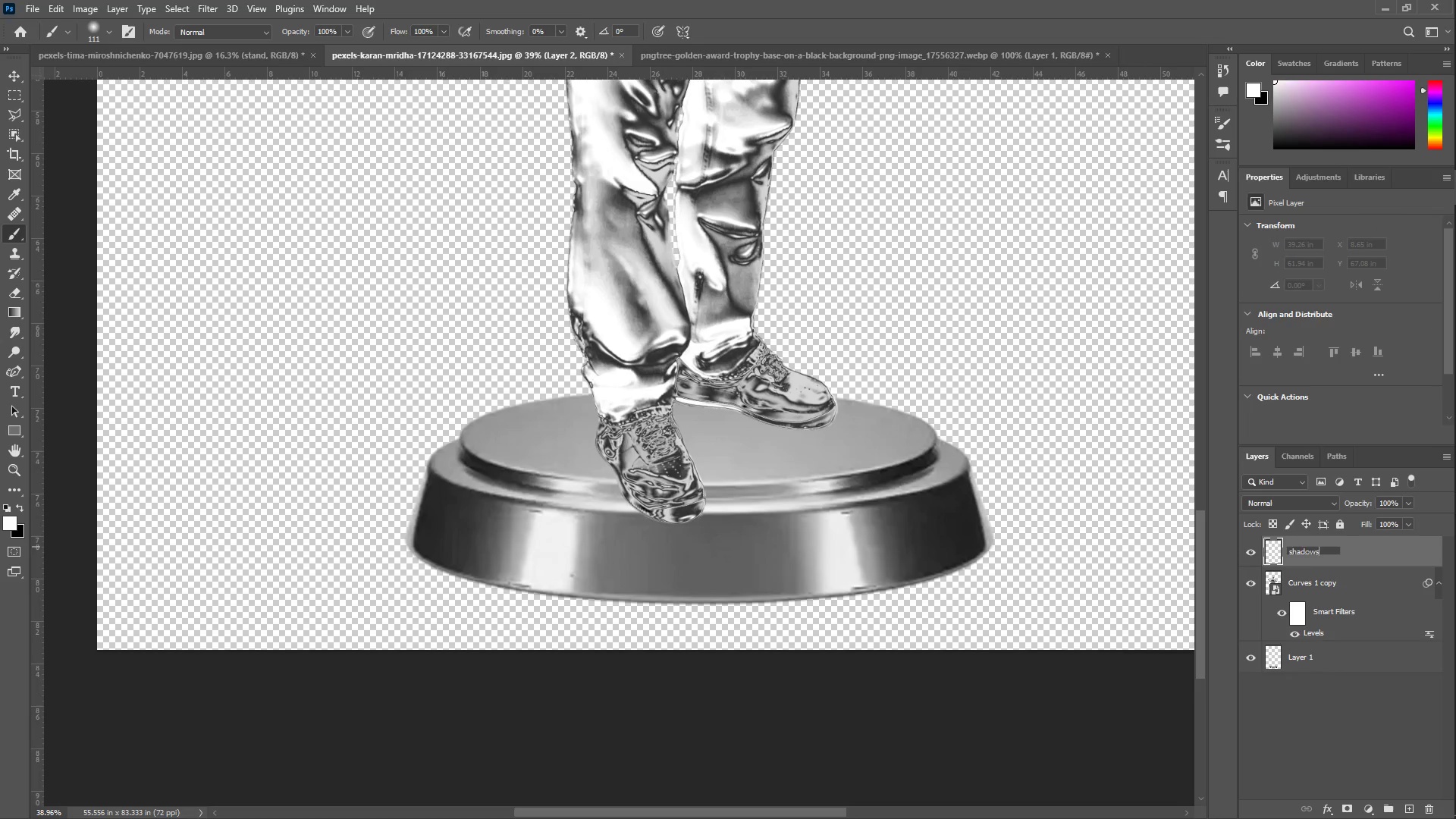 
key(Enter)
 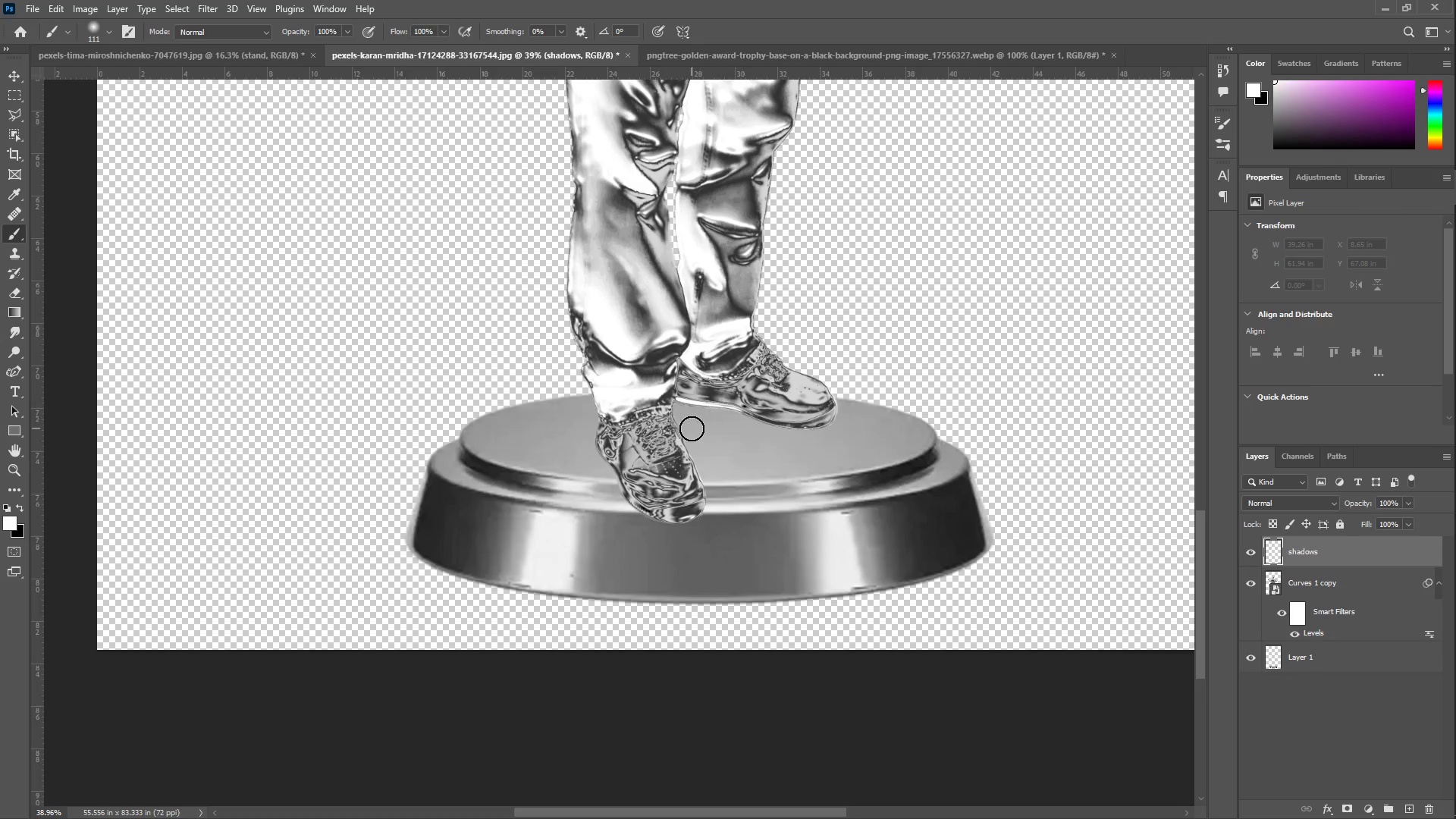 
left_click_drag(start_coordinate=[676, 403], to_coordinate=[699, 486])
 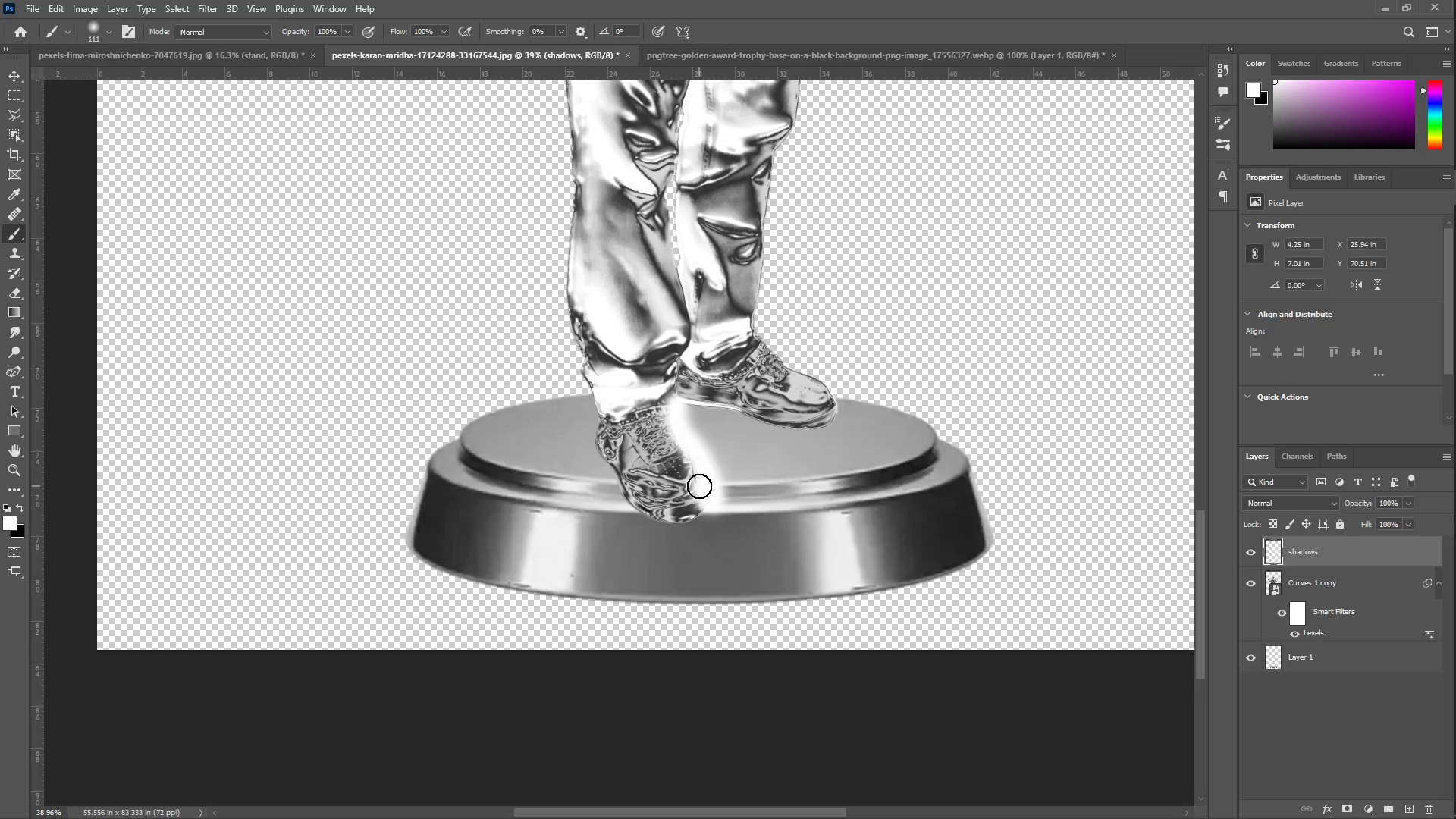 
key(Control+Z)
 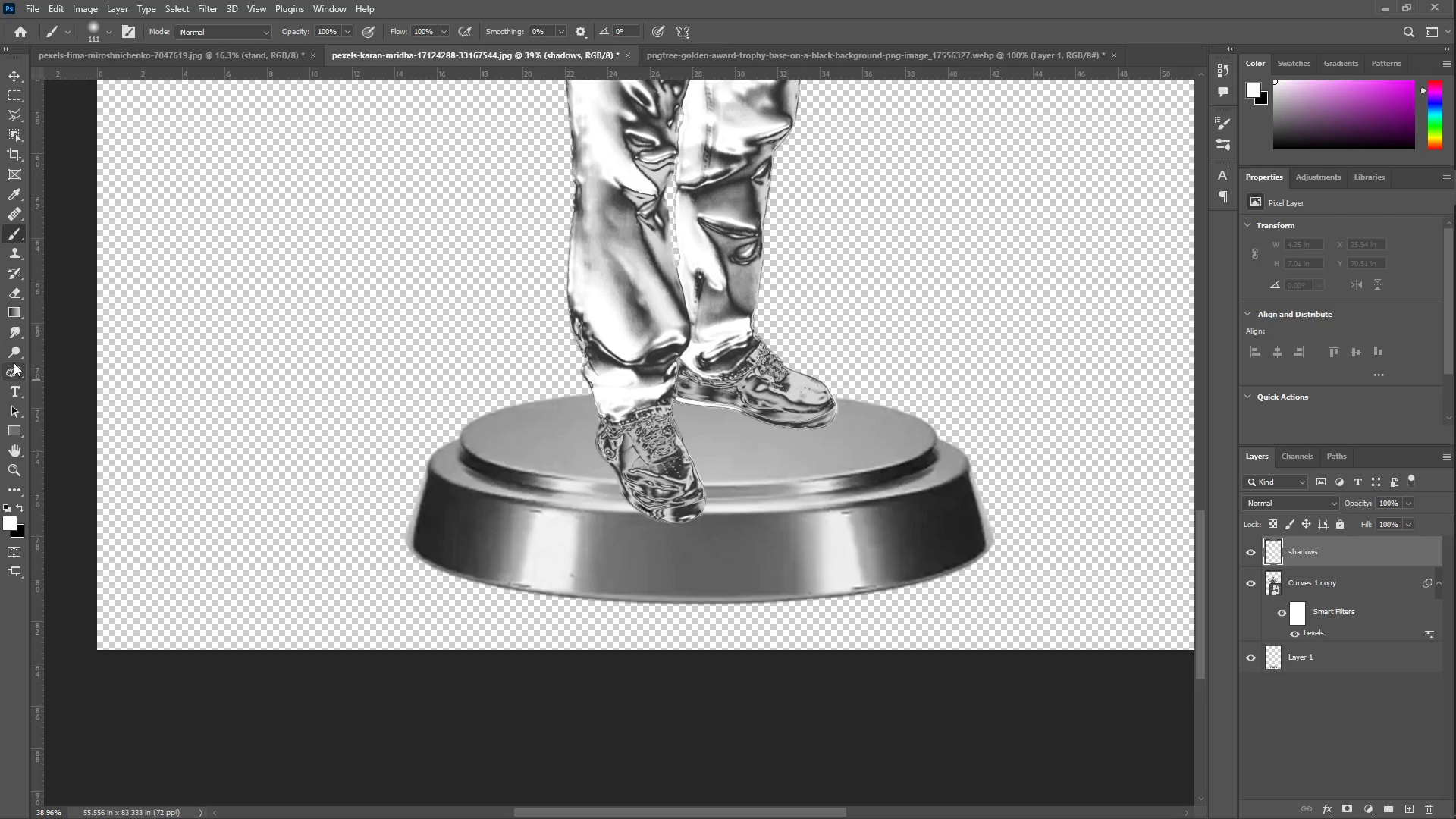 
left_click([14, 346])
 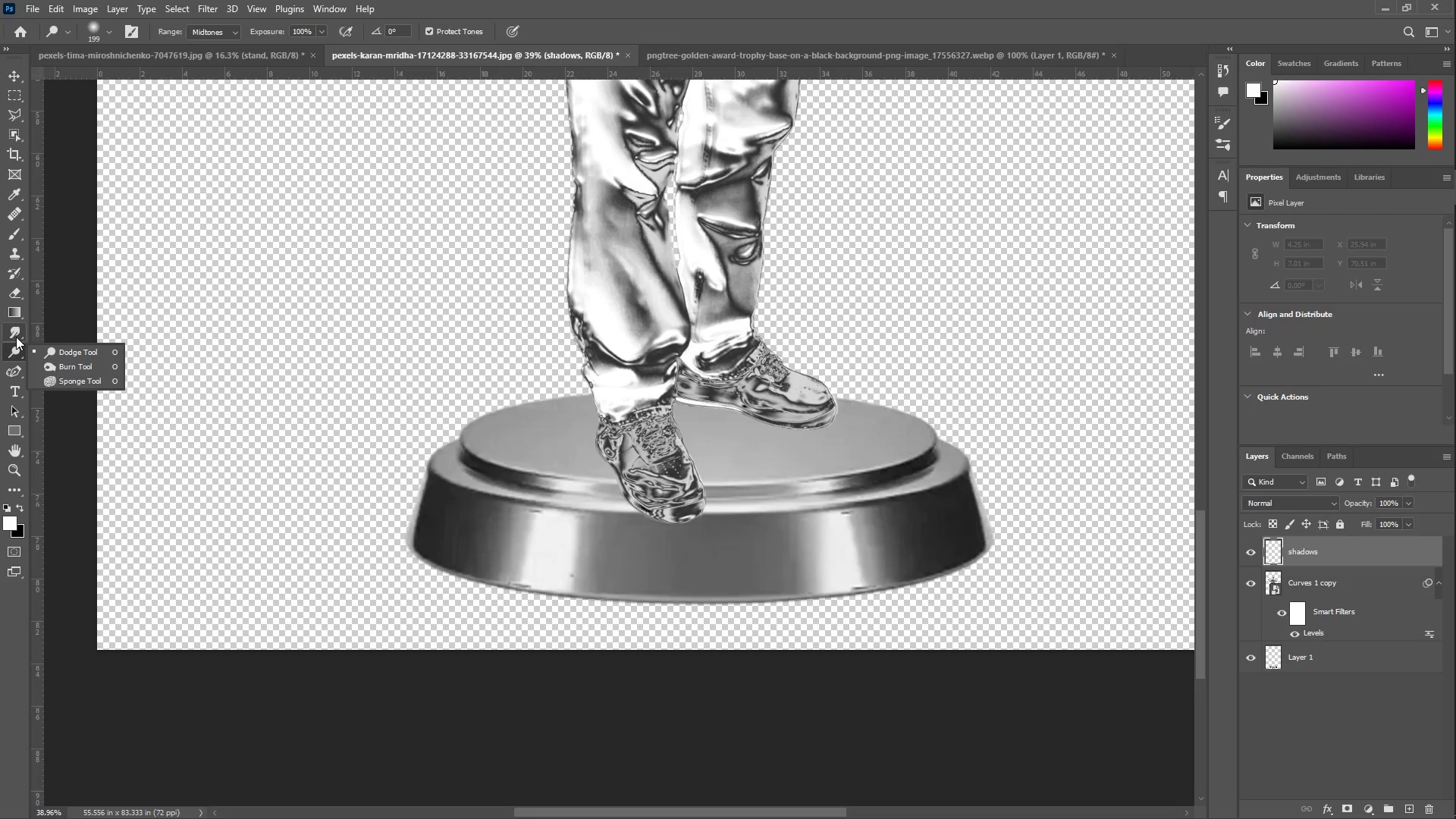 
left_click([16, 337])
 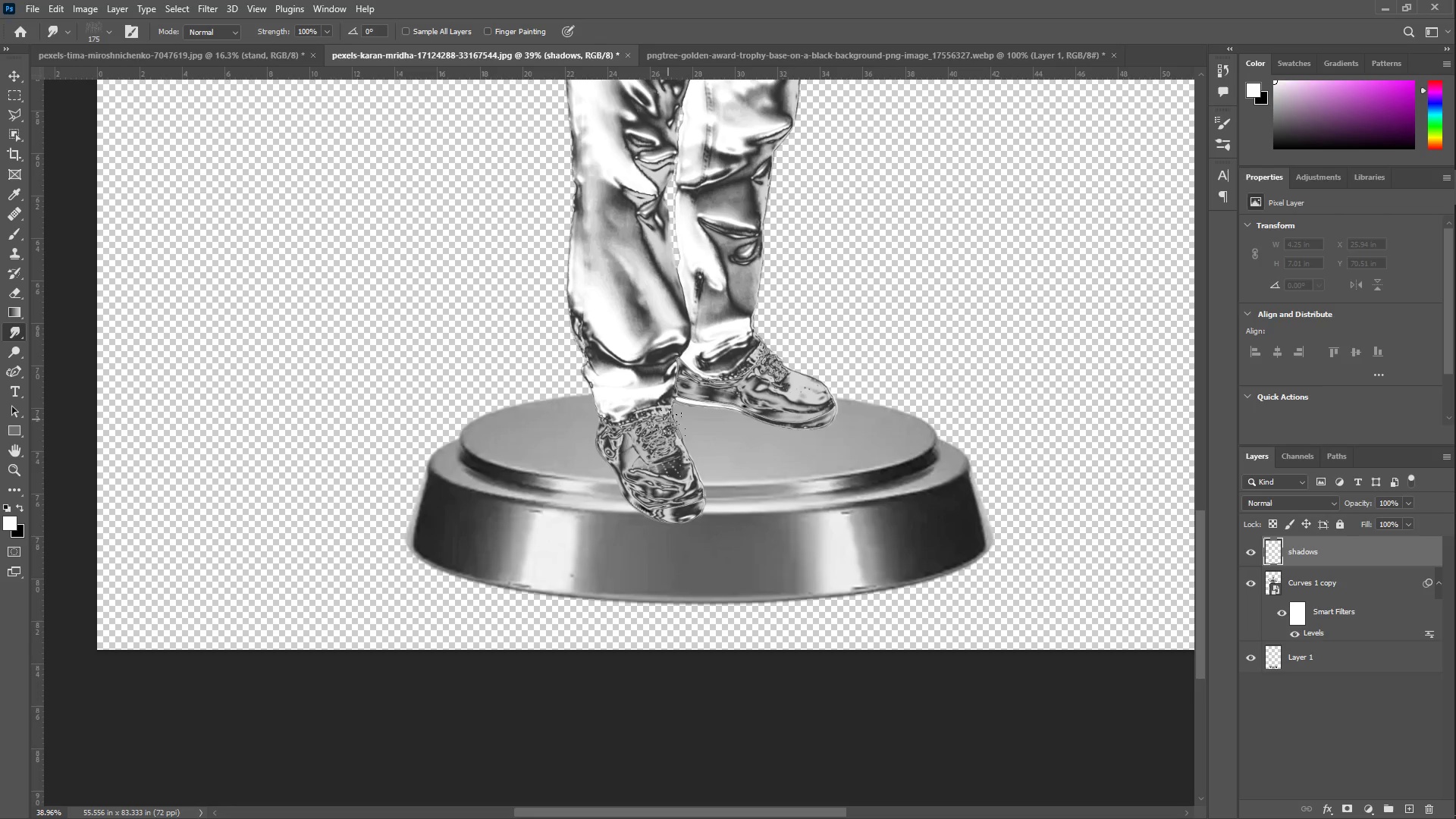 
left_click_drag(start_coordinate=[665, 416], to_coordinate=[668, 410])
 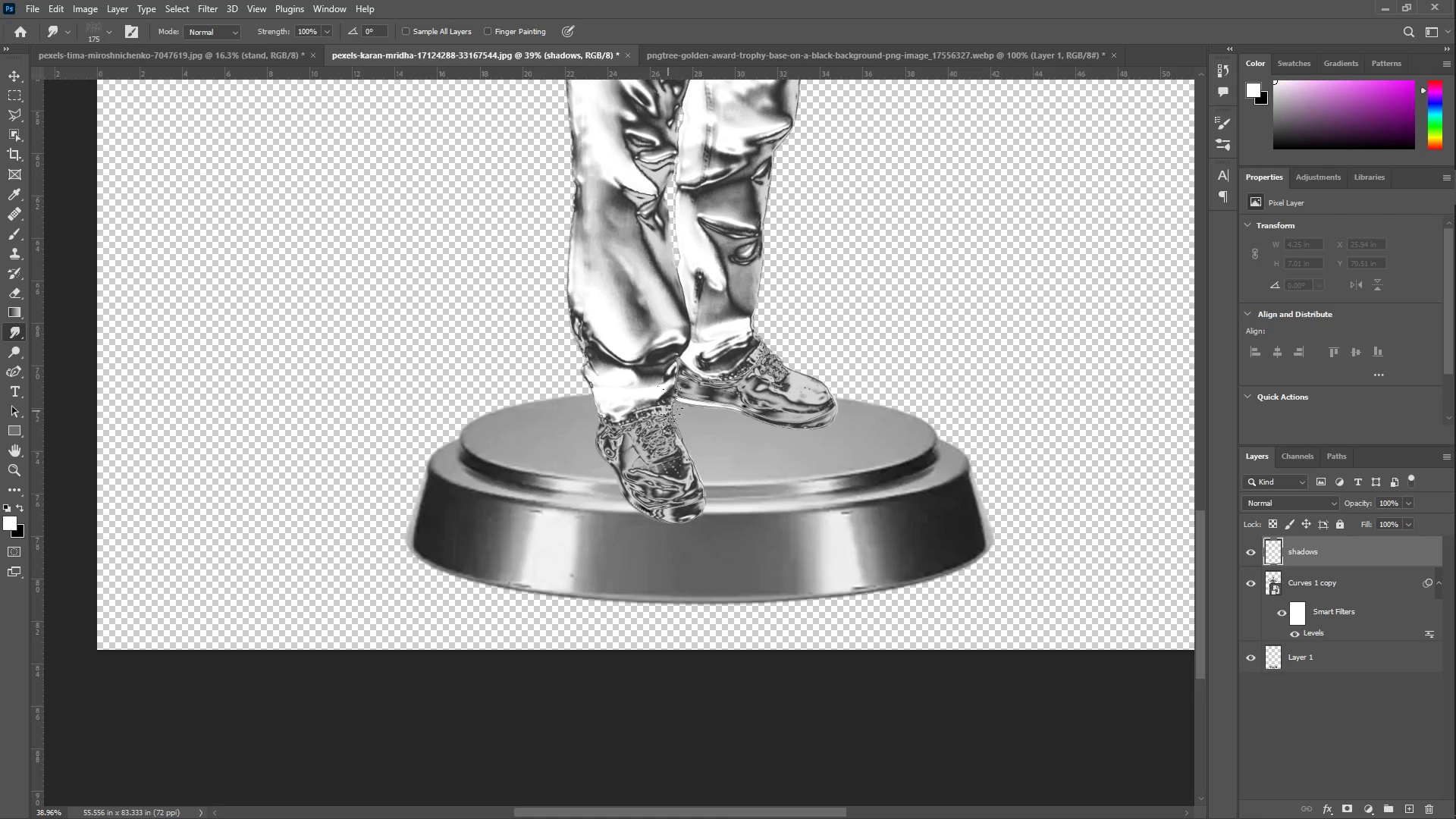 
key(Control+Z)
 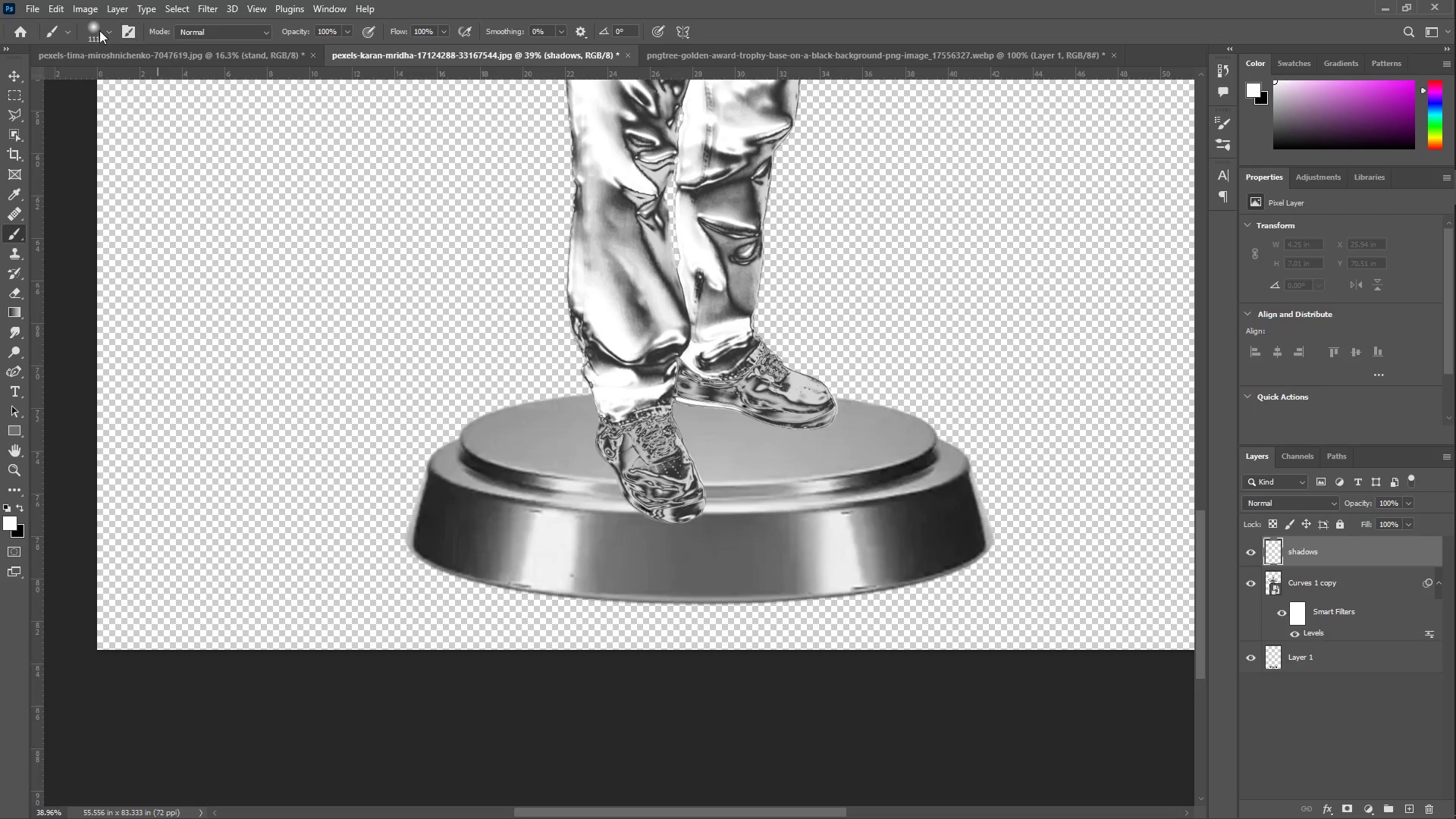 
left_click([14, 524])
 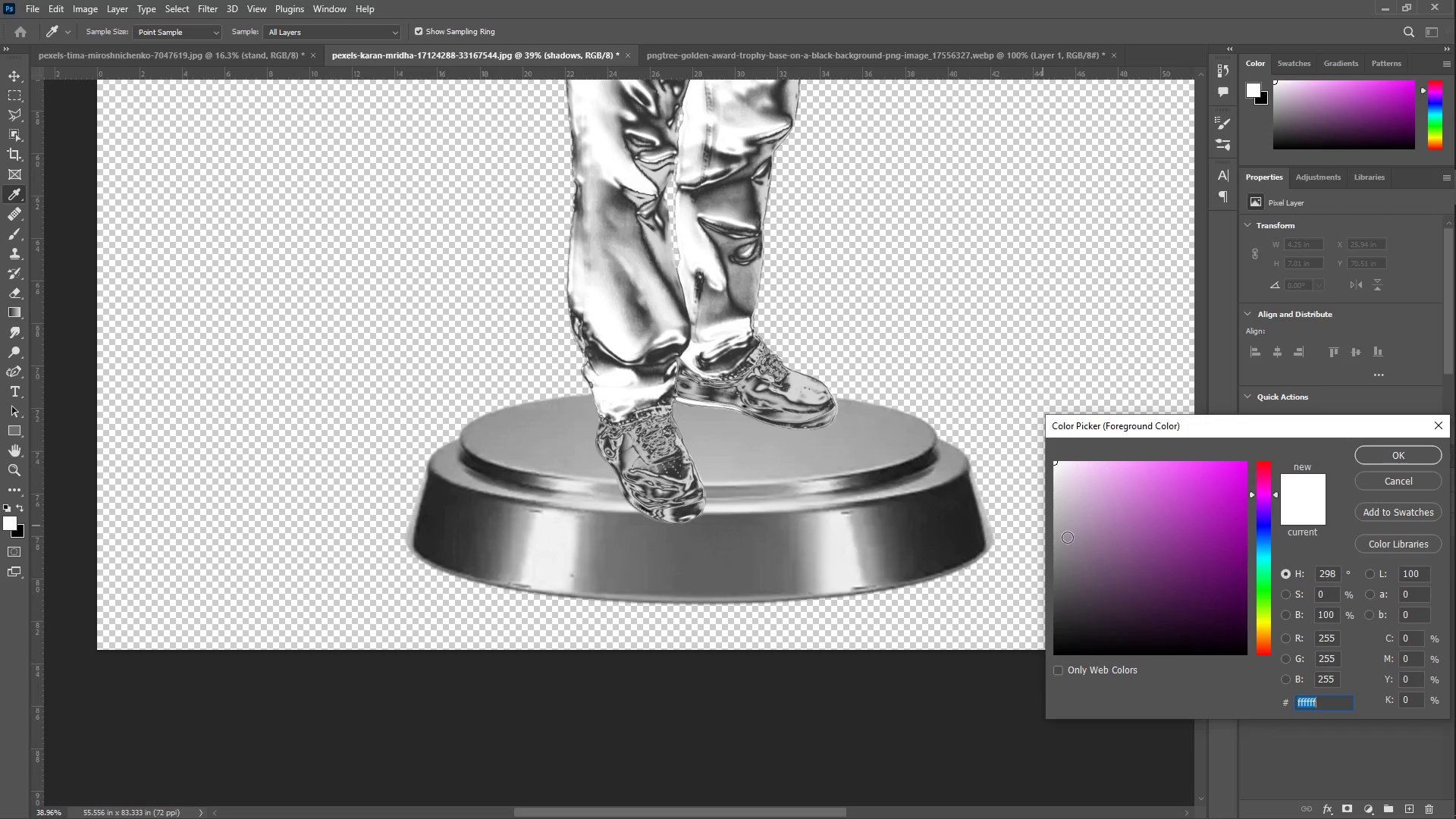 
left_click_drag(start_coordinate=[1146, 544], to_coordinate=[944, 678])
 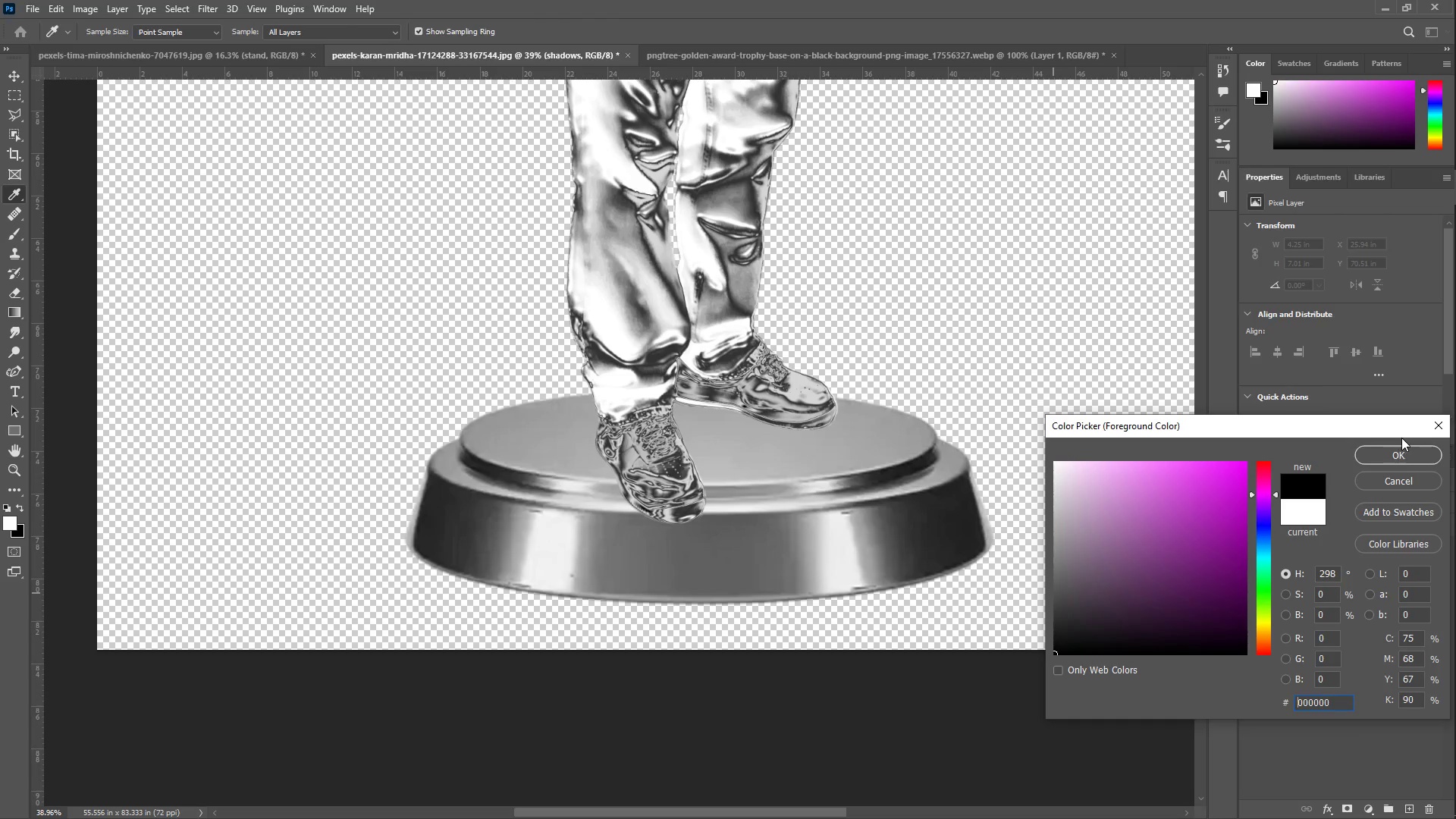 
left_click([1401, 457])
 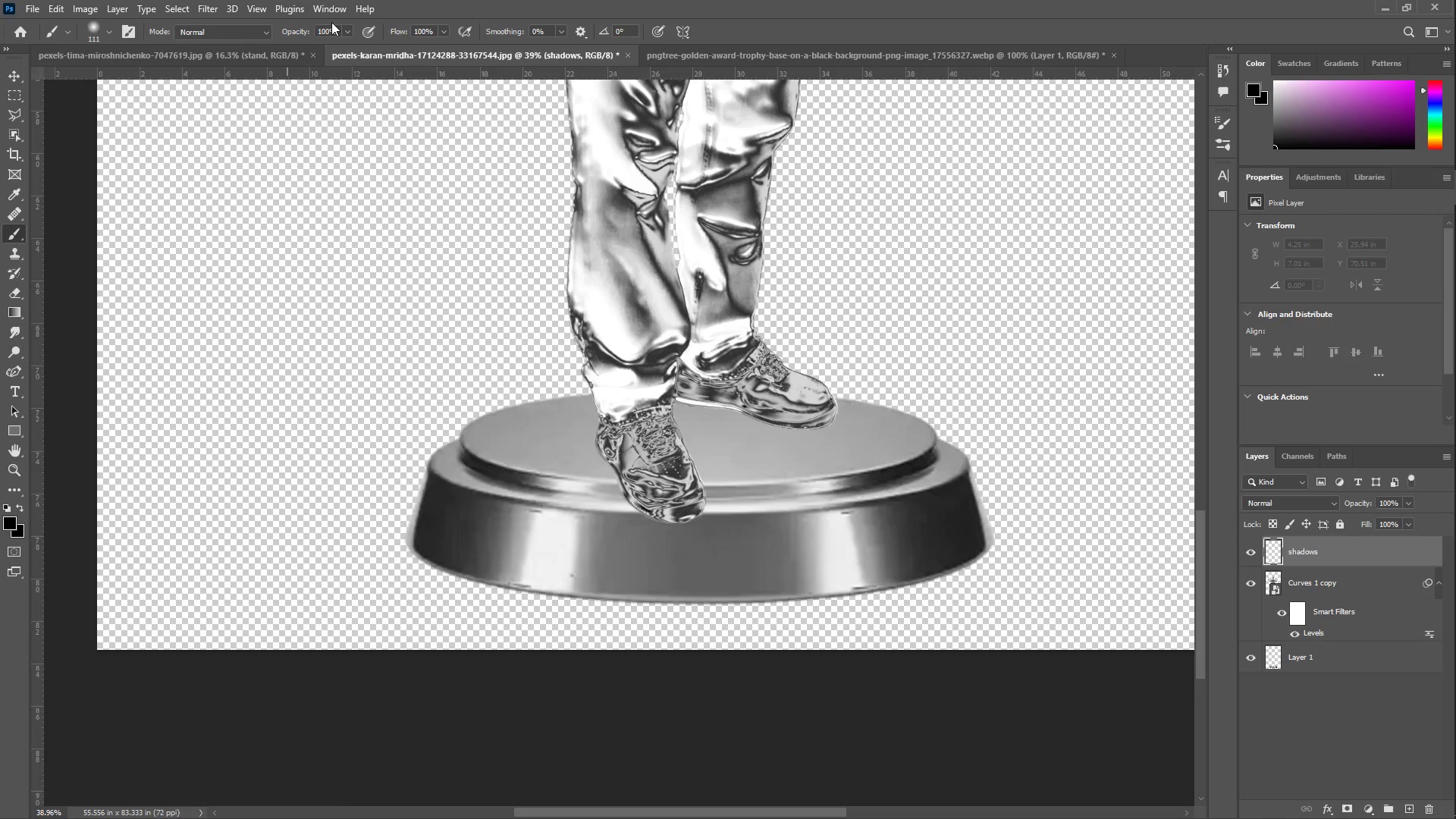 
left_click([347, 29])
 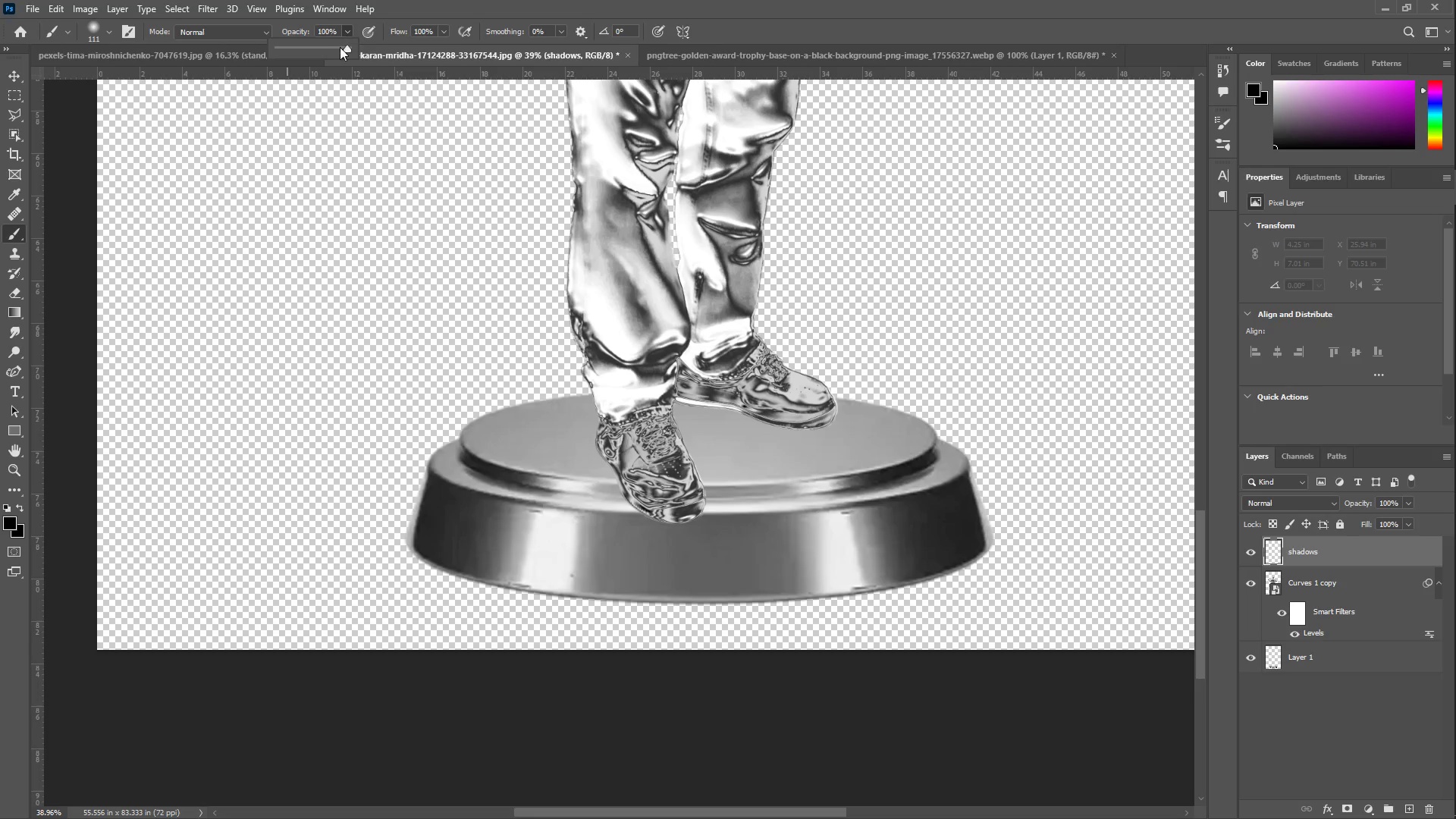 
left_click_drag(start_coordinate=[337, 47], to_coordinate=[281, 51])
 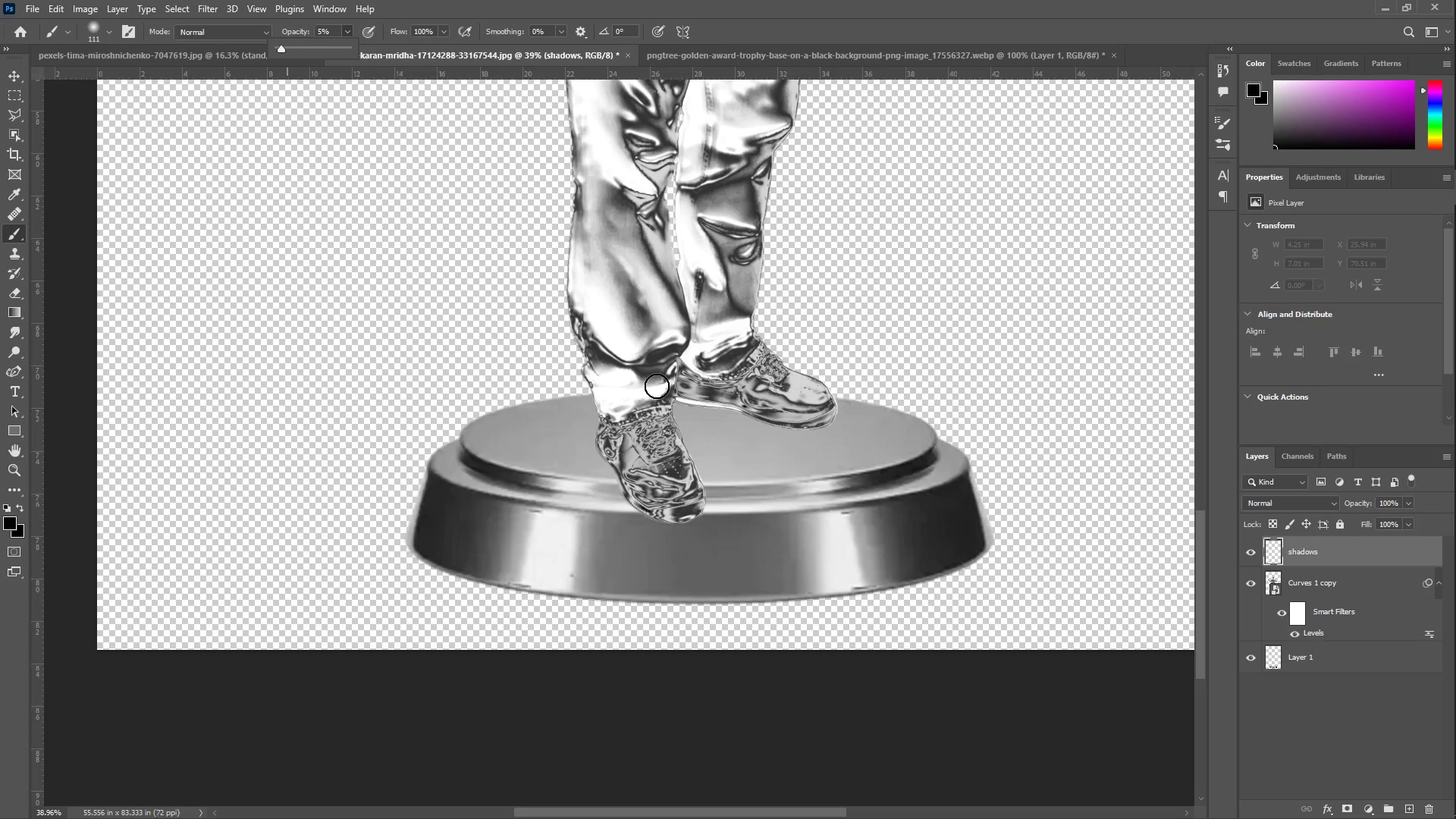 
left_click_drag(start_coordinate=[662, 381], to_coordinate=[681, 405])
 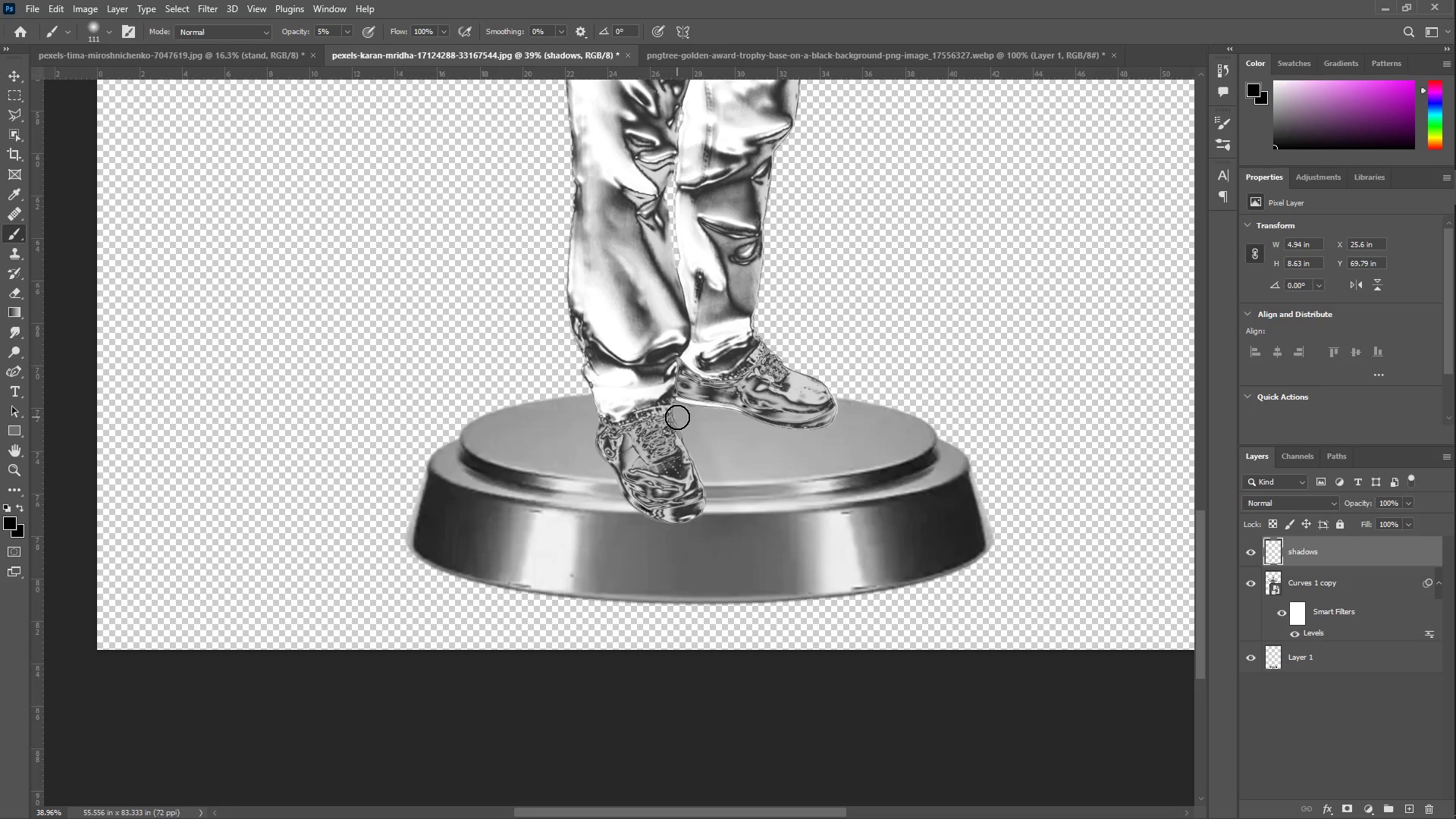 
left_click_drag(start_coordinate=[677, 417], to_coordinate=[686, 471])
 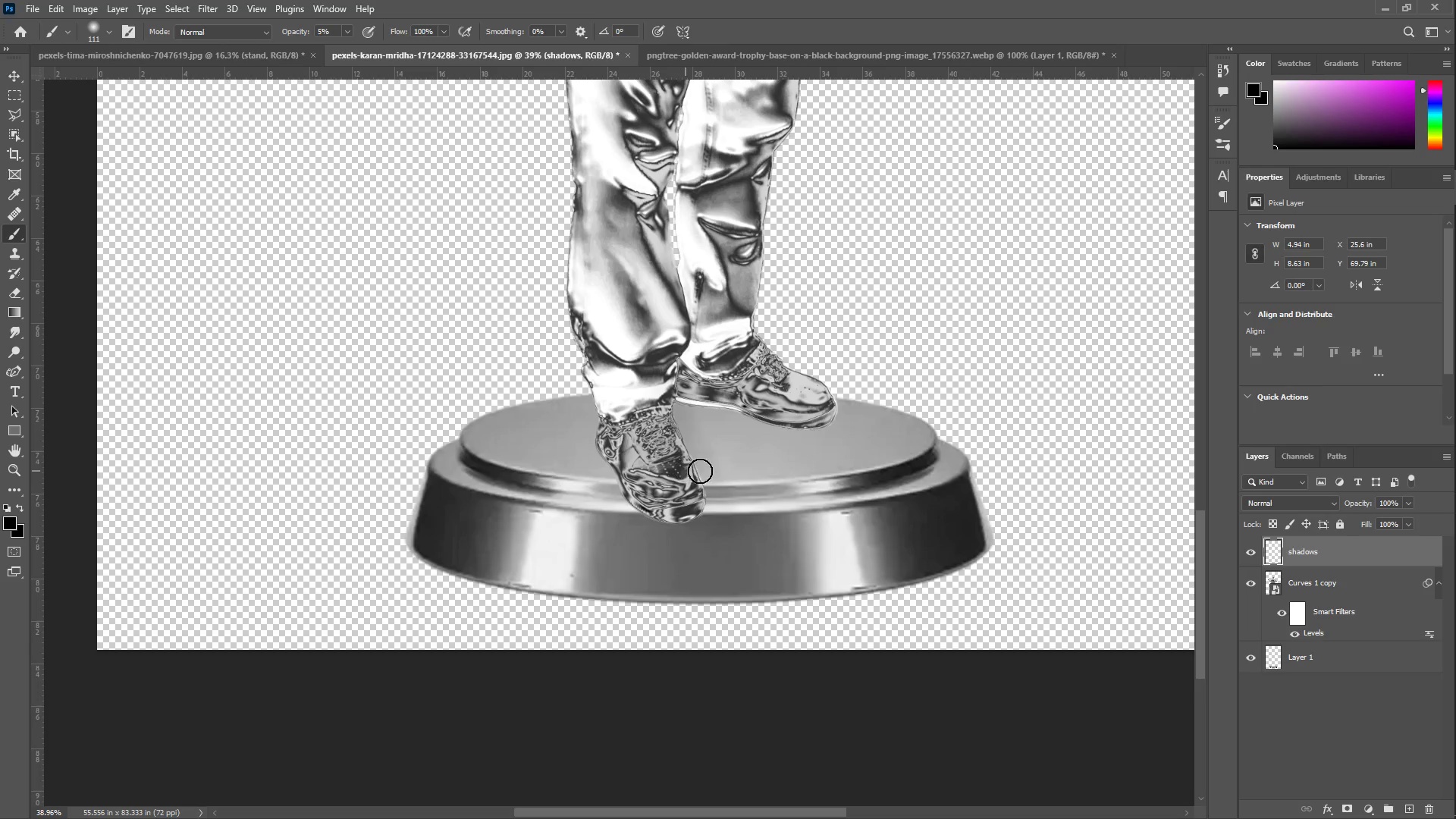 
key(Control+Z)
 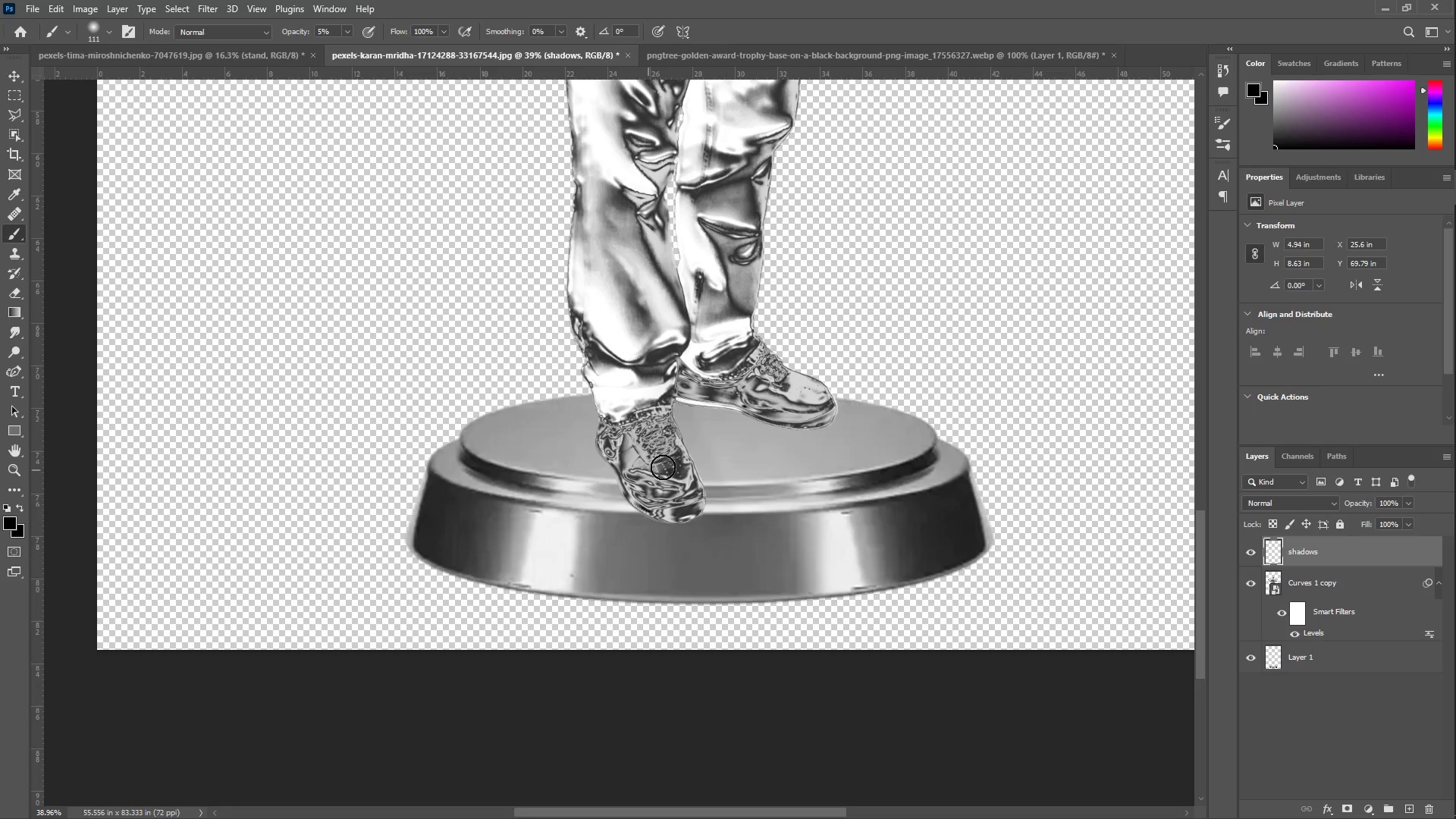 
left_click_drag(start_coordinate=[689, 435], to_coordinate=[713, 473])
 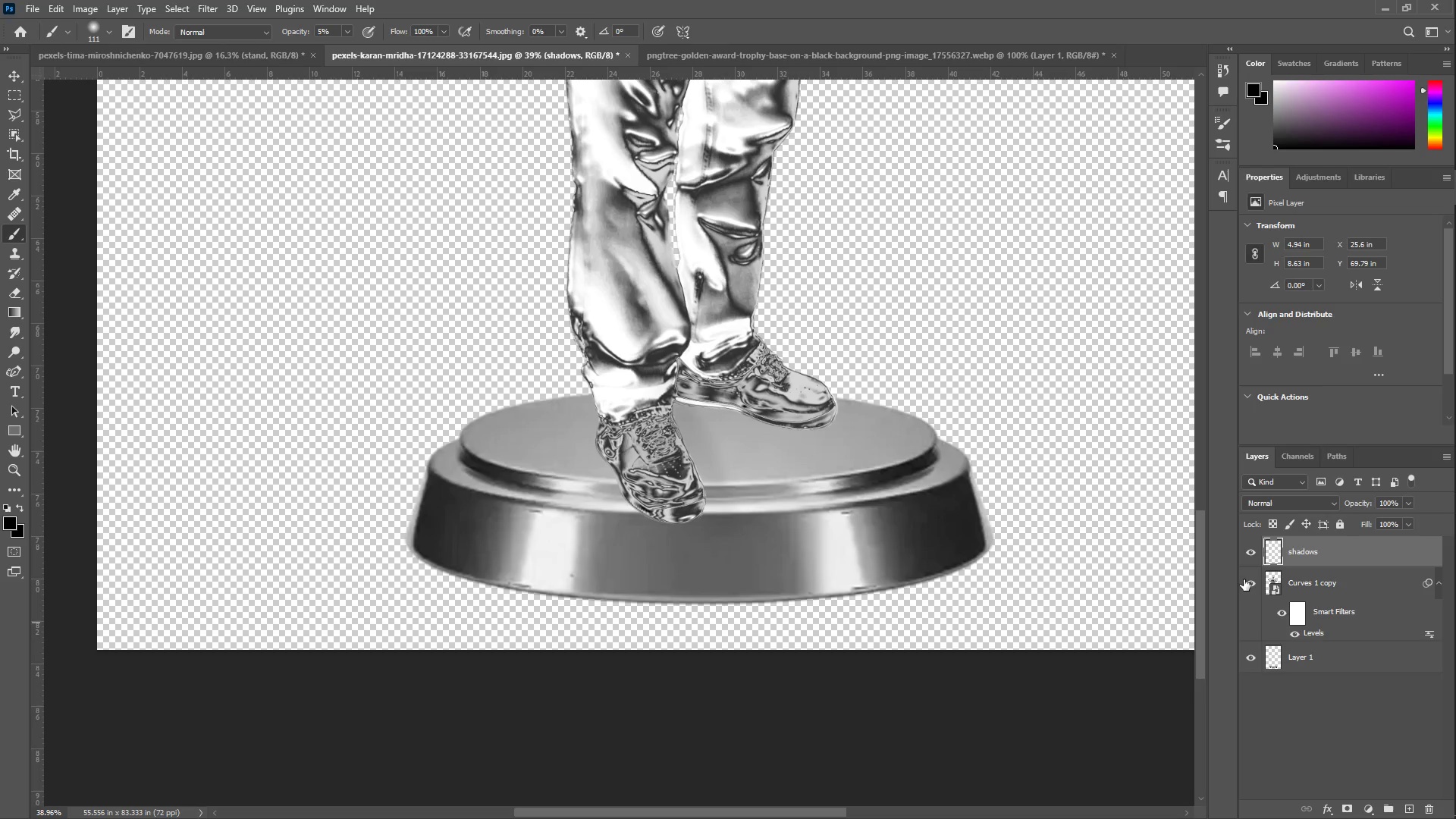 
left_click([1250, 582])
 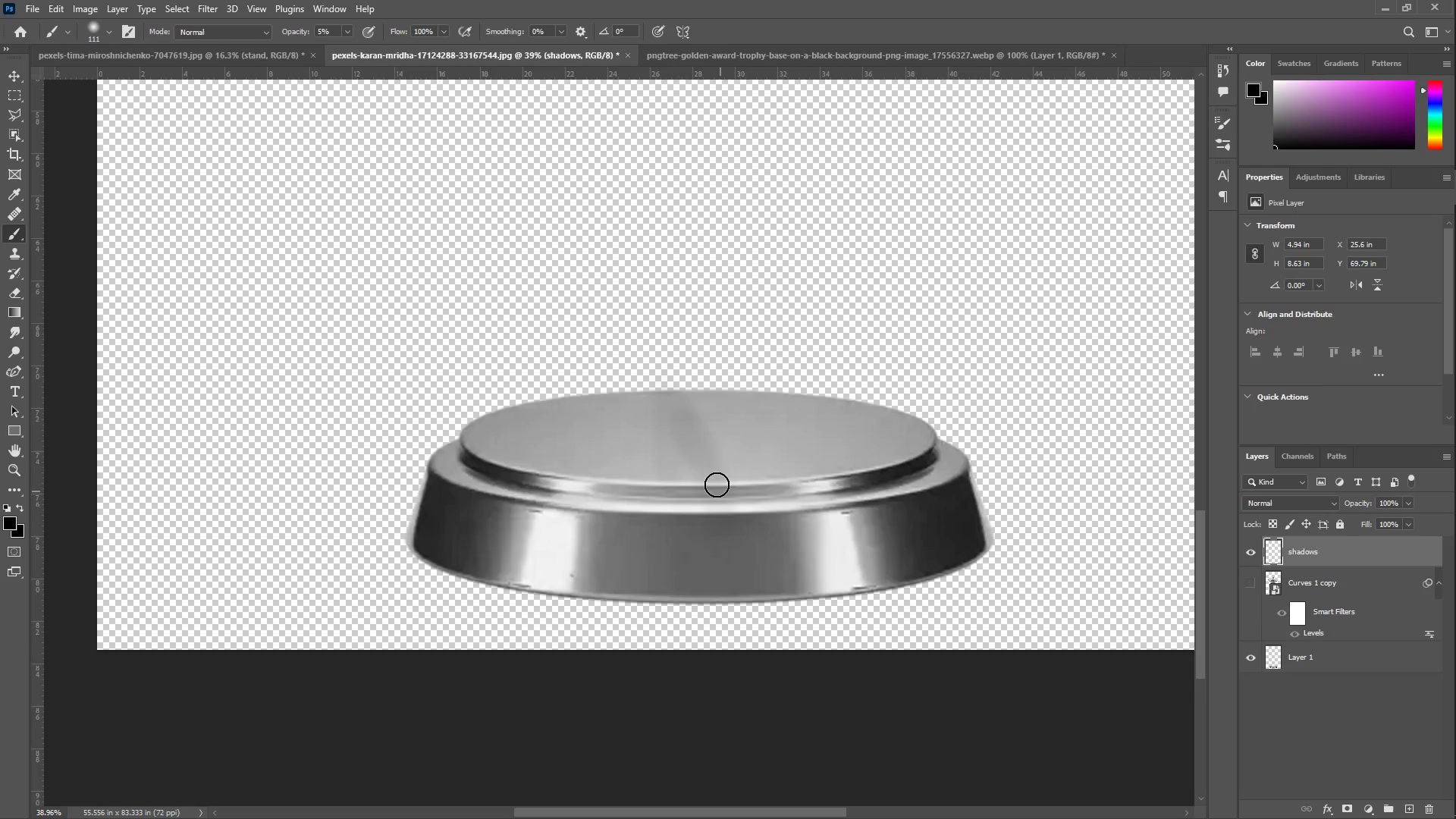 
left_click_drag(start_coordinate=[659, 421], to_coordinate=[651, 461])
 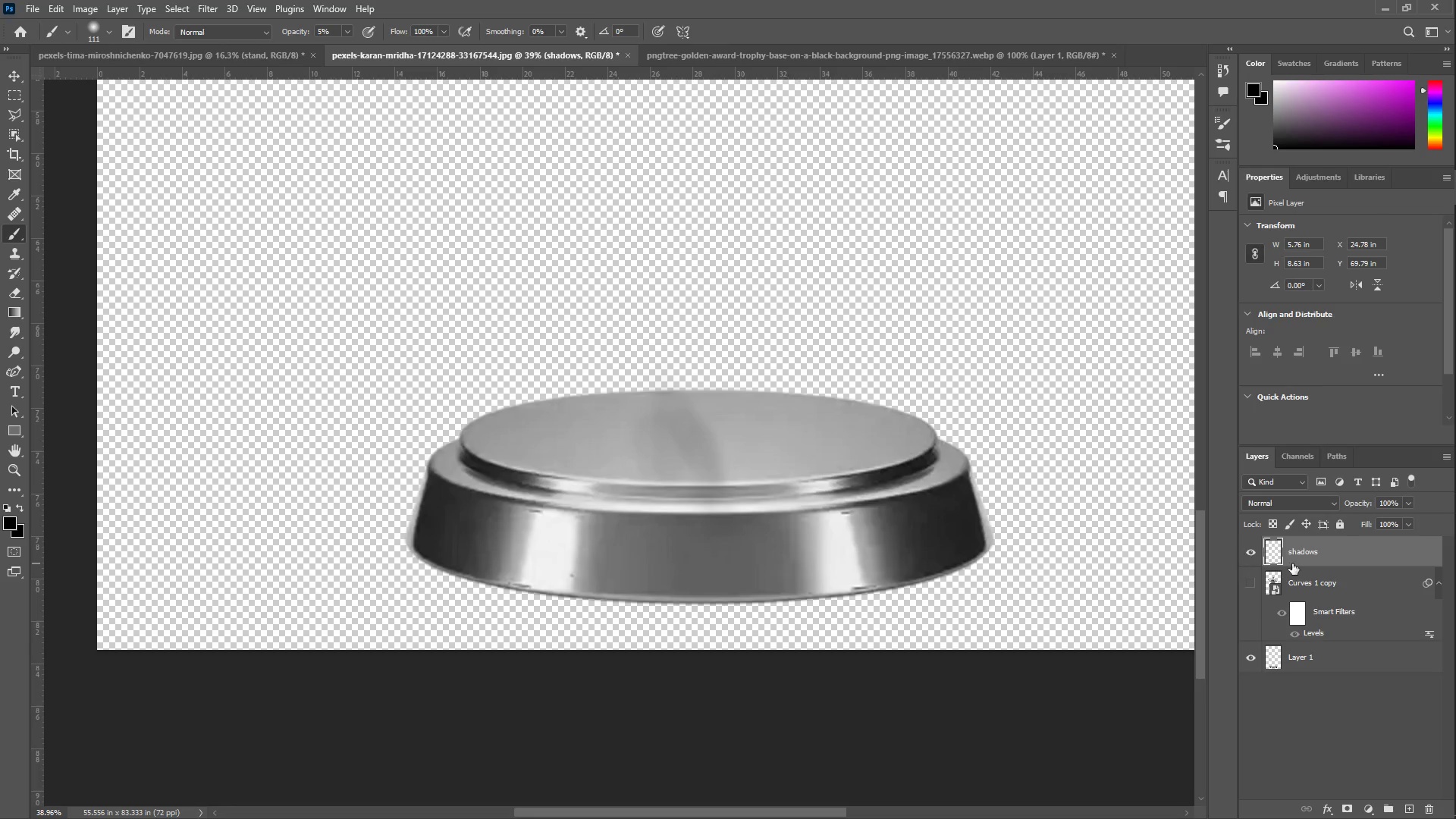 
left_click_drag(start_coordinate=[1304, 553], to_coordinate=[1319, 607])
 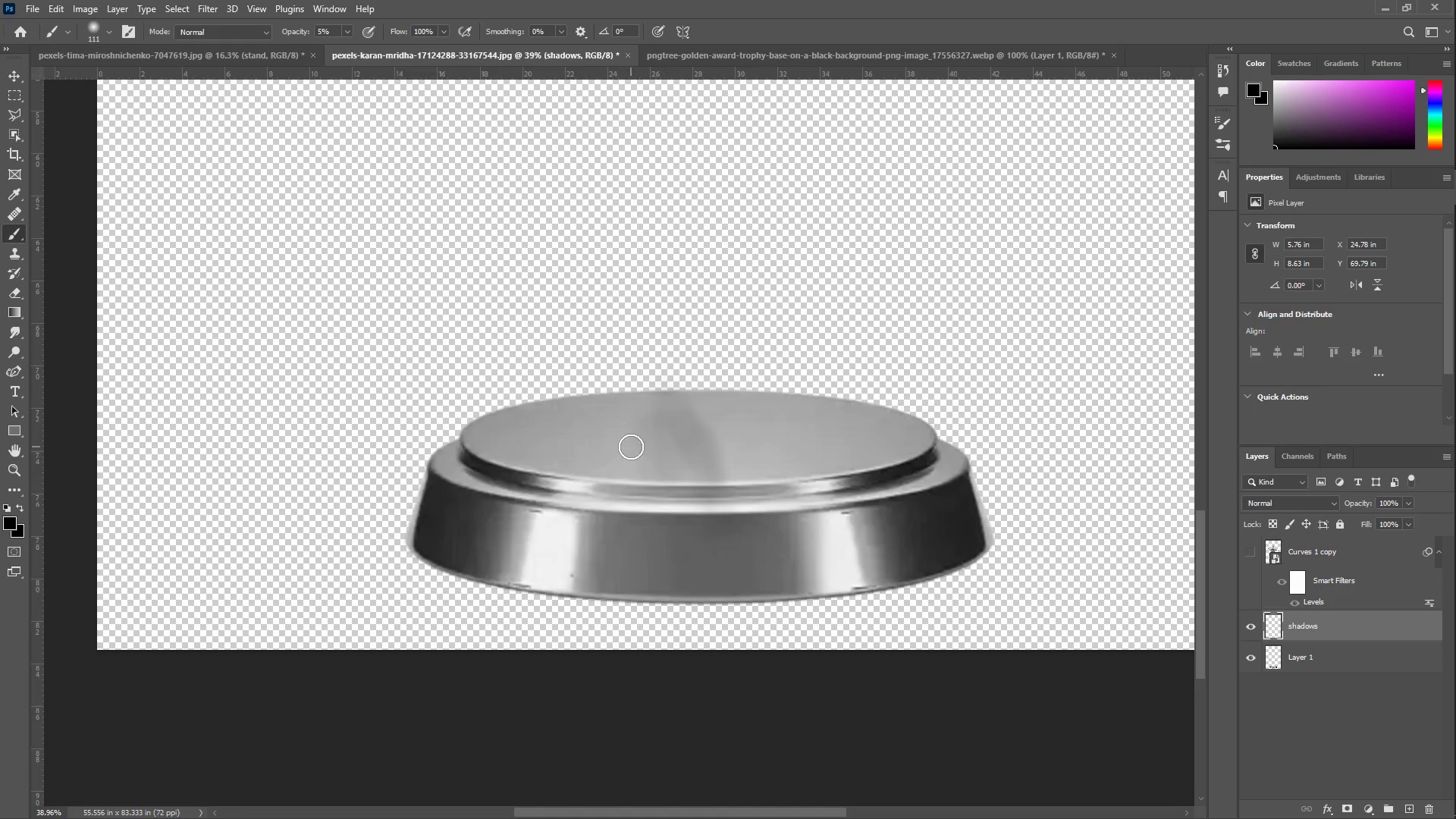 
left_click_drag(start_coordinate=[667, 431], to_coordinate=[775, 436])
 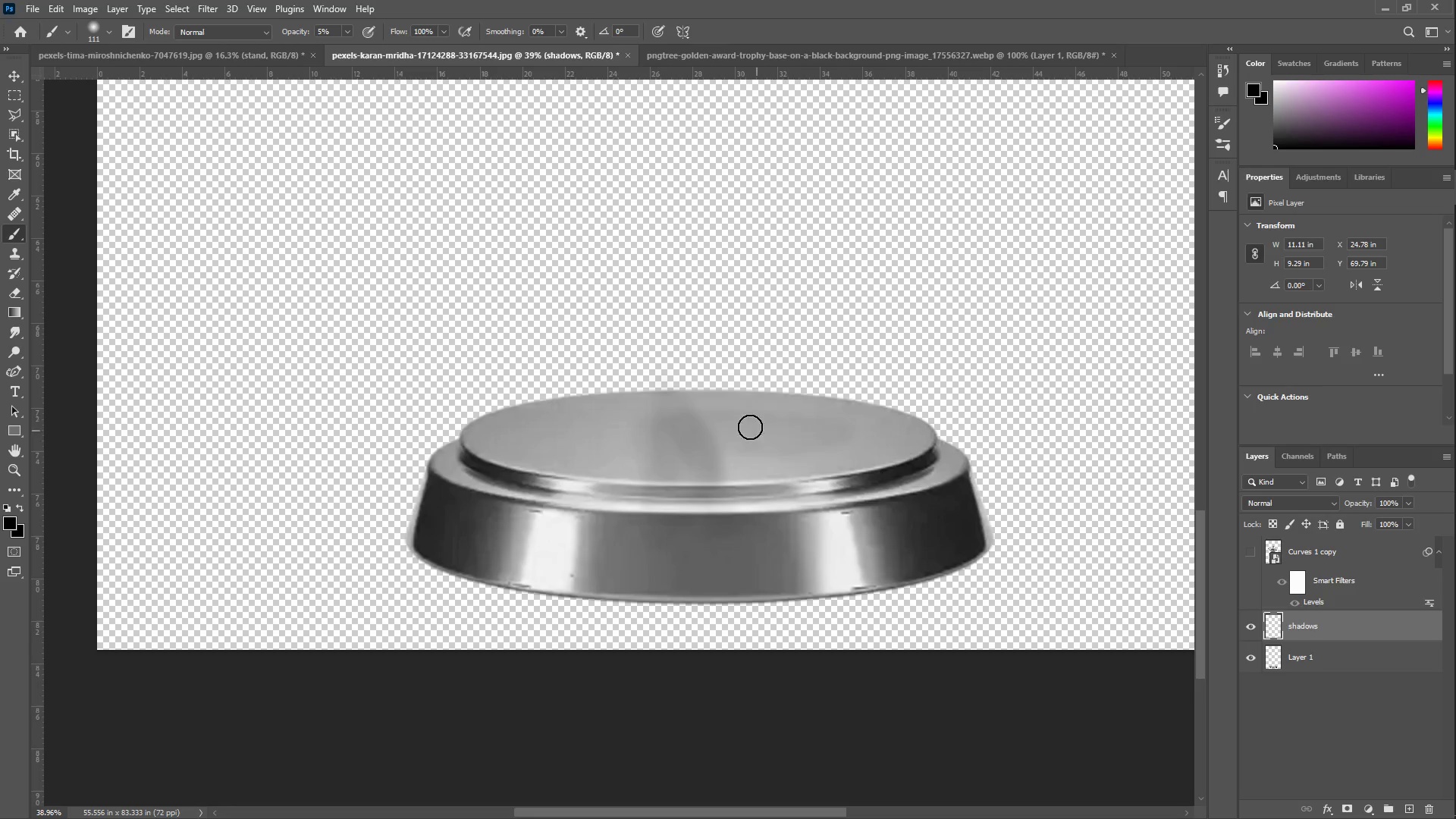 
left_click_drag(start_coordinate=[726, 422], to_coordinate=[664, 515])
 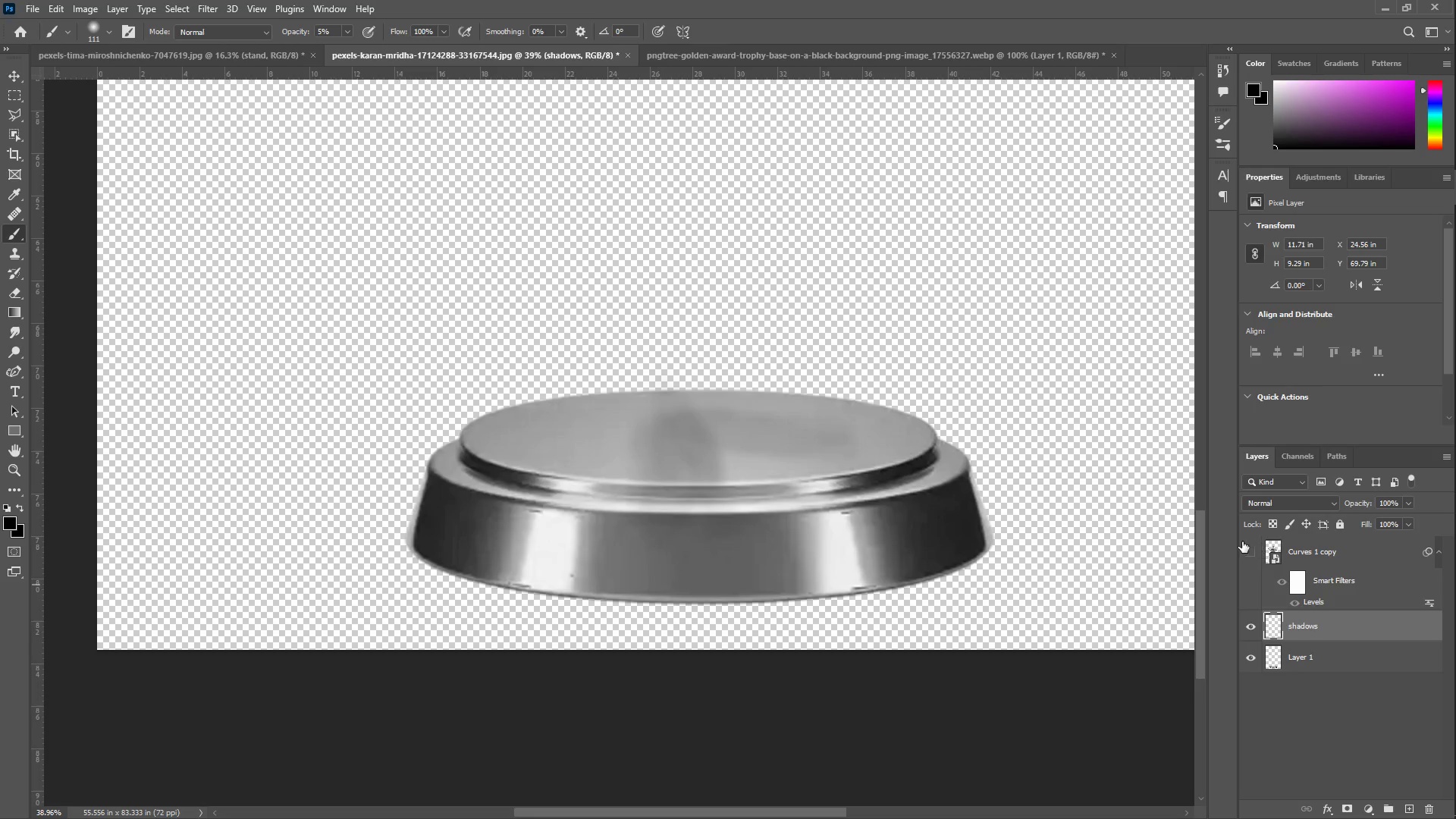 
left_click([1247, 553])
 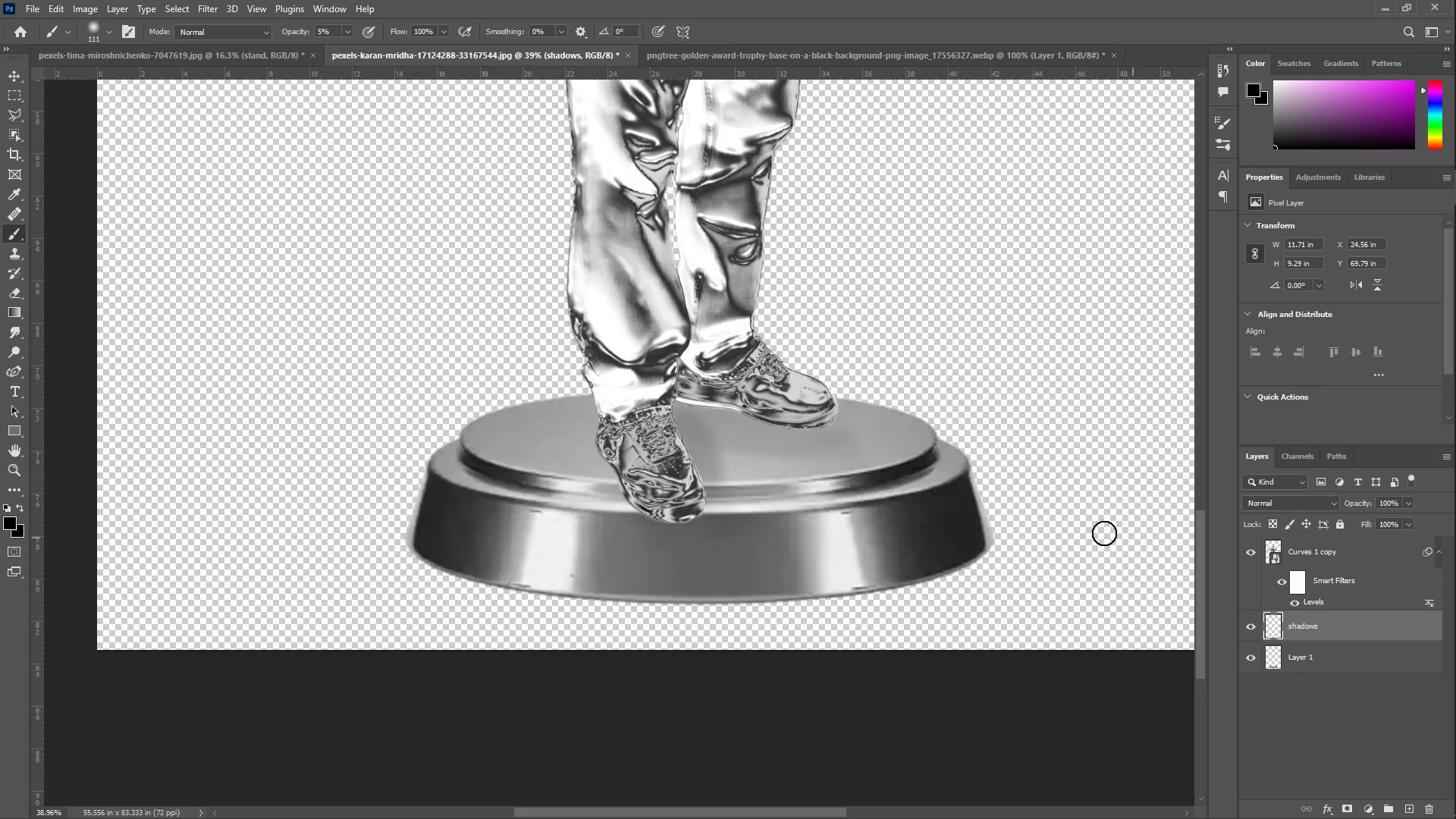 
type(zz)
 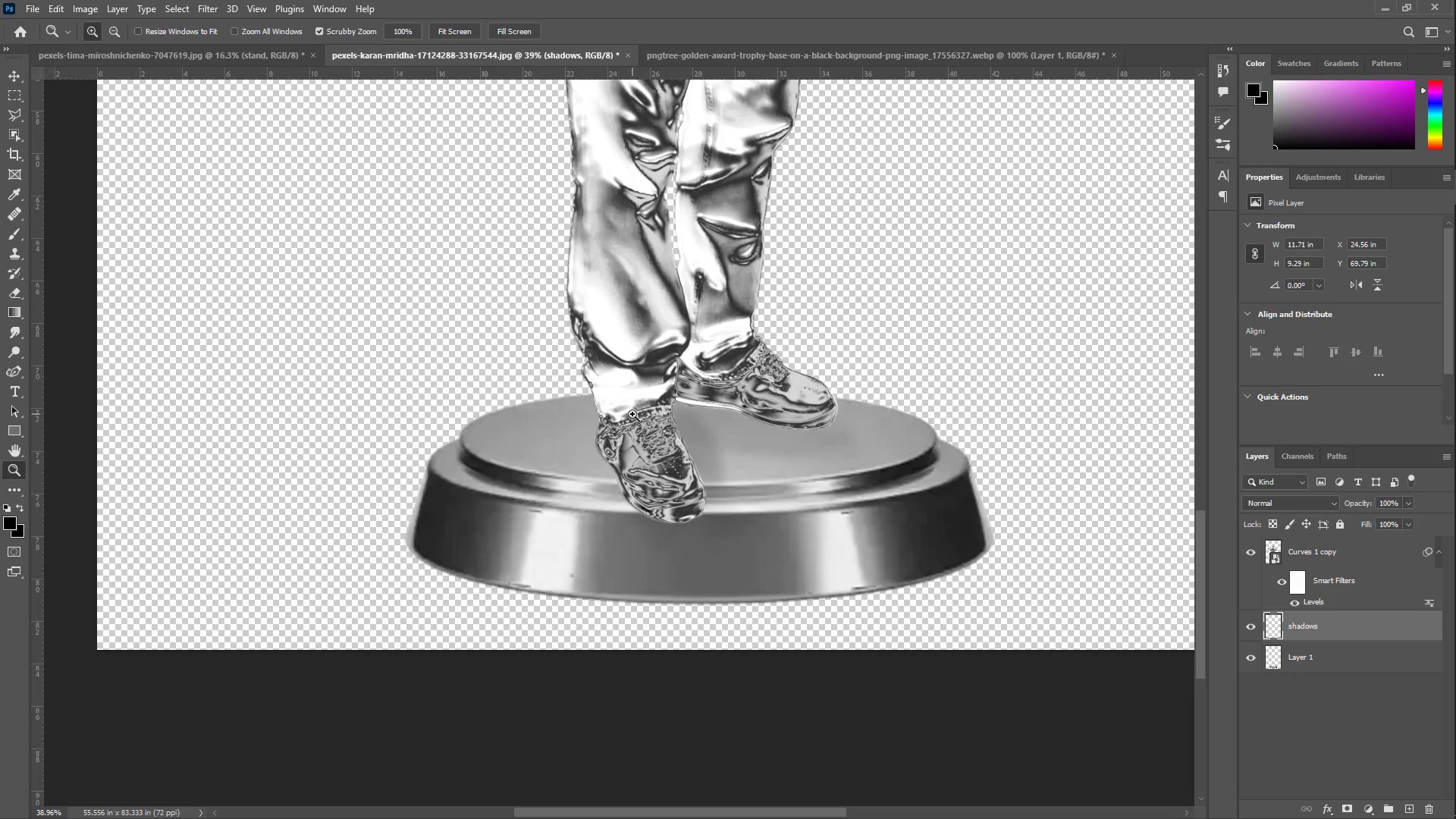 
left_click_drag(start_coordinate=[621, 415], to_coordinate=[554, 427])
 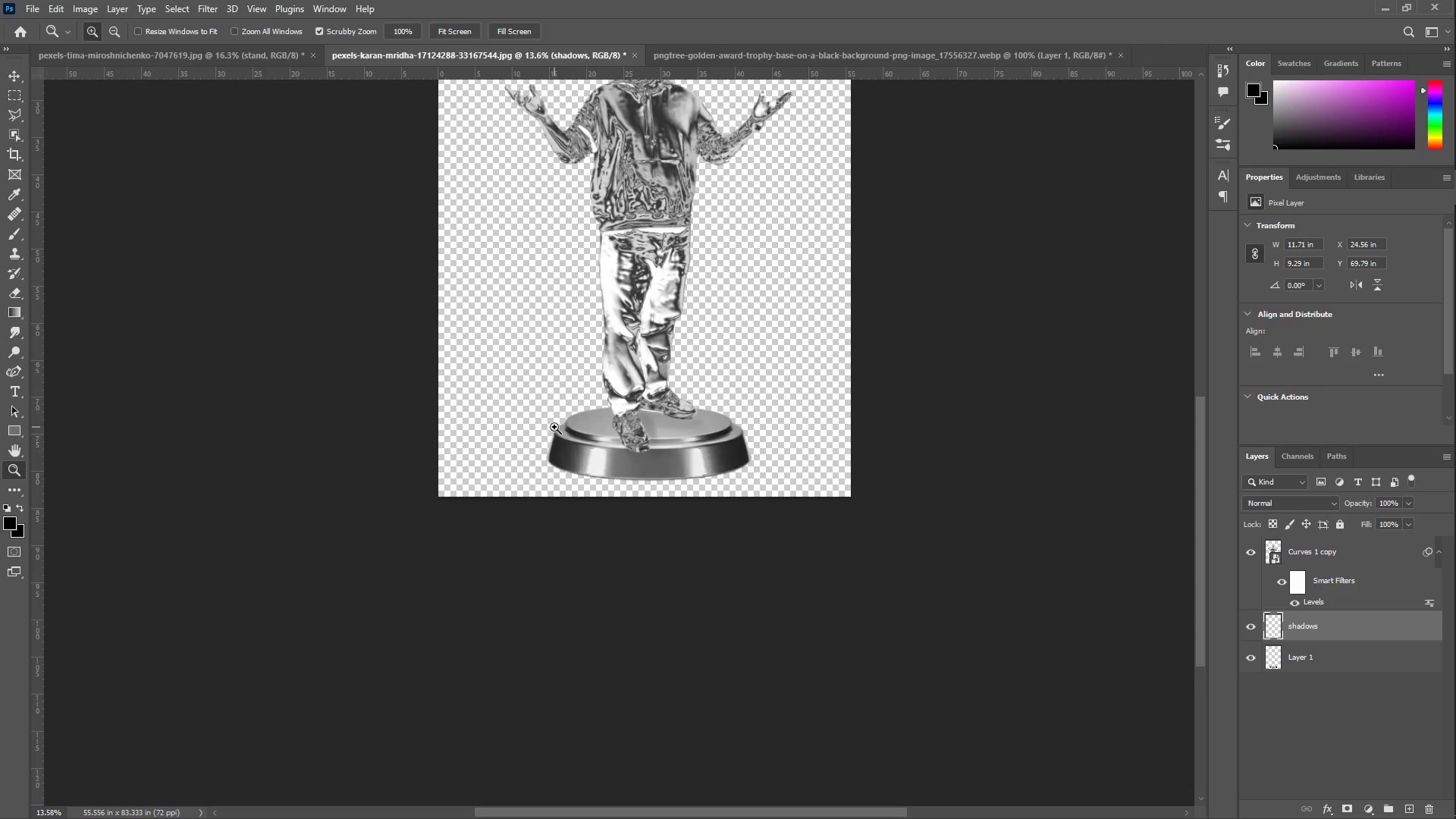 
scroll: coordinate [792, 398], scroll_direction: up, amount: 14.0
 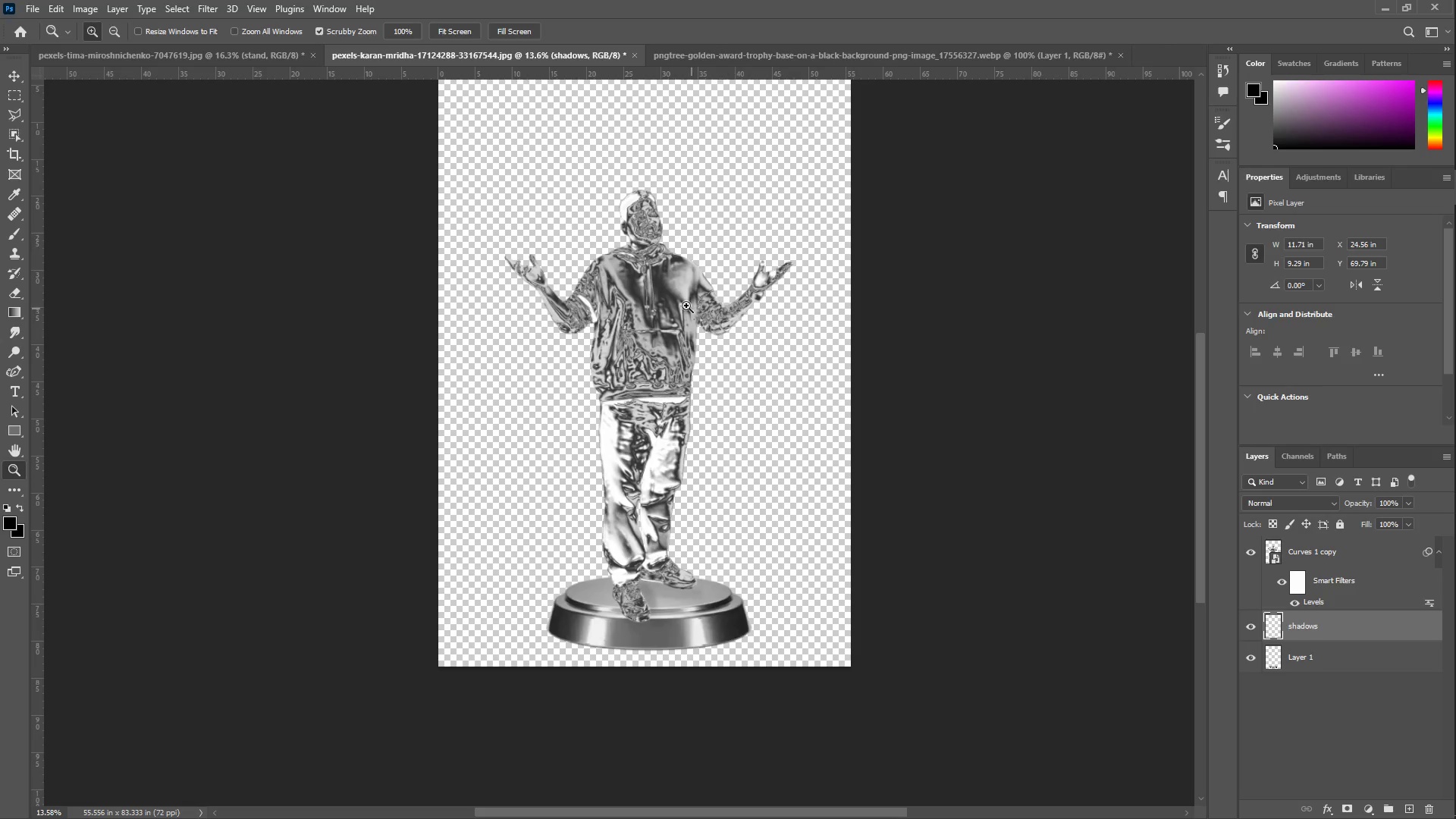 
left_click_drag(start_coordinate=[667, 272], to_coordinate=[697, 263])
 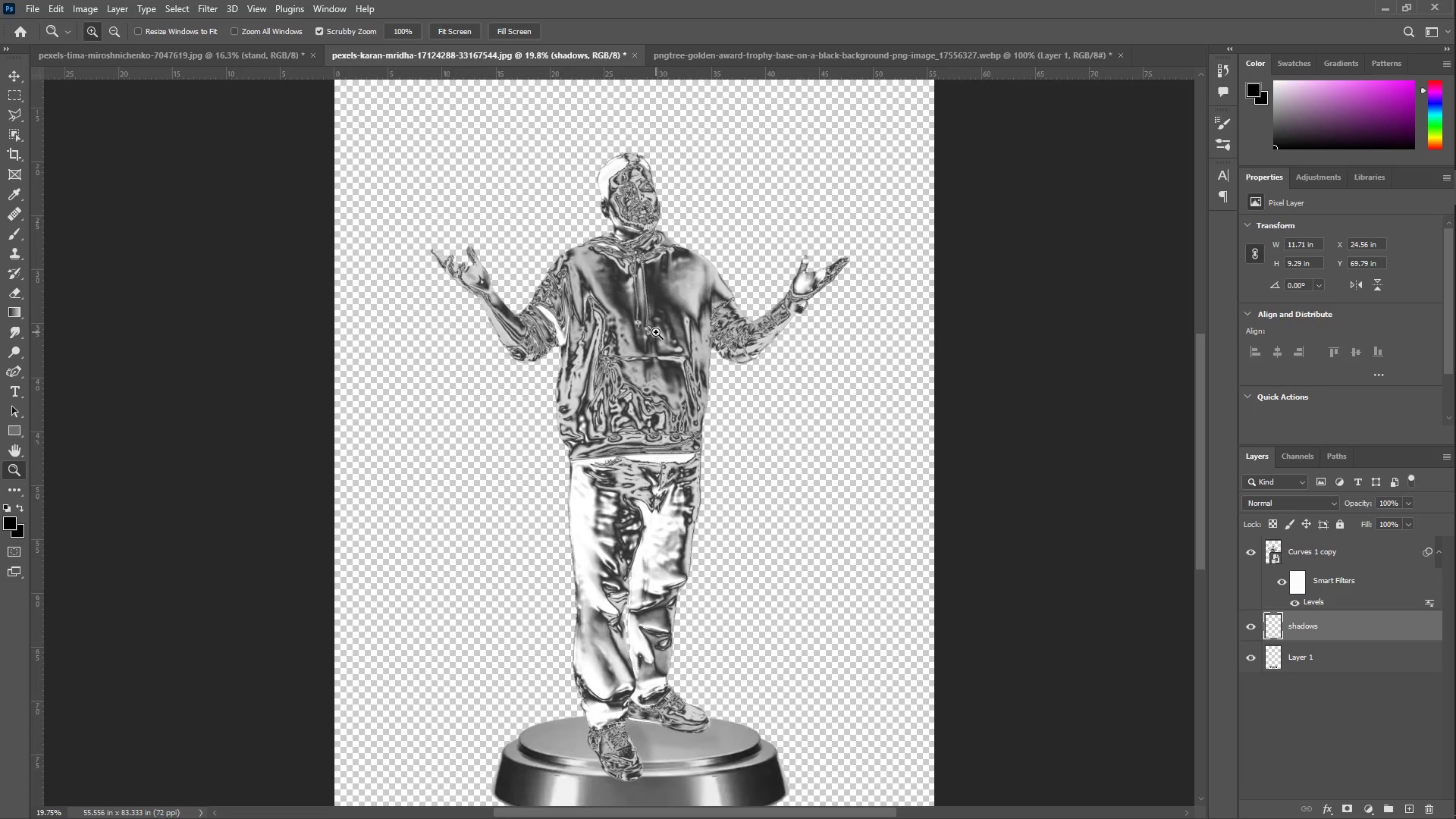 
left_click_drag(start_coordinate=[654, 381], to_coordinate=[635, 382])
 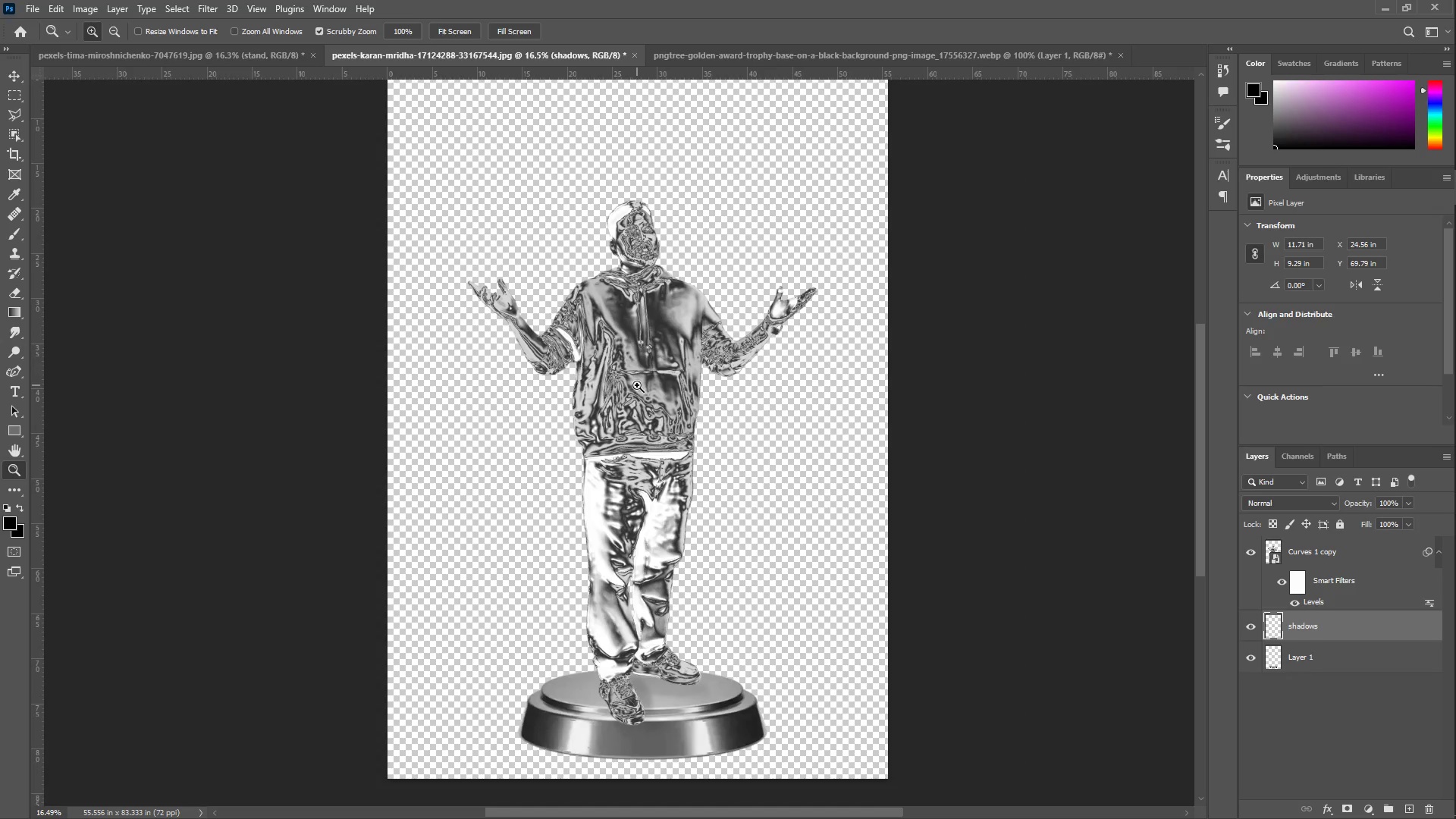 
scroll: coordinate [651, 333], scroll_direction: up, amount: 1.0
 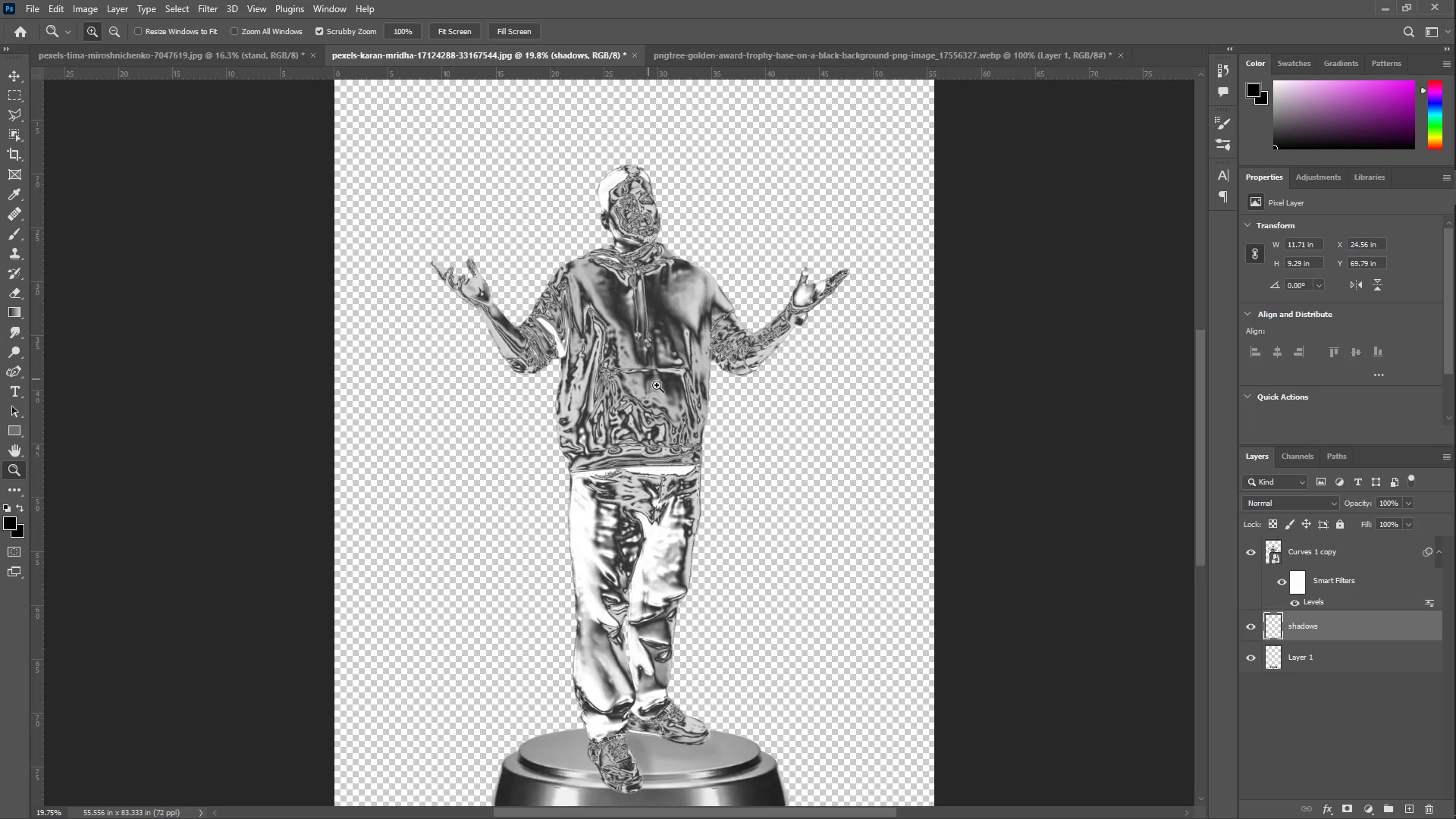 
hold_key(key=Space, duration=0.77)
 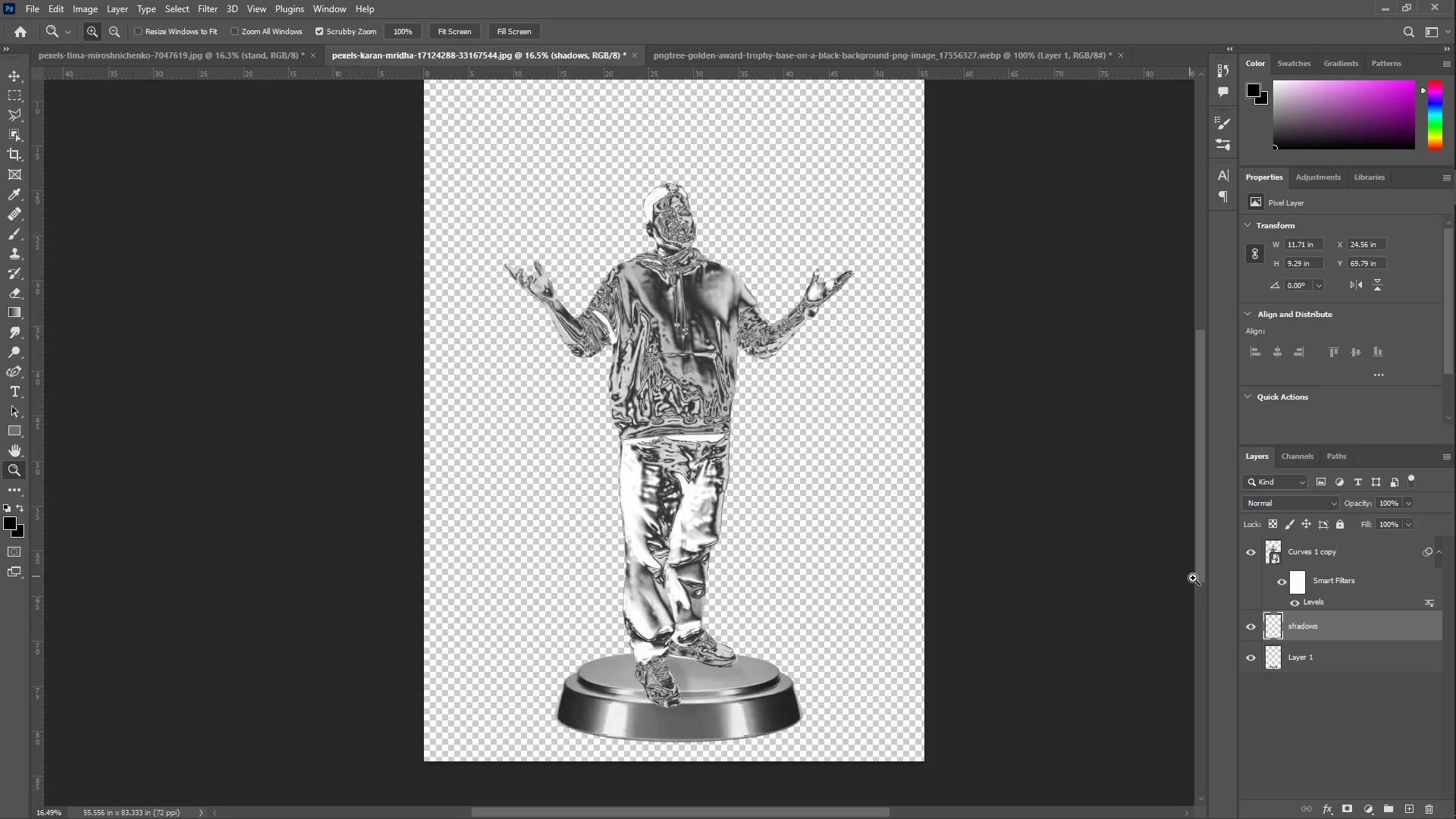 
left_click_drag(start_coordinate=[645, 381], to_coordinate=[681, 363])
 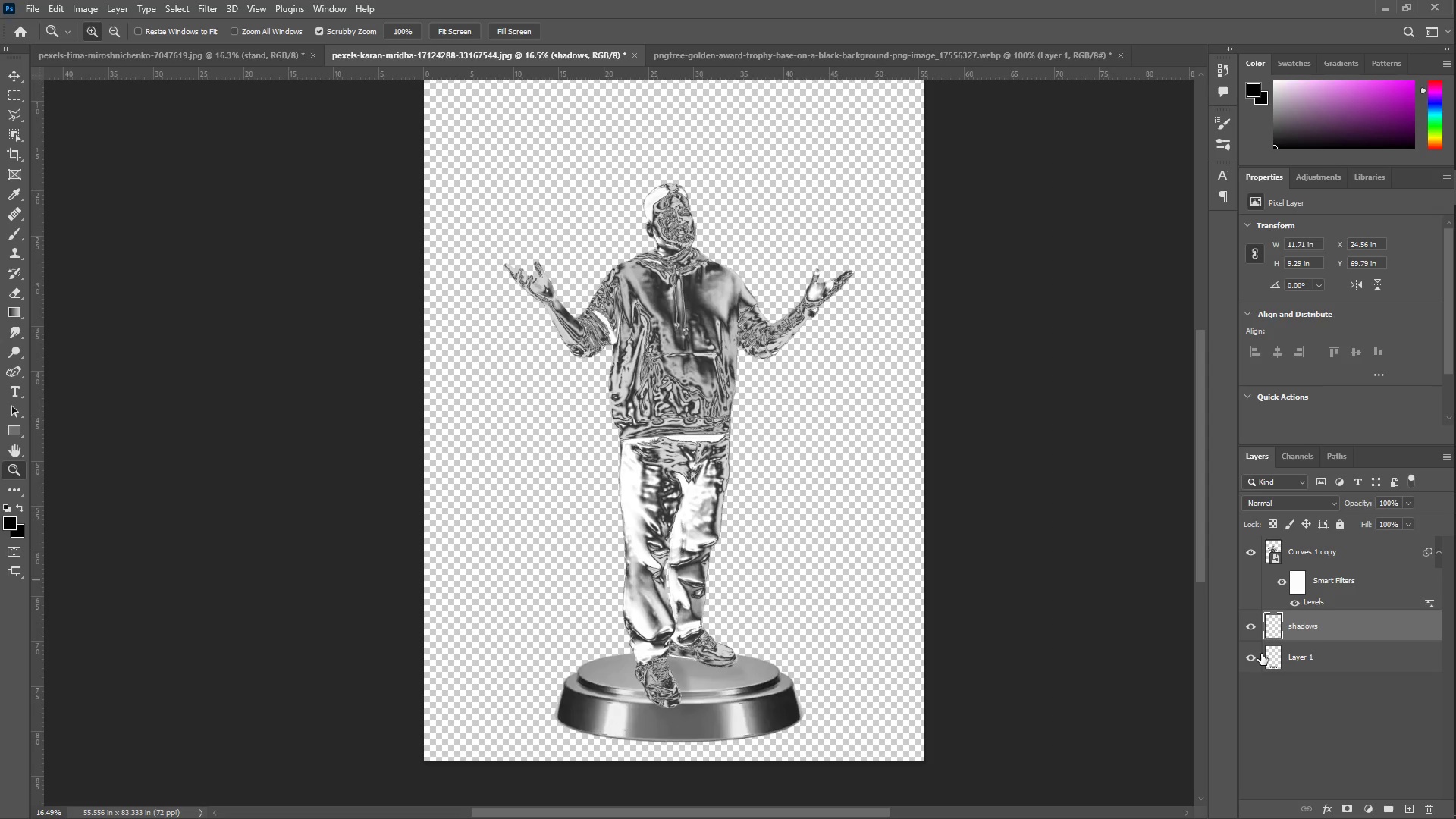 
left_click([1306, 699])
 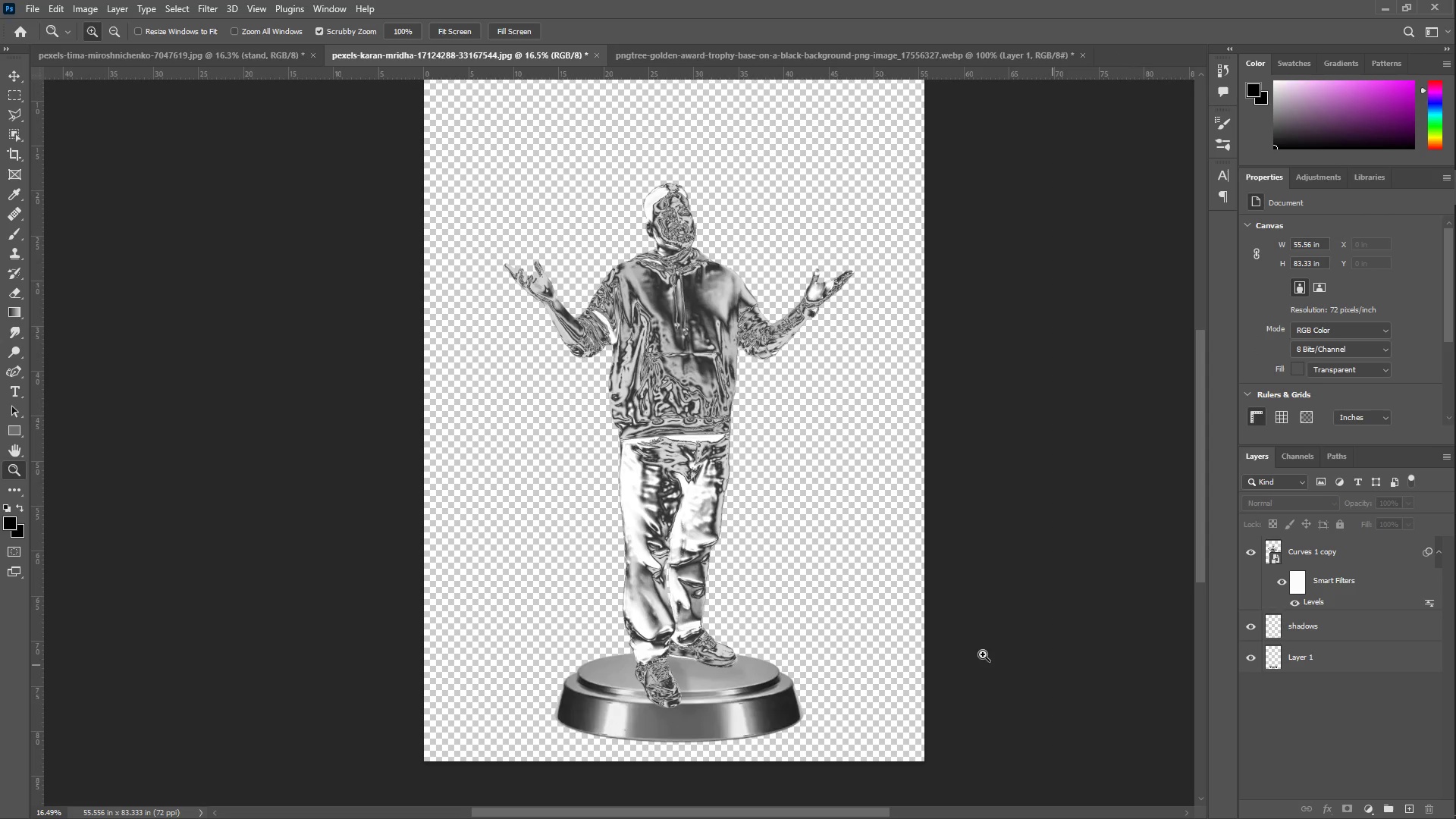 
key(Z)
 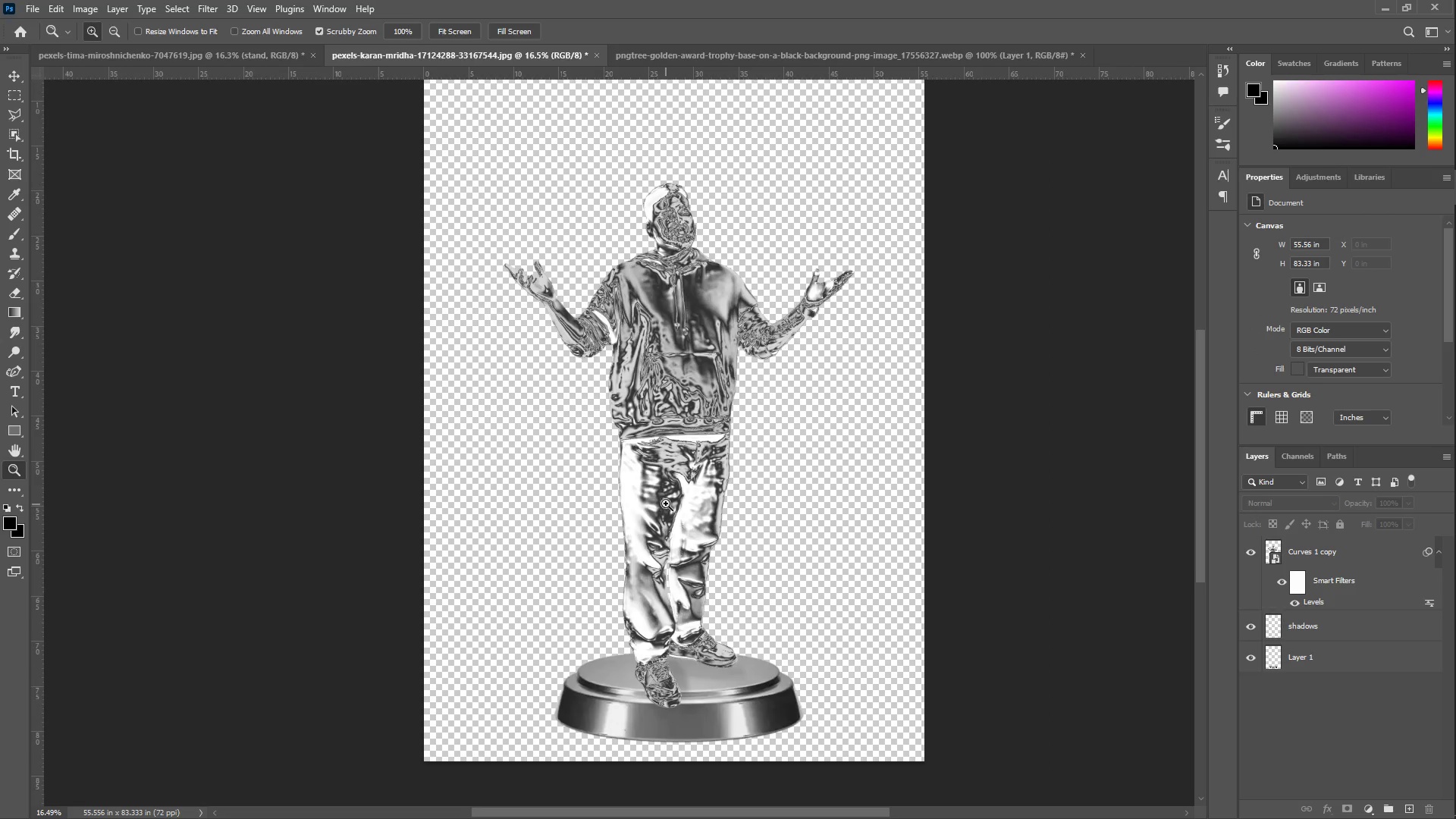 
left_click_drag(start_coordinate=[666, 501], to_coordinate=[655, 498])
 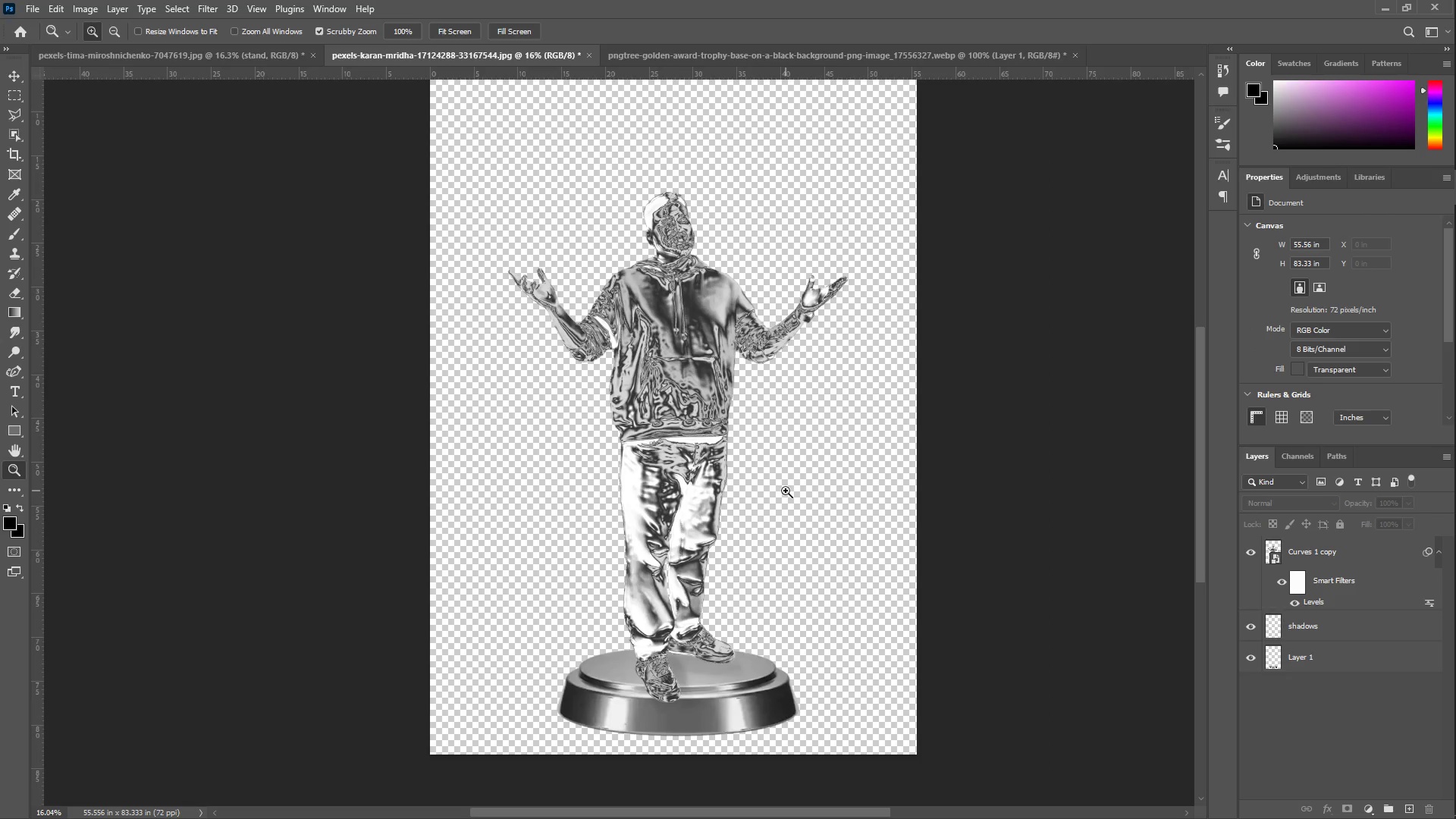 
wait(9.14)
 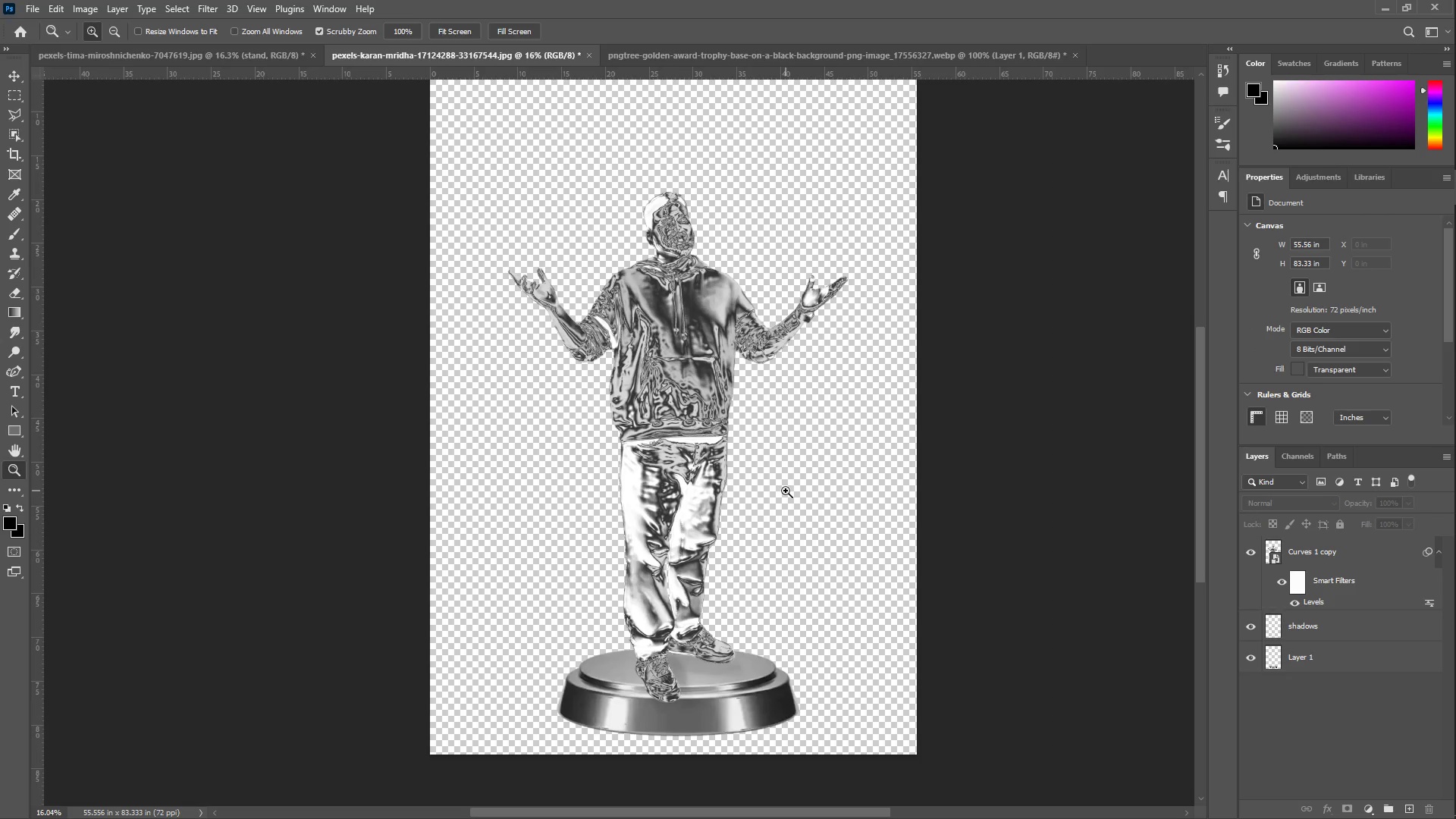 
double_click([53, 37])
 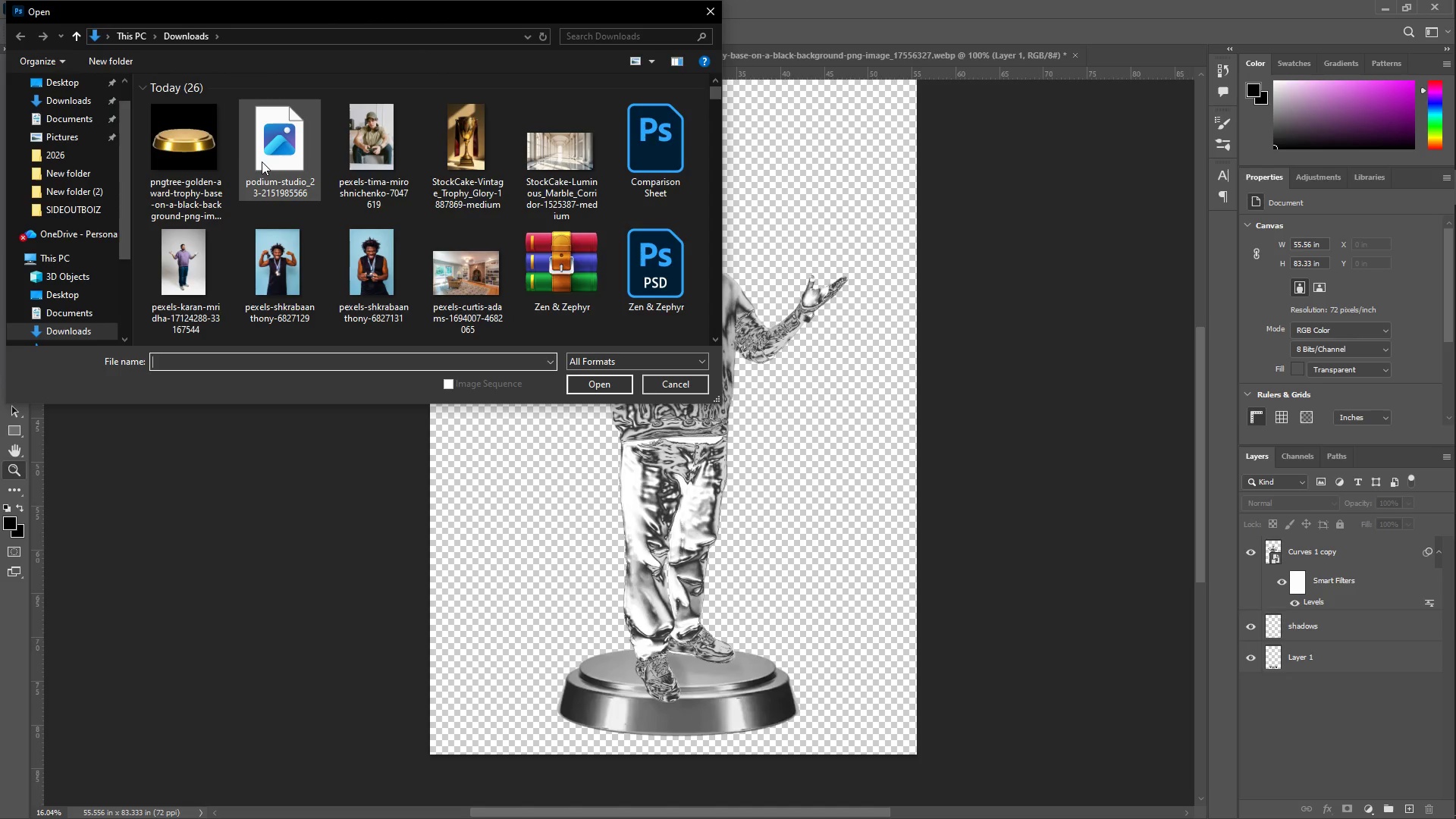 
scroll: coordinate [389, 228], scroll_direction: down, amount: 1.0
 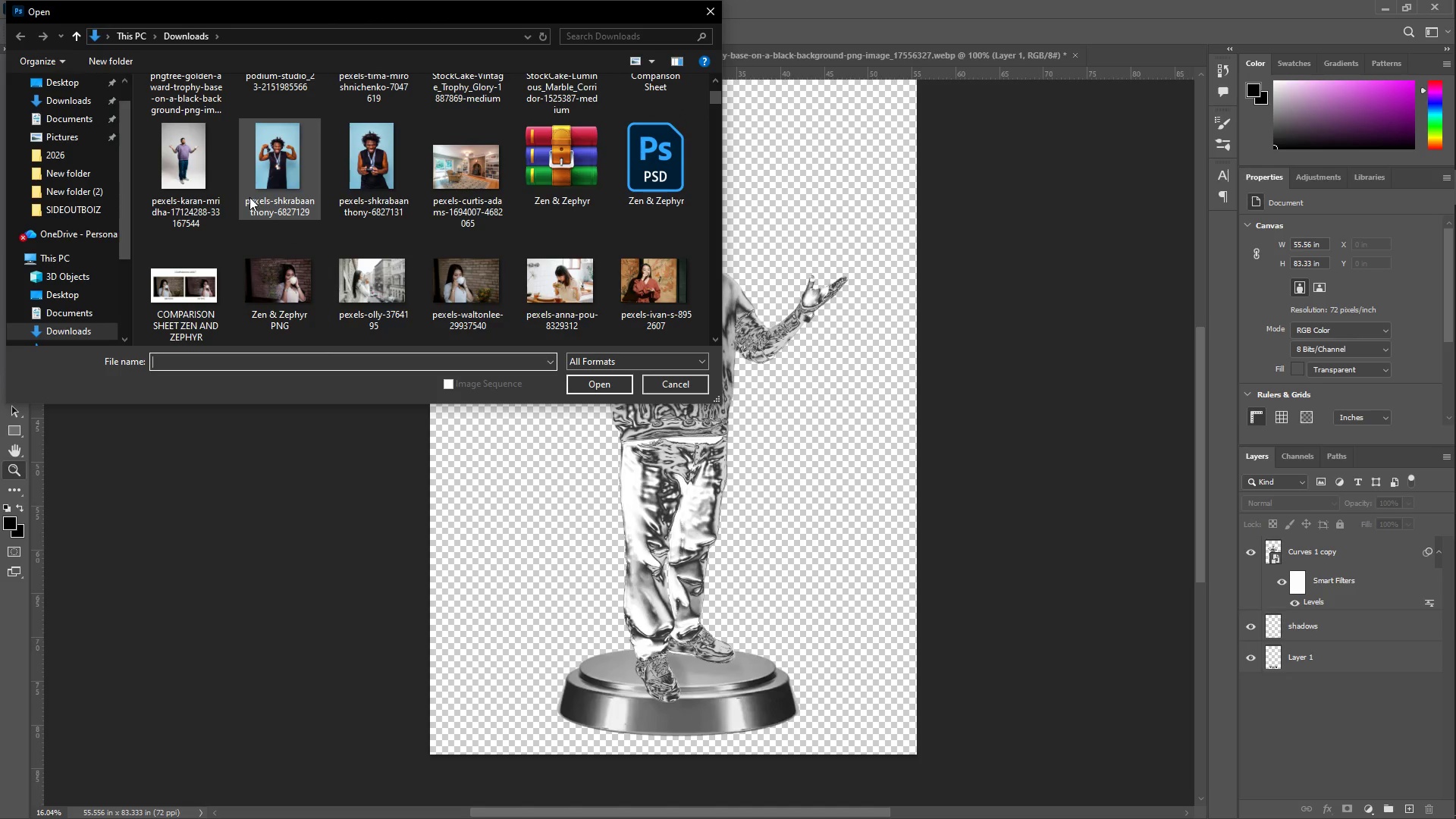 
scroll: coordinate [249, 193], scroll_direction: up, amount: 1.0
 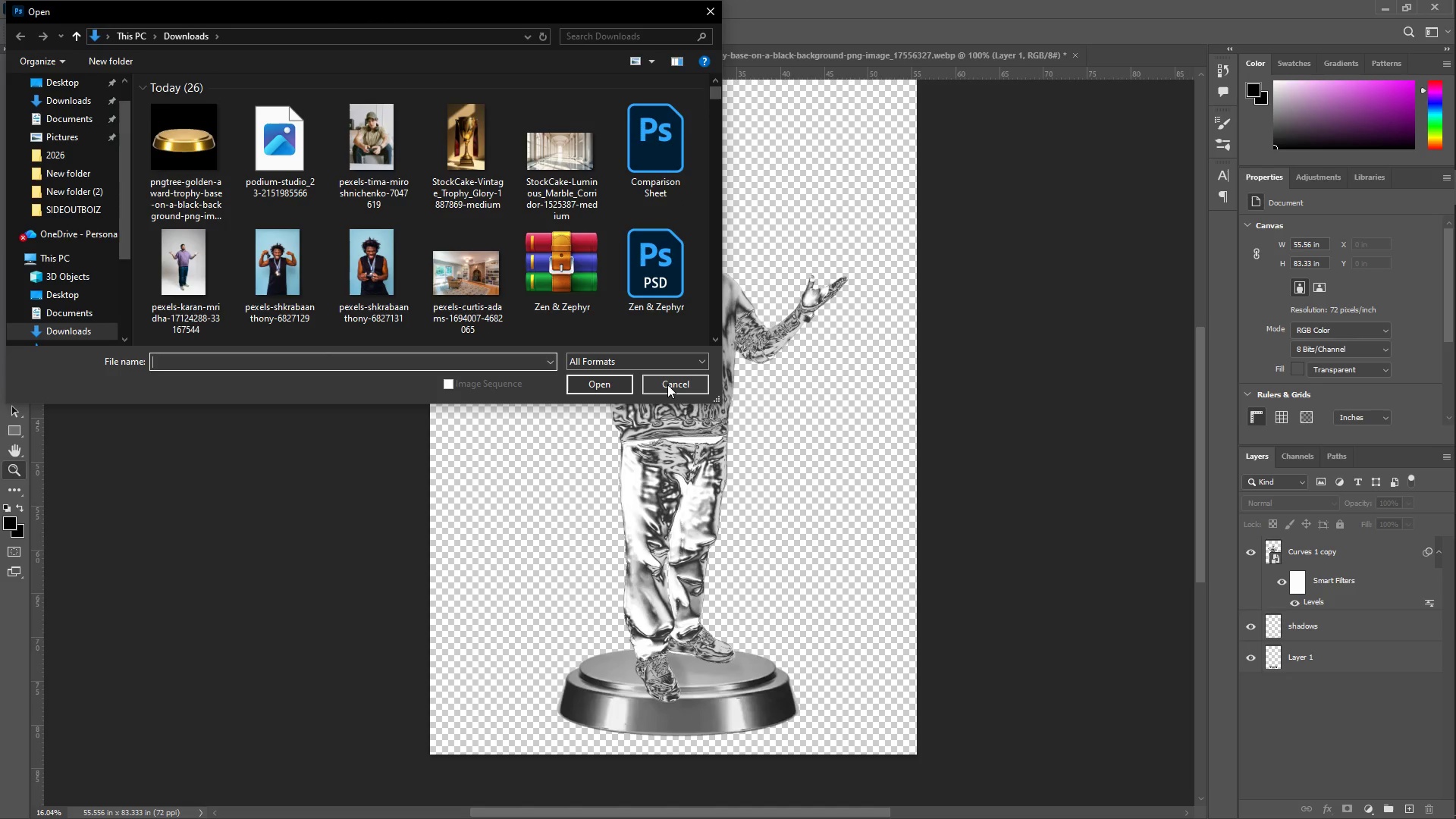 
left_click([667, 384])
 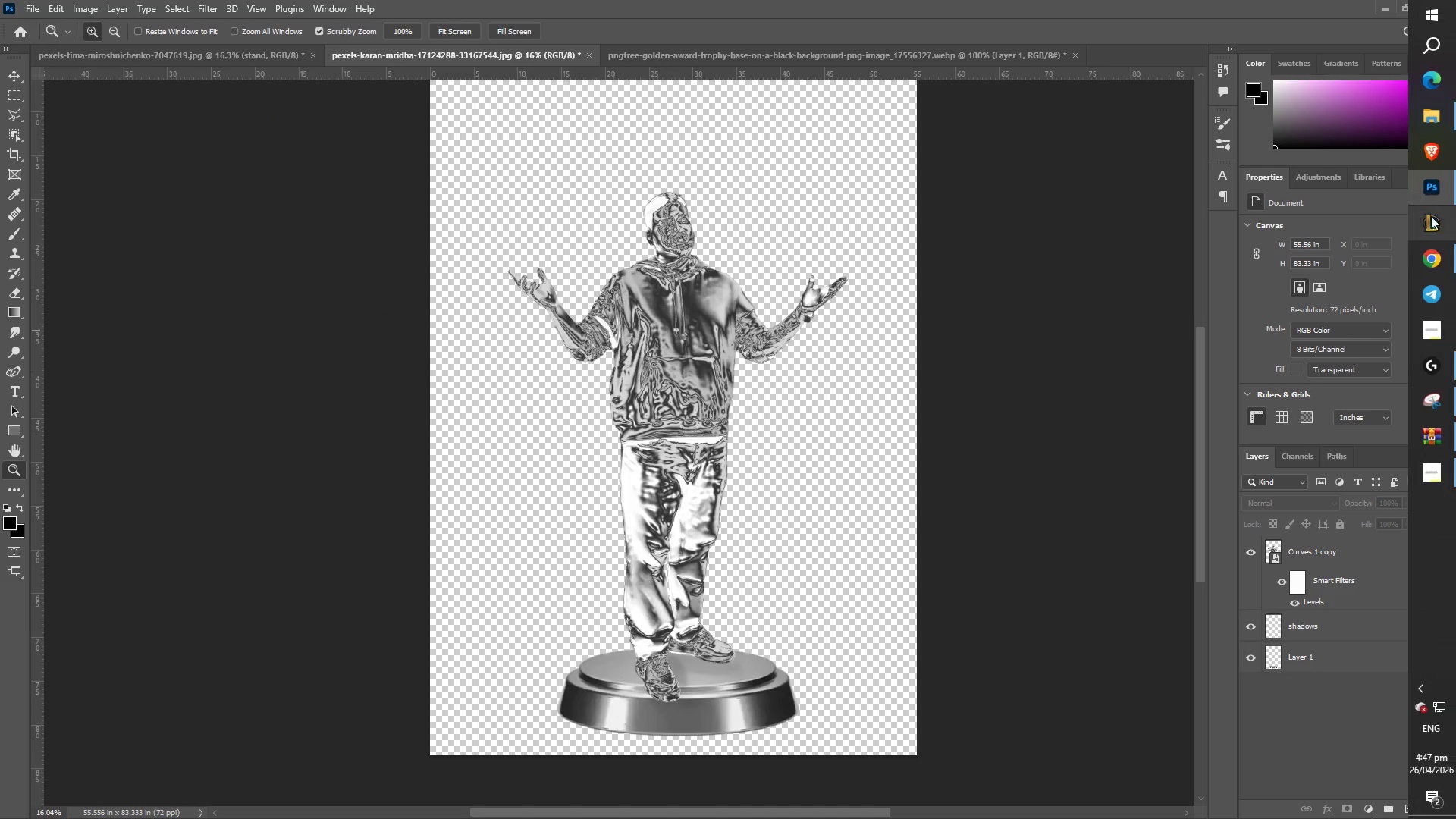 
left_click([1439, 261])
 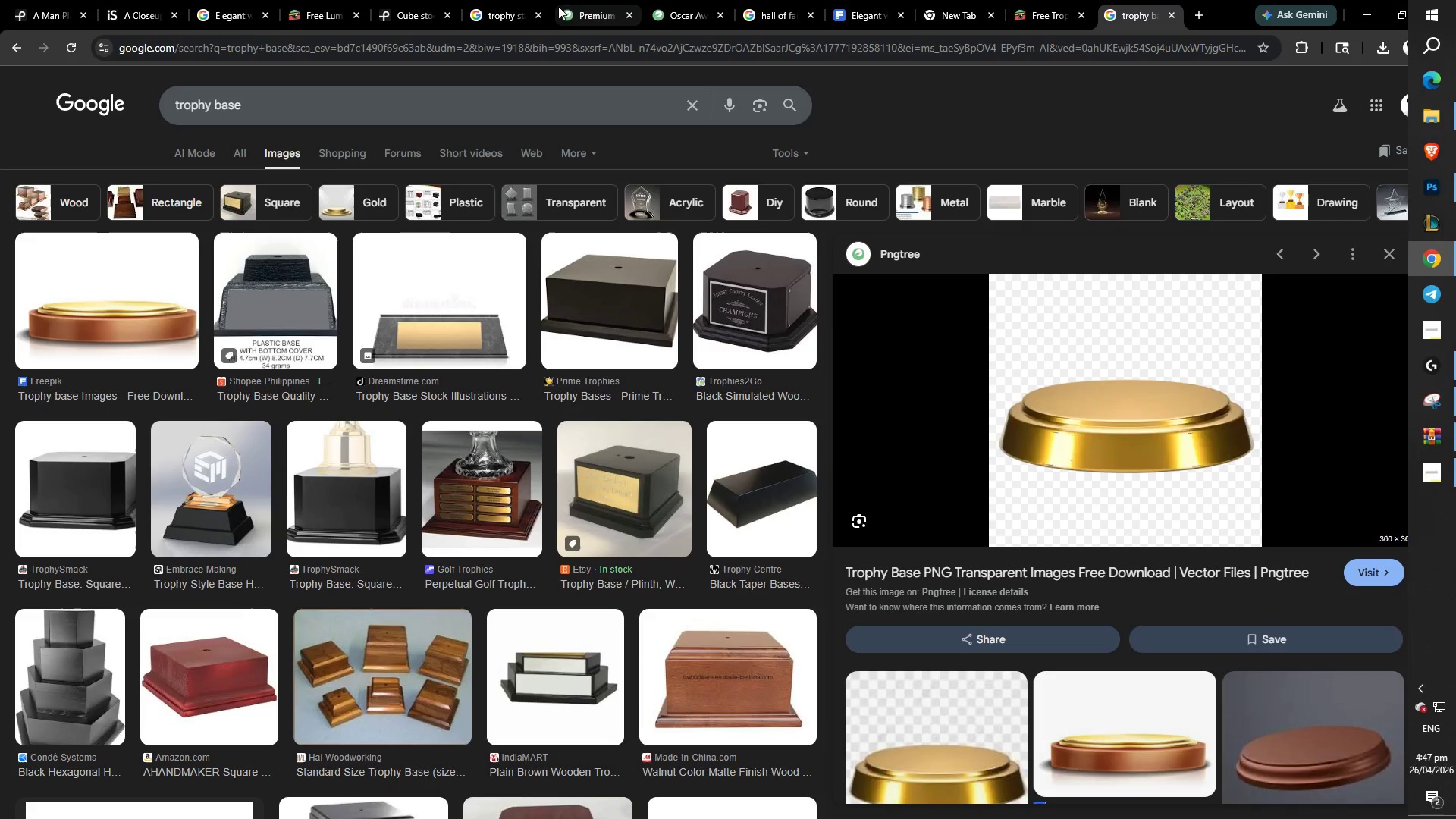 
left_click([572, 11])
 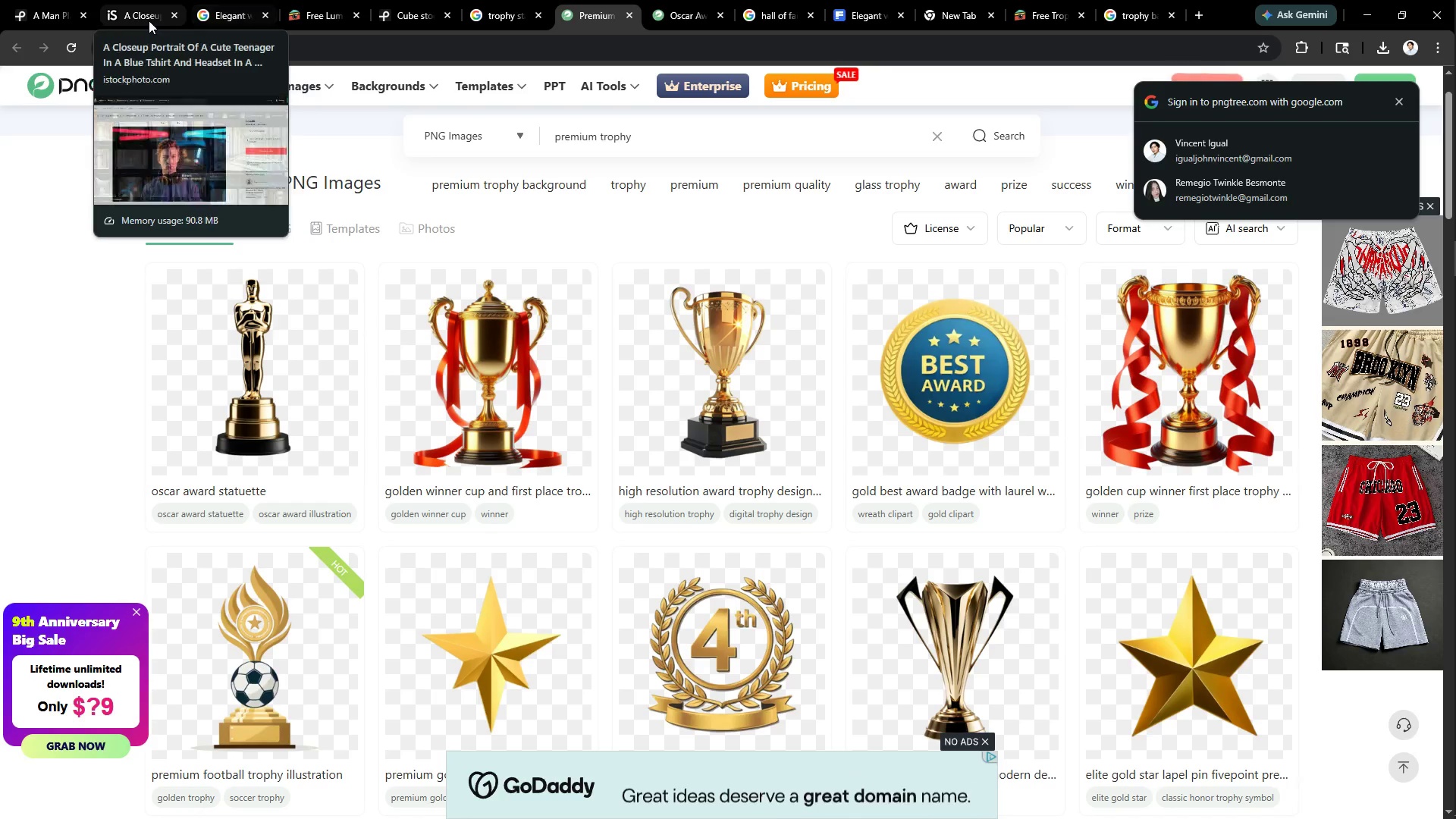 
left_click([46, 17])
 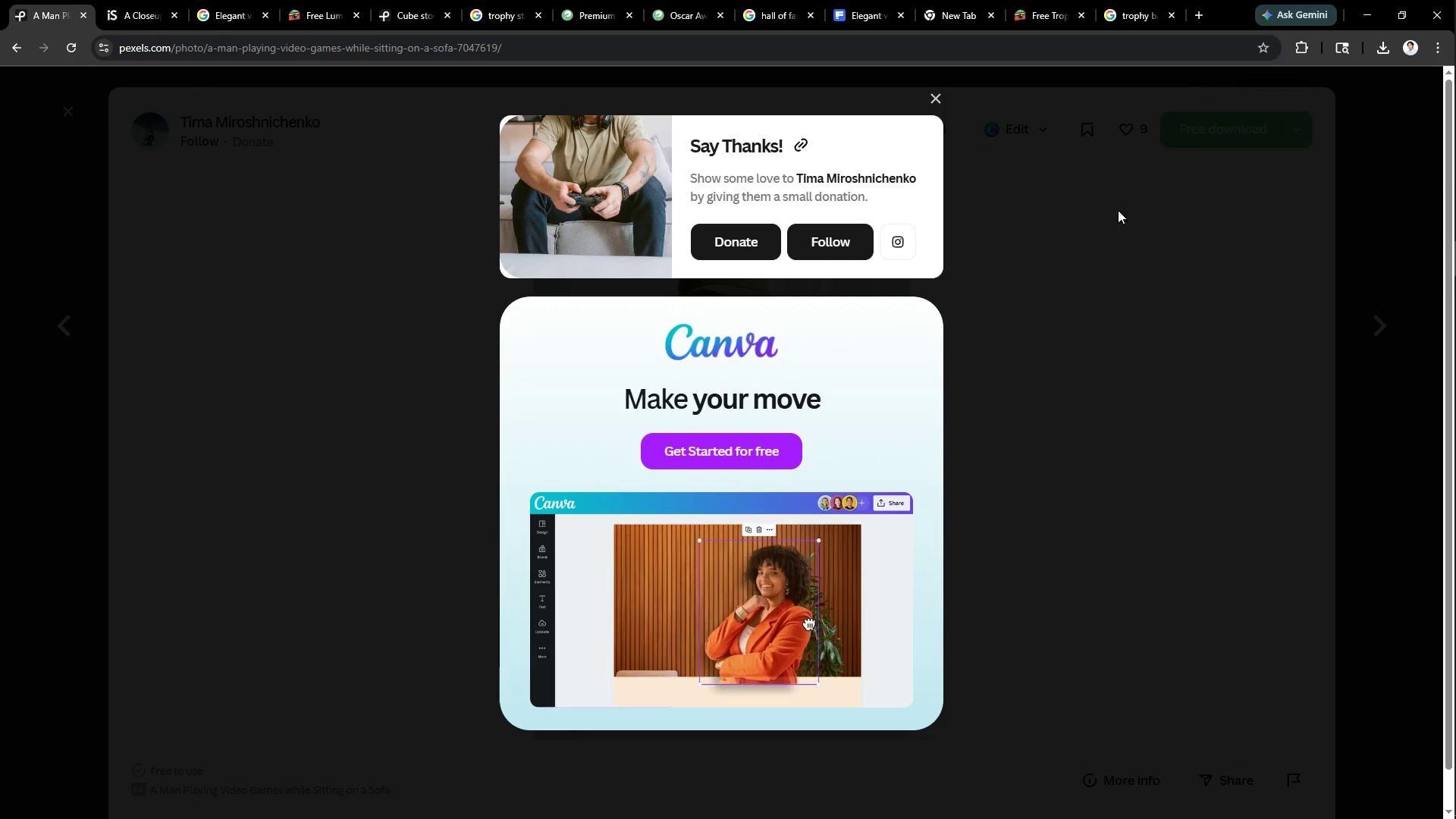 
left_click([1153, 259])
 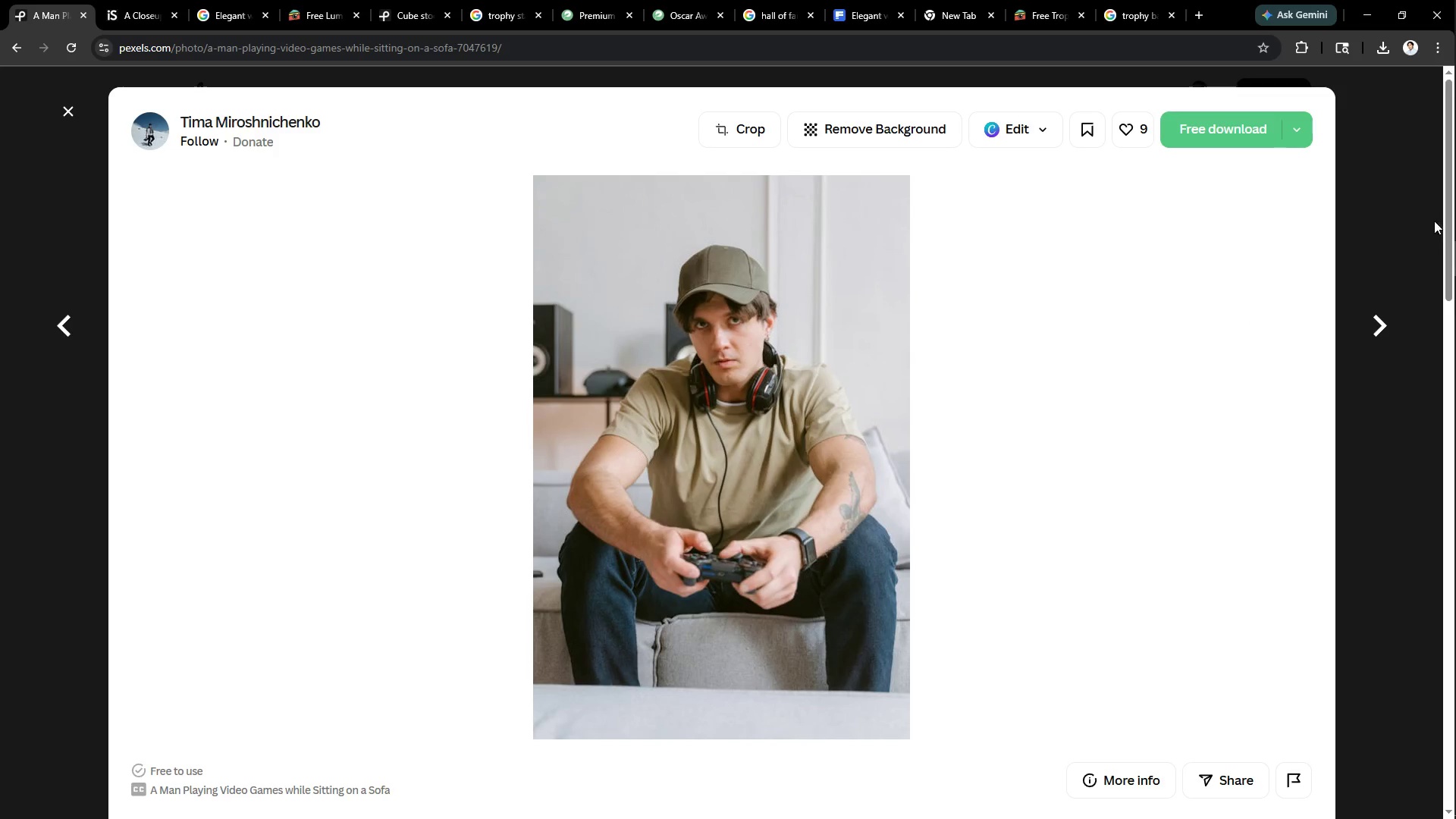 
scroll: coordinate [430, 262], scroll_direction: up, amount: 10.0
 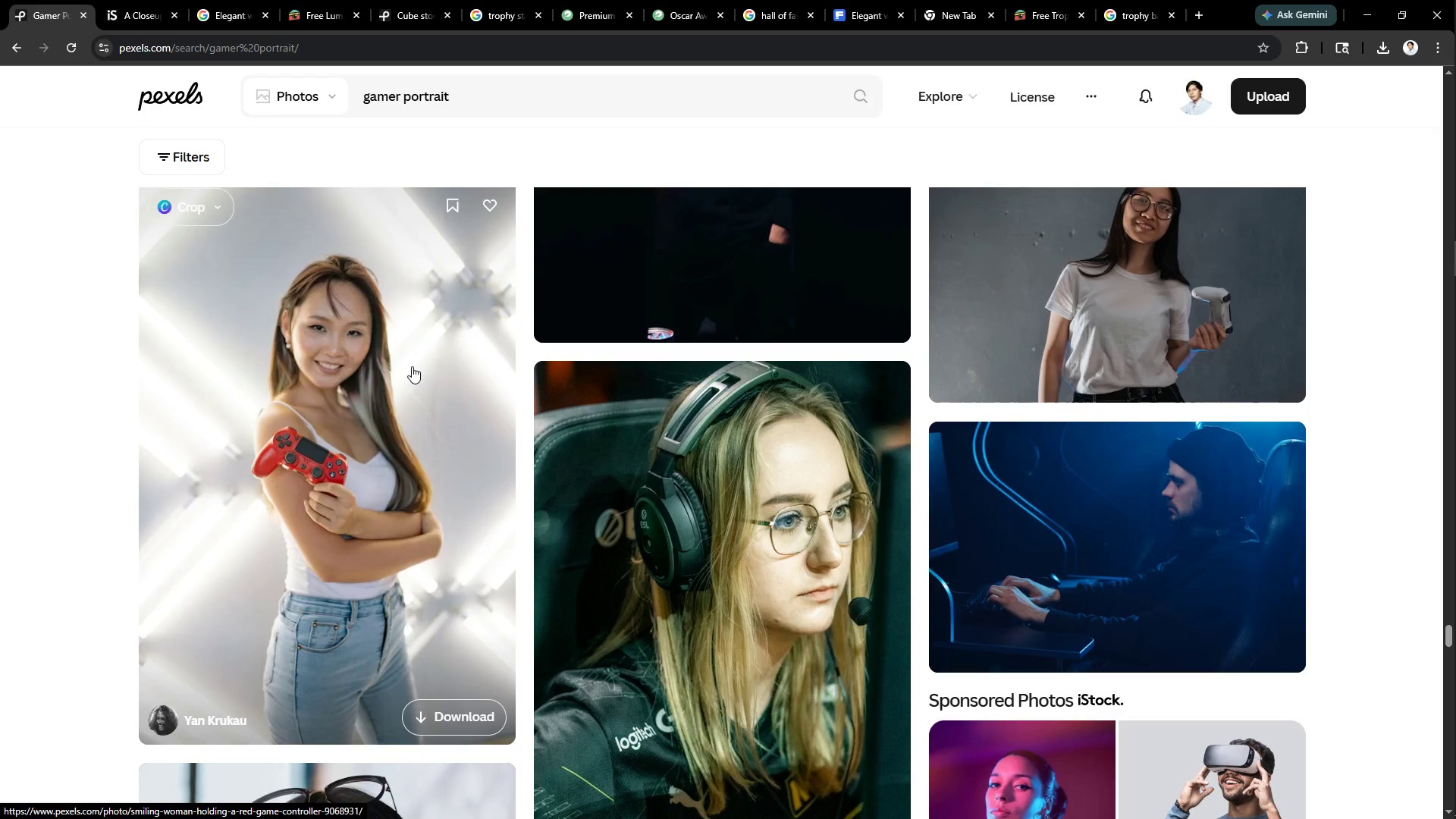 
scroll: coordinate [551, 358], scroll_direction: down, amount: 3.0
 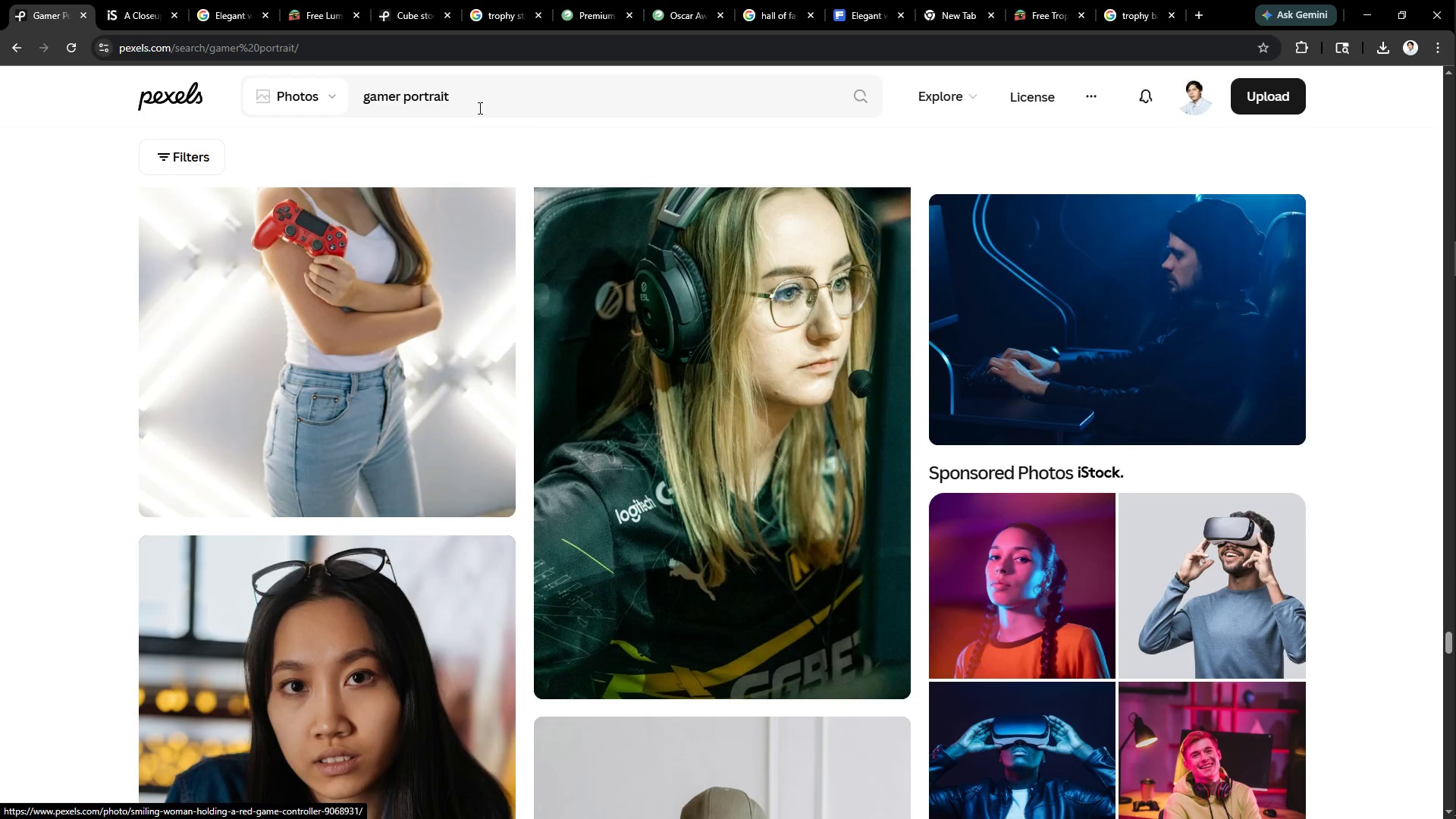 
left_click_drag(start_coordinate=[479, 105], to_coordinate=[293, 103])
 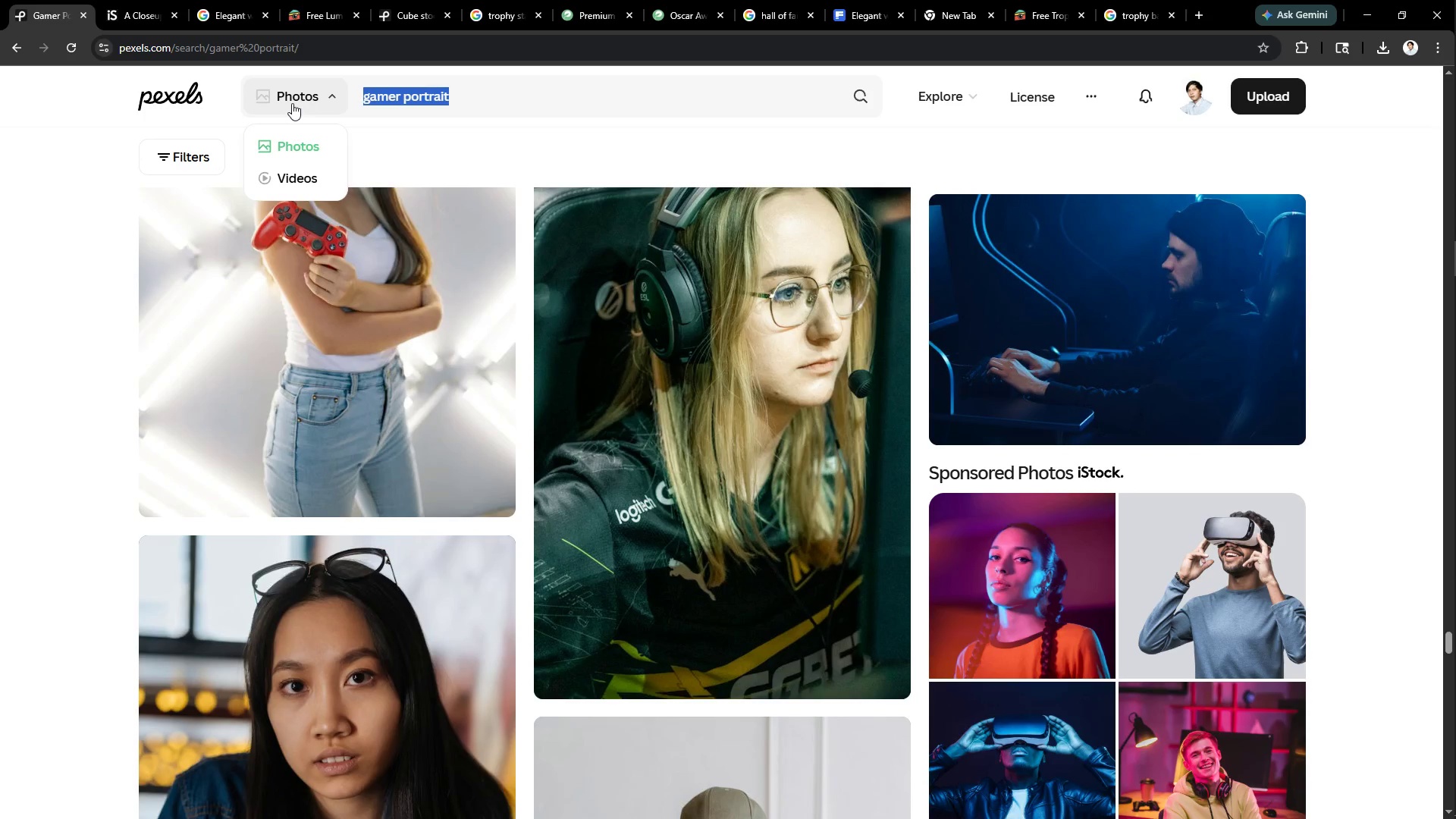 
type(ull)
key(Backspace)
key(Backspace)
key(Backspace)
key(Backspace)
type(full body portrait)
 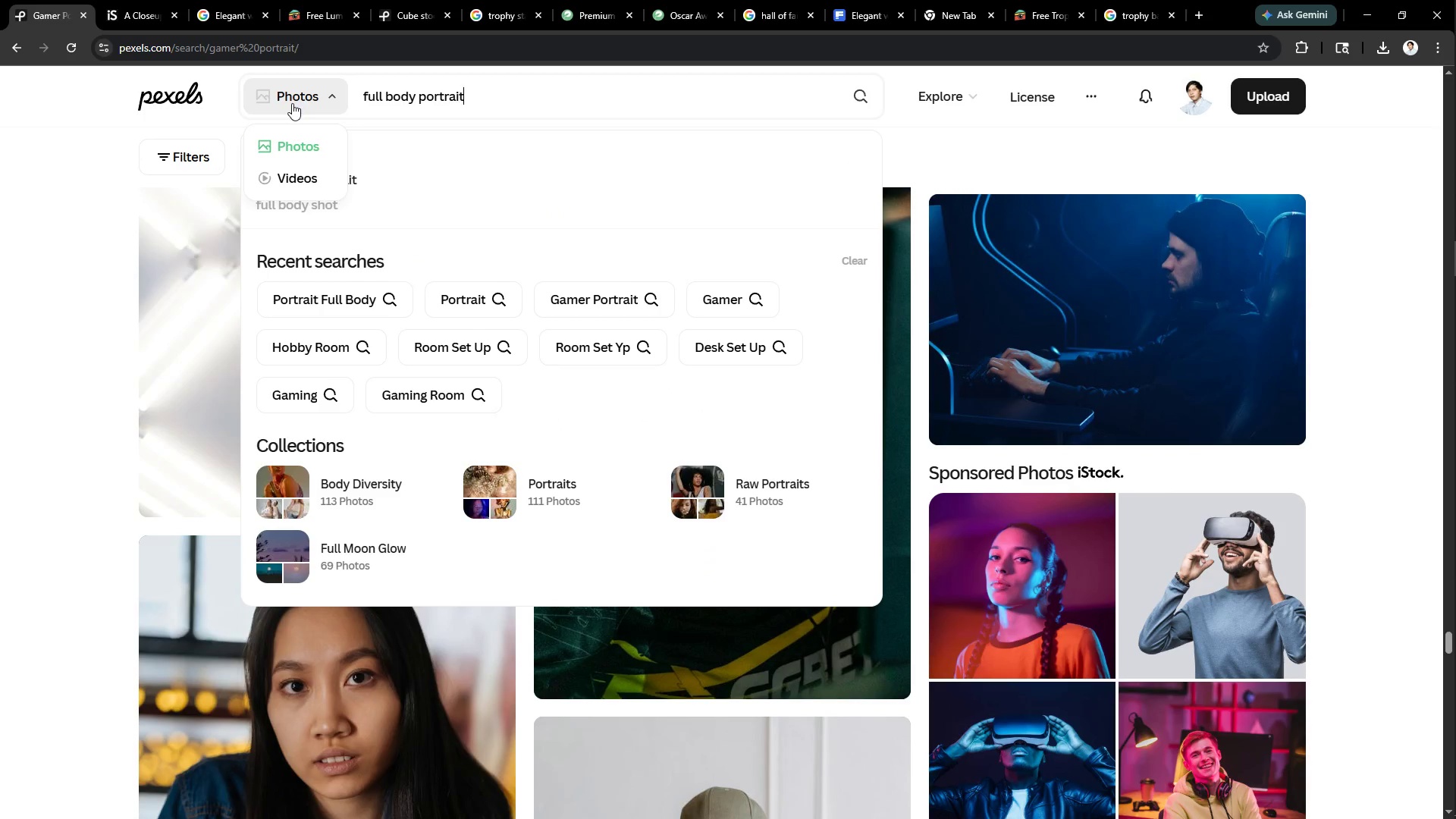 
key(Enter)
 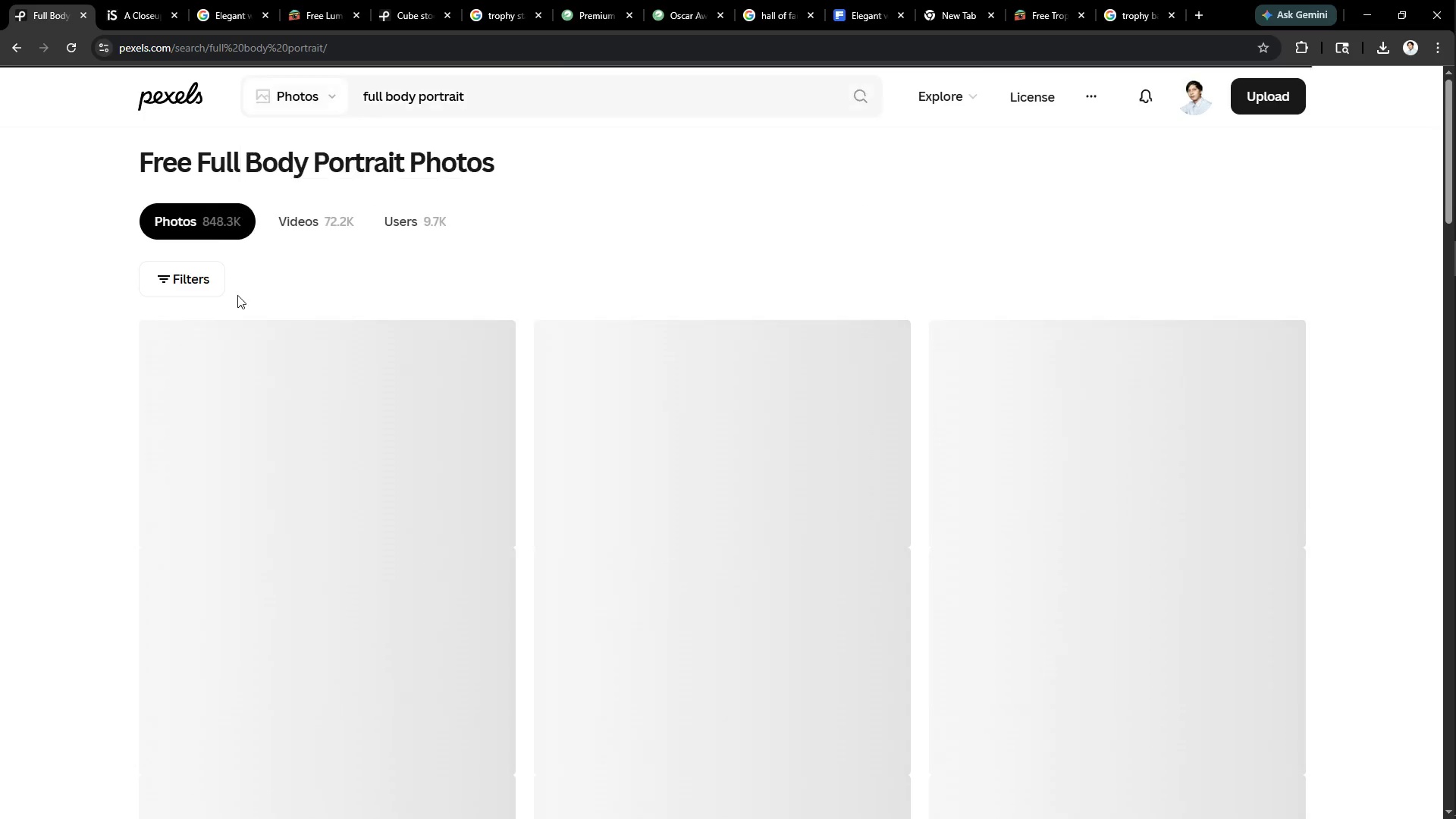 
scroll: coordinate [717, 447], scroll_direction: down, amount: 31.0
 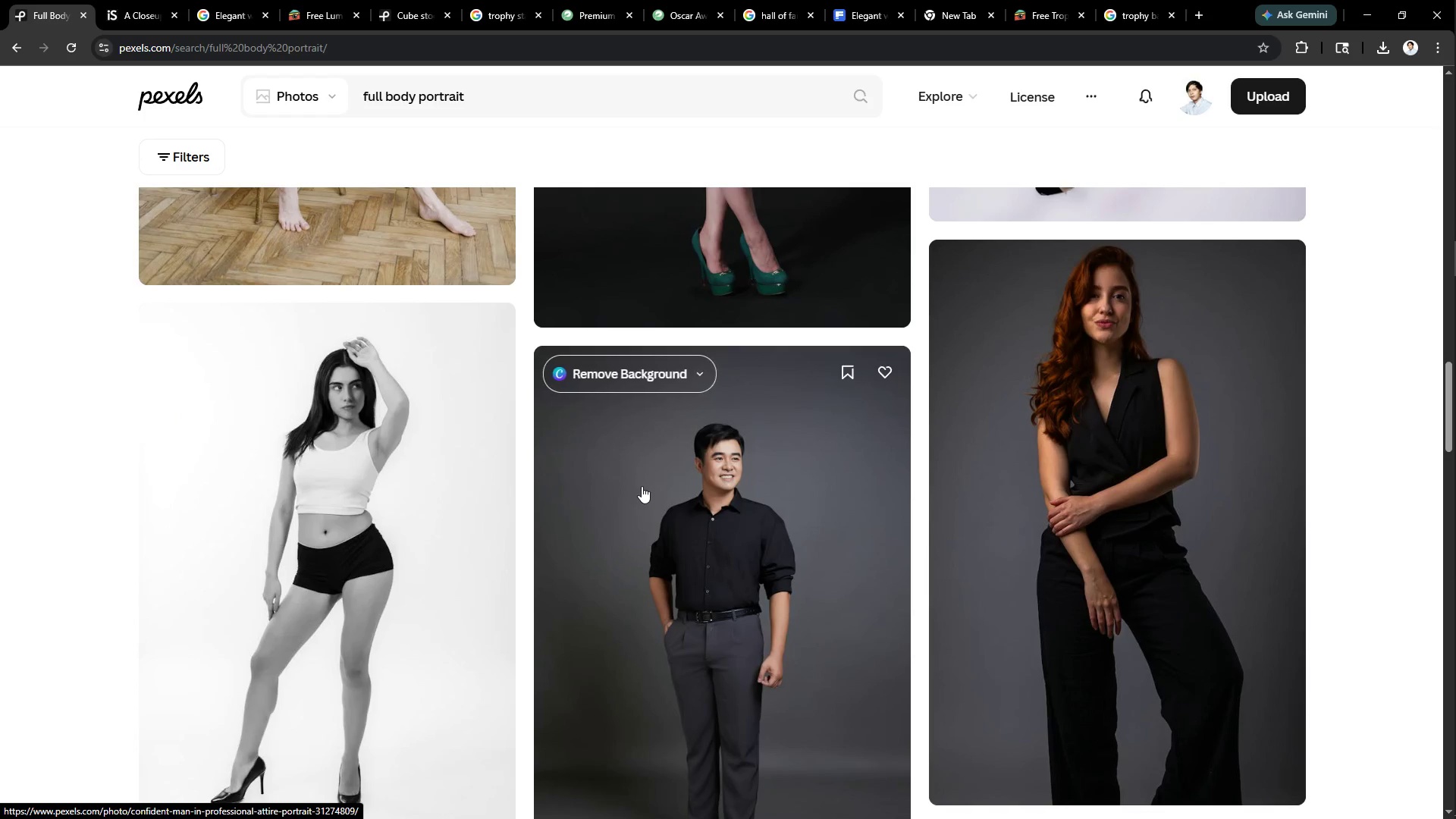 
scroll: coordinate [691, 428], scroll_direction: down, amount: 38.0
 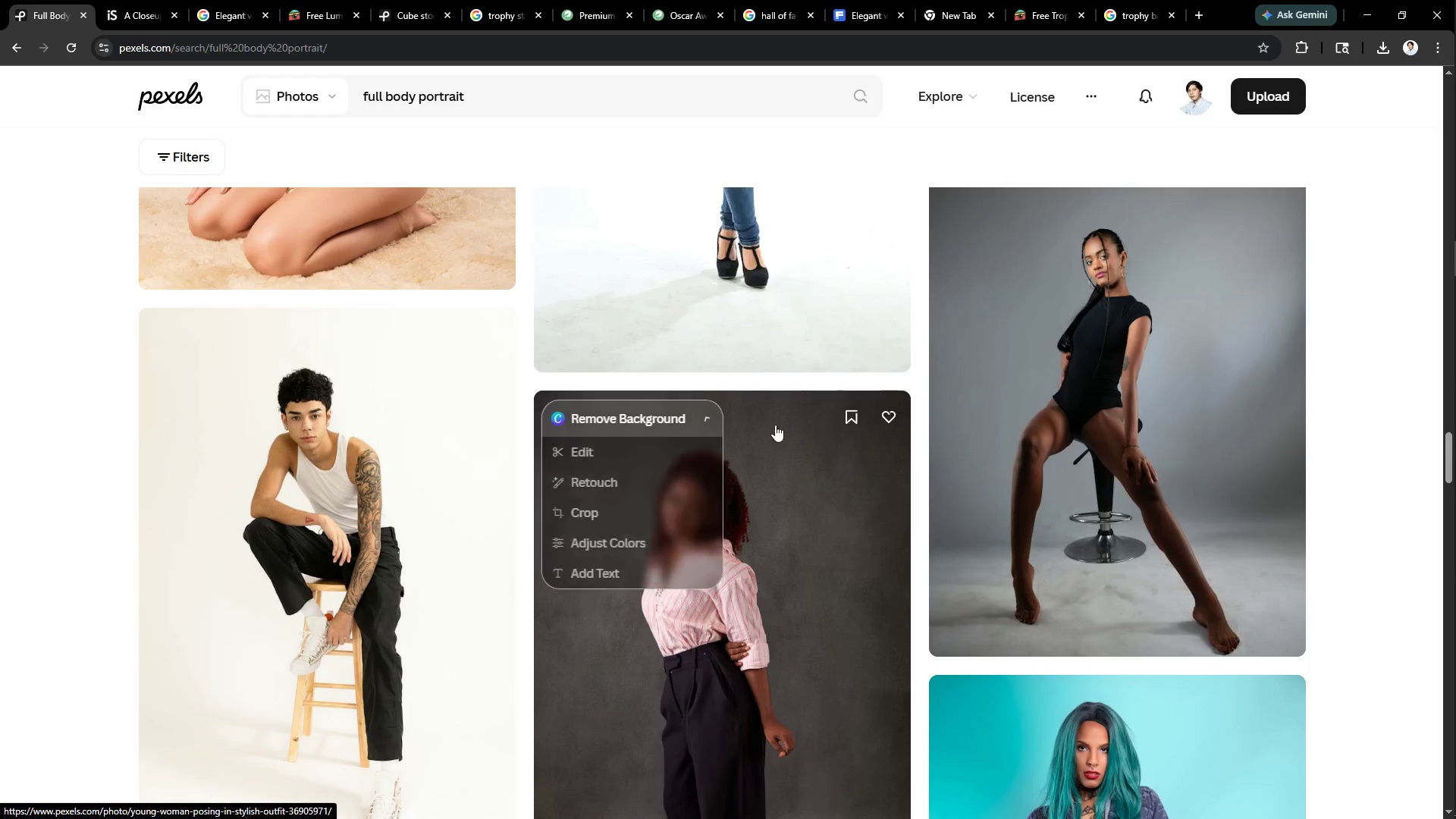 
scroll: coordinate [723, 466], scroll_direction: down, amount: 15.0
 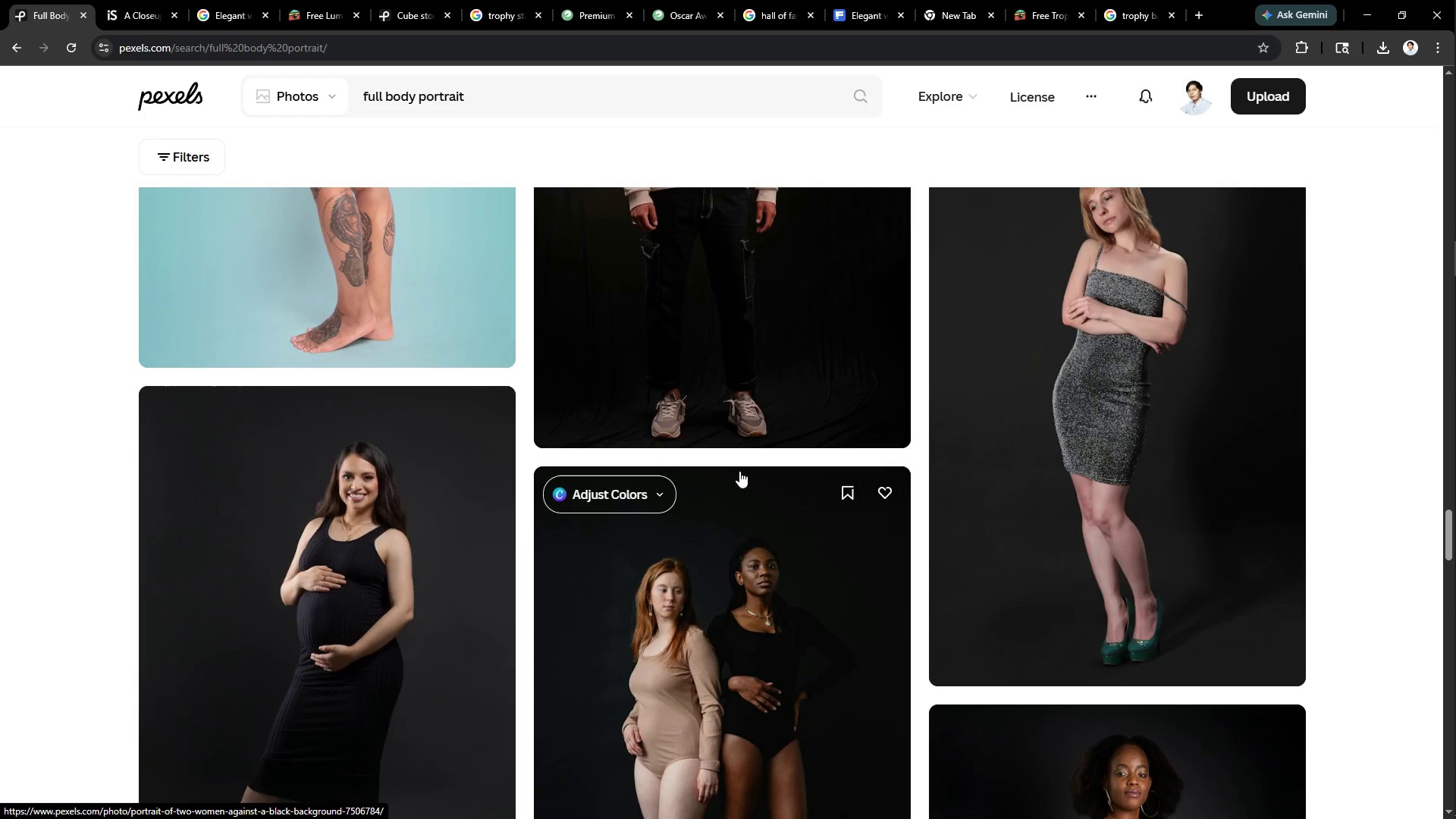 
scroll: coordinate [586, 411], scroll_direction: up, amount: 7.0
 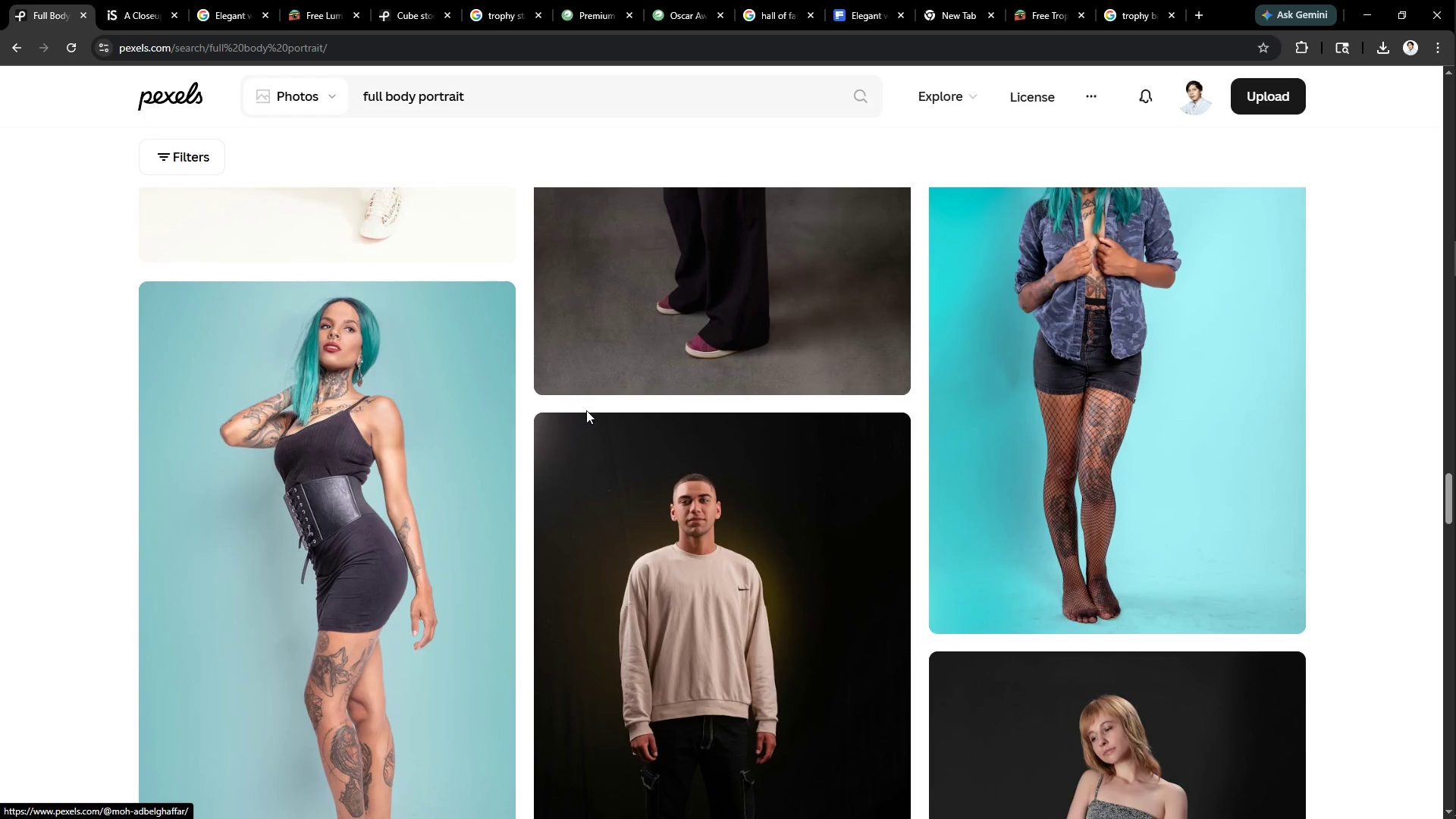 
scroll: coordinate [640, 415], scroll_direction: down, amount: 34.0
 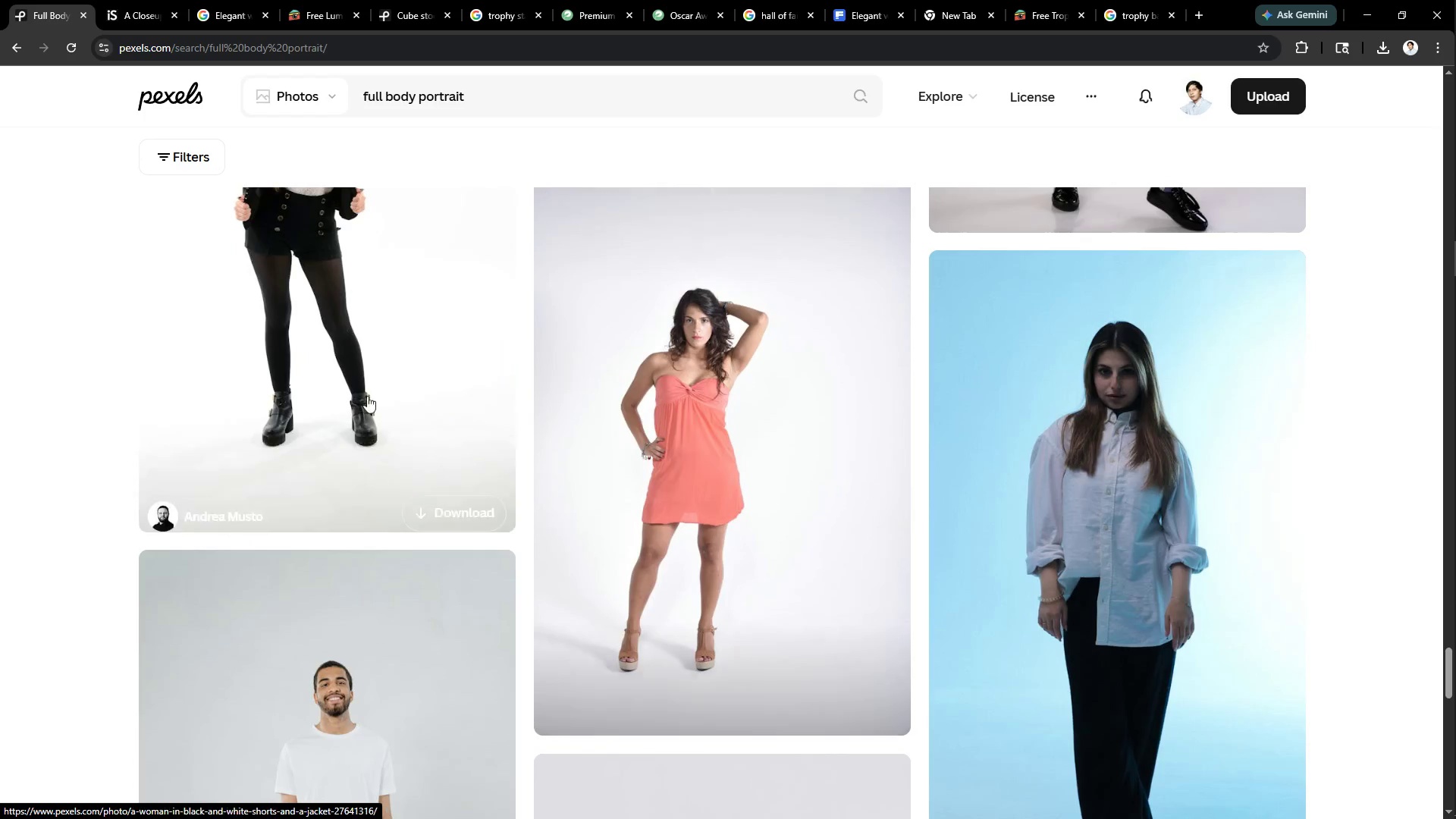 
scroll: coordinate [246, 381], scroll_direction: up, amount: 3.0
 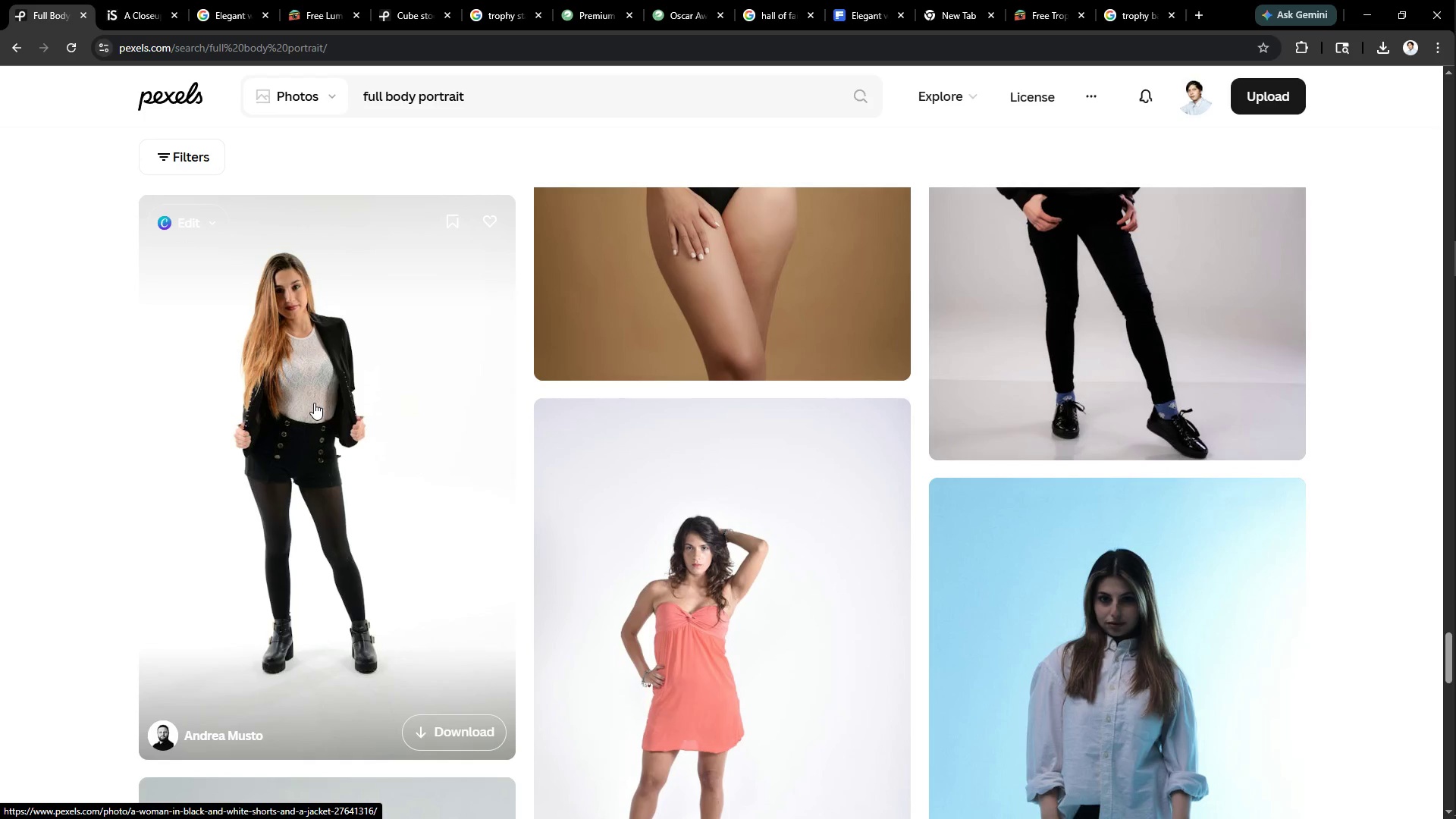 
scroll: coordinate [620, 458], scroll_direction: down, amount: 12.0
 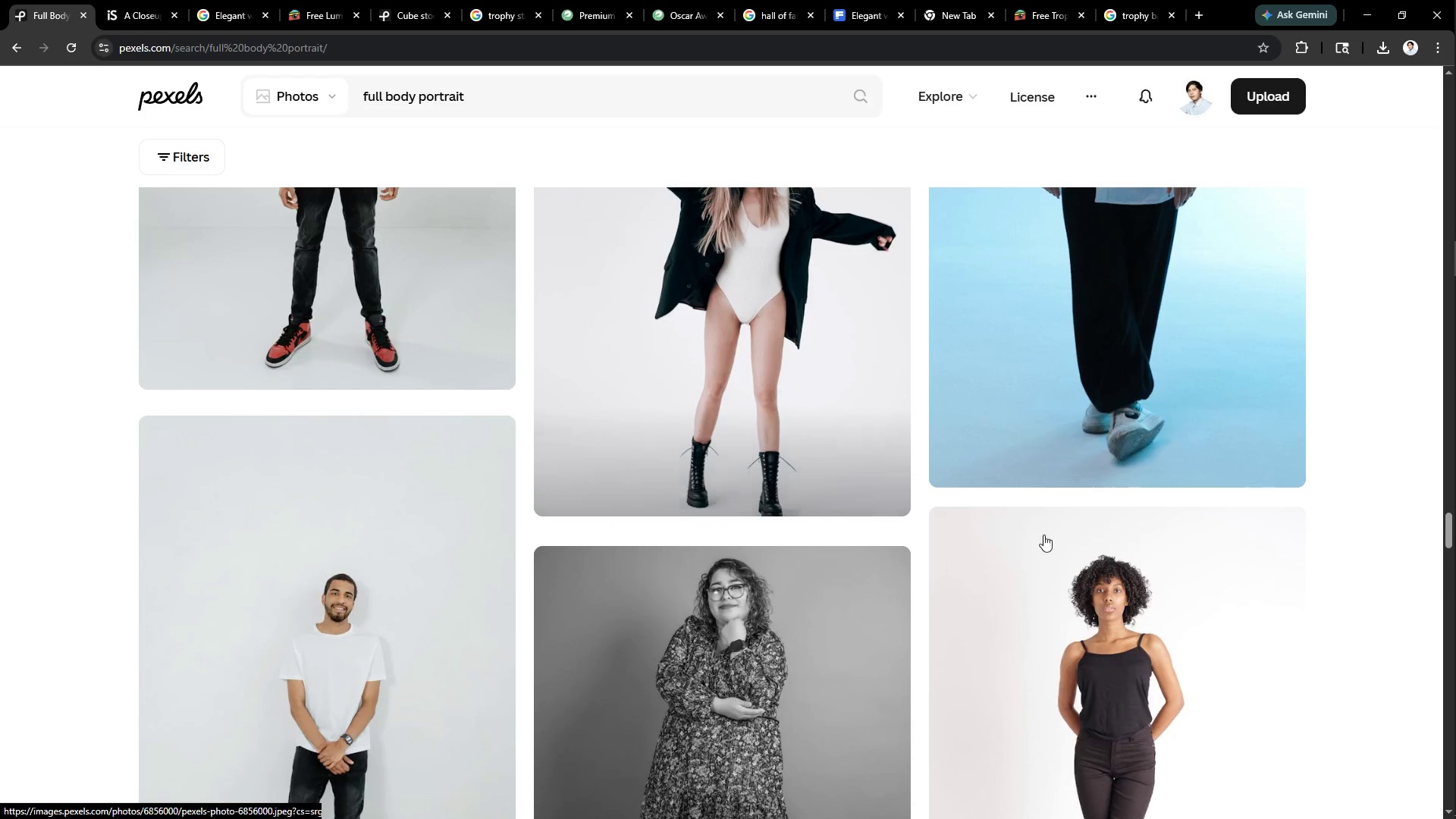 
scroll: coordinate [982, 554], scroll_direction: up, amount: 5.0
 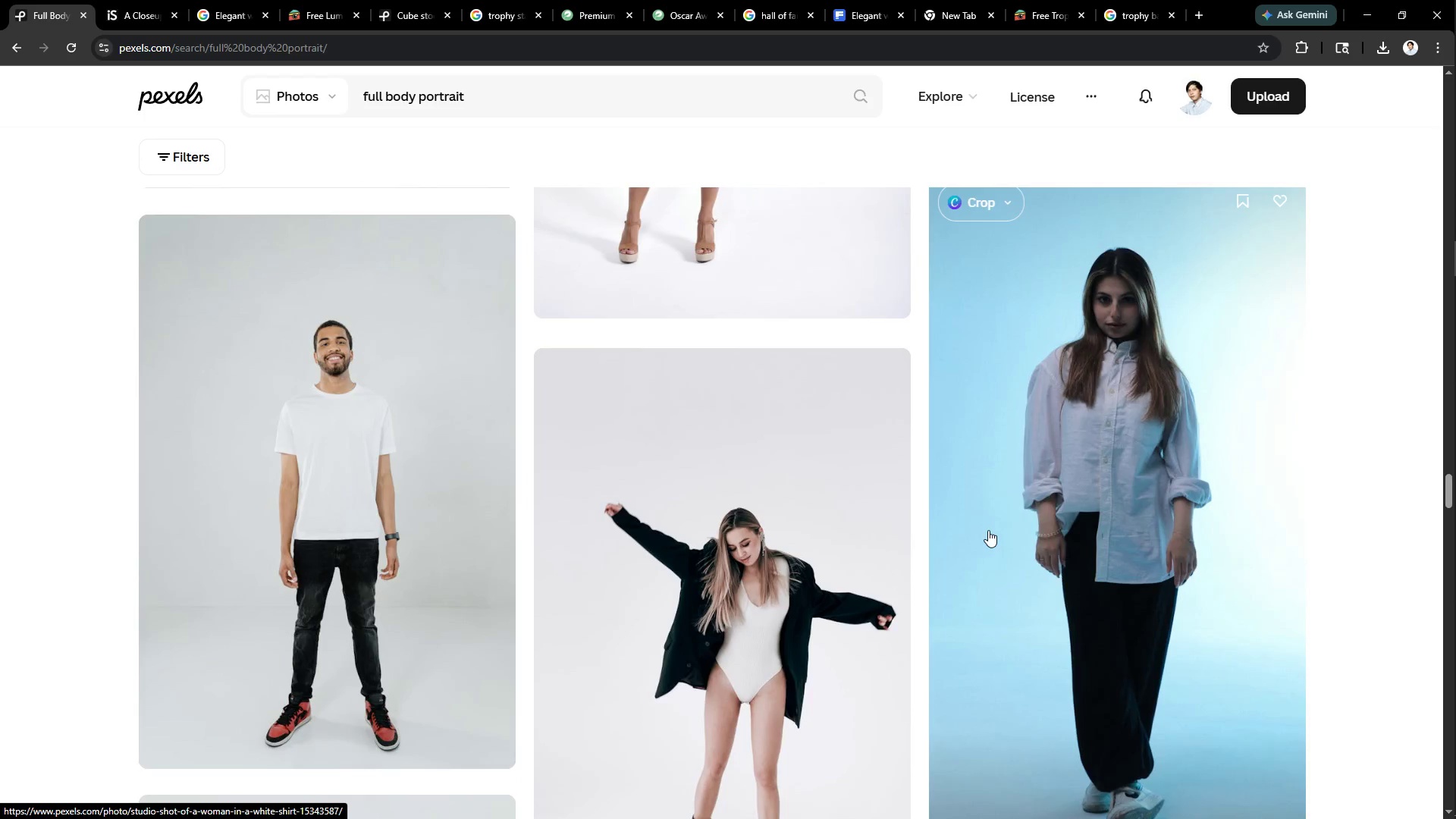 
scroll: coordinate [792, 513], scroll_direction: down, amount: 65.0
 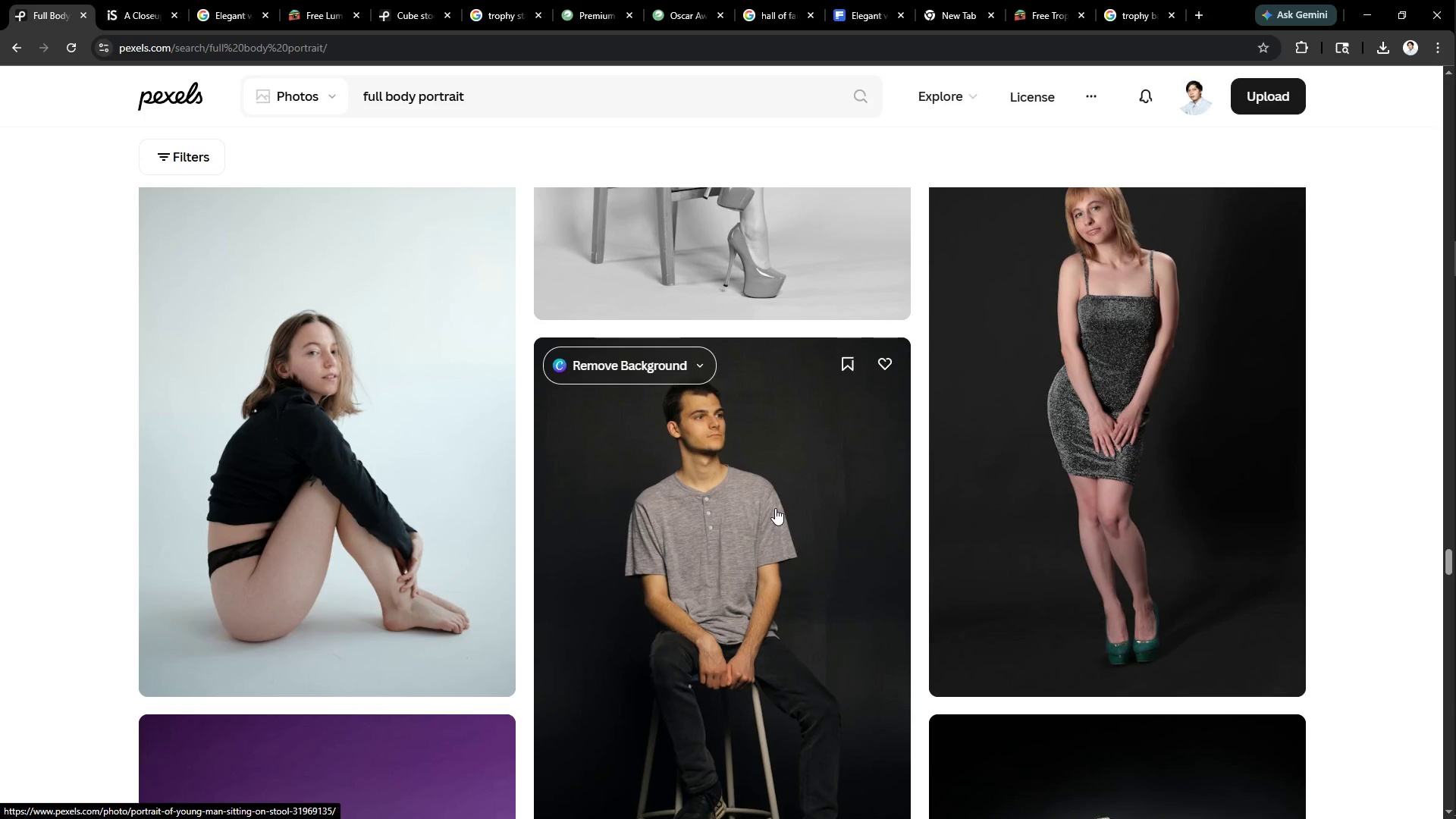 
scroll: coordinate [651, 518], scroll_direction: down, amount: 38.0
 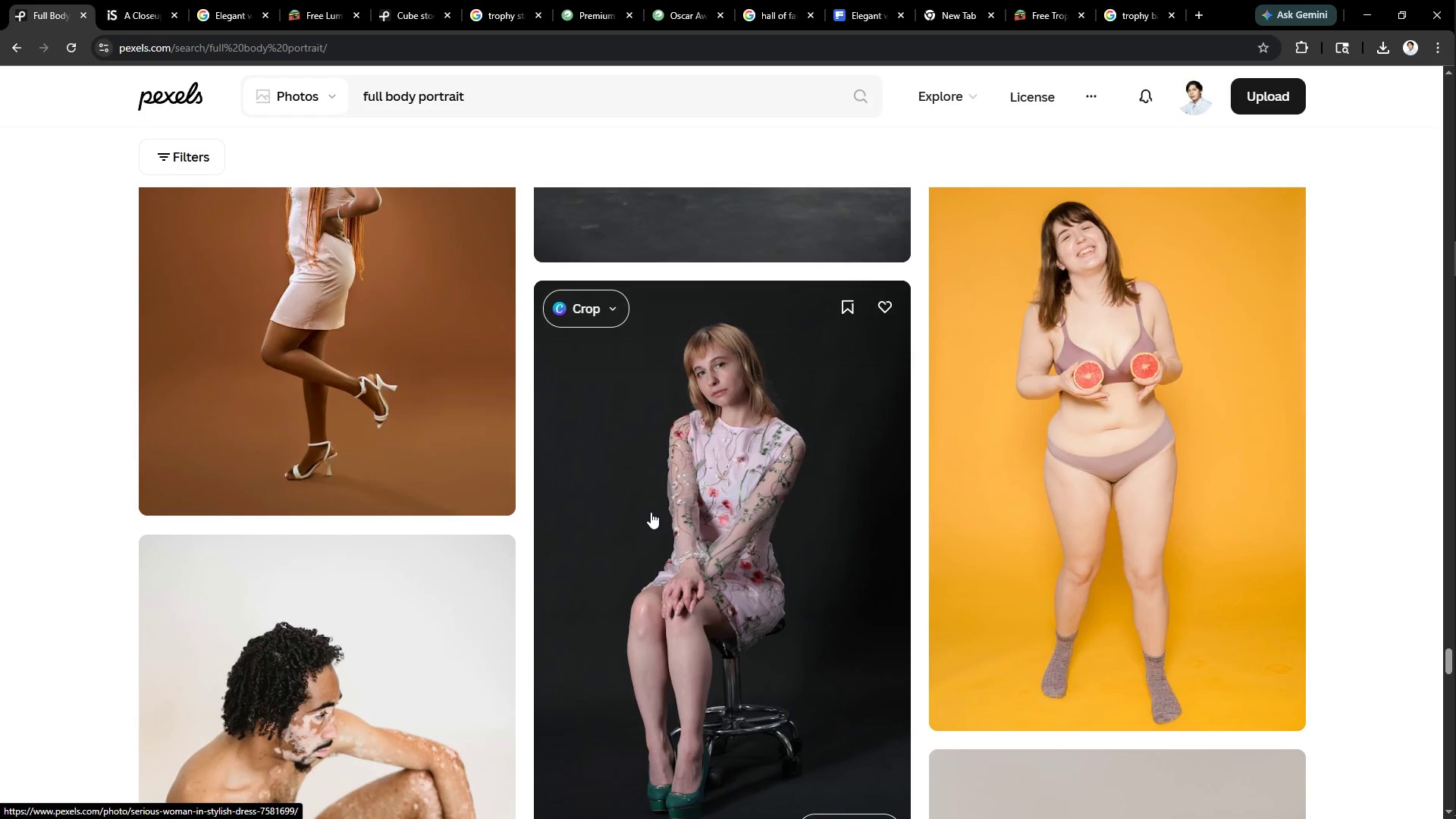 
scroll: coordinate [714, 484], scroll_direction: down, amount: 50.0
 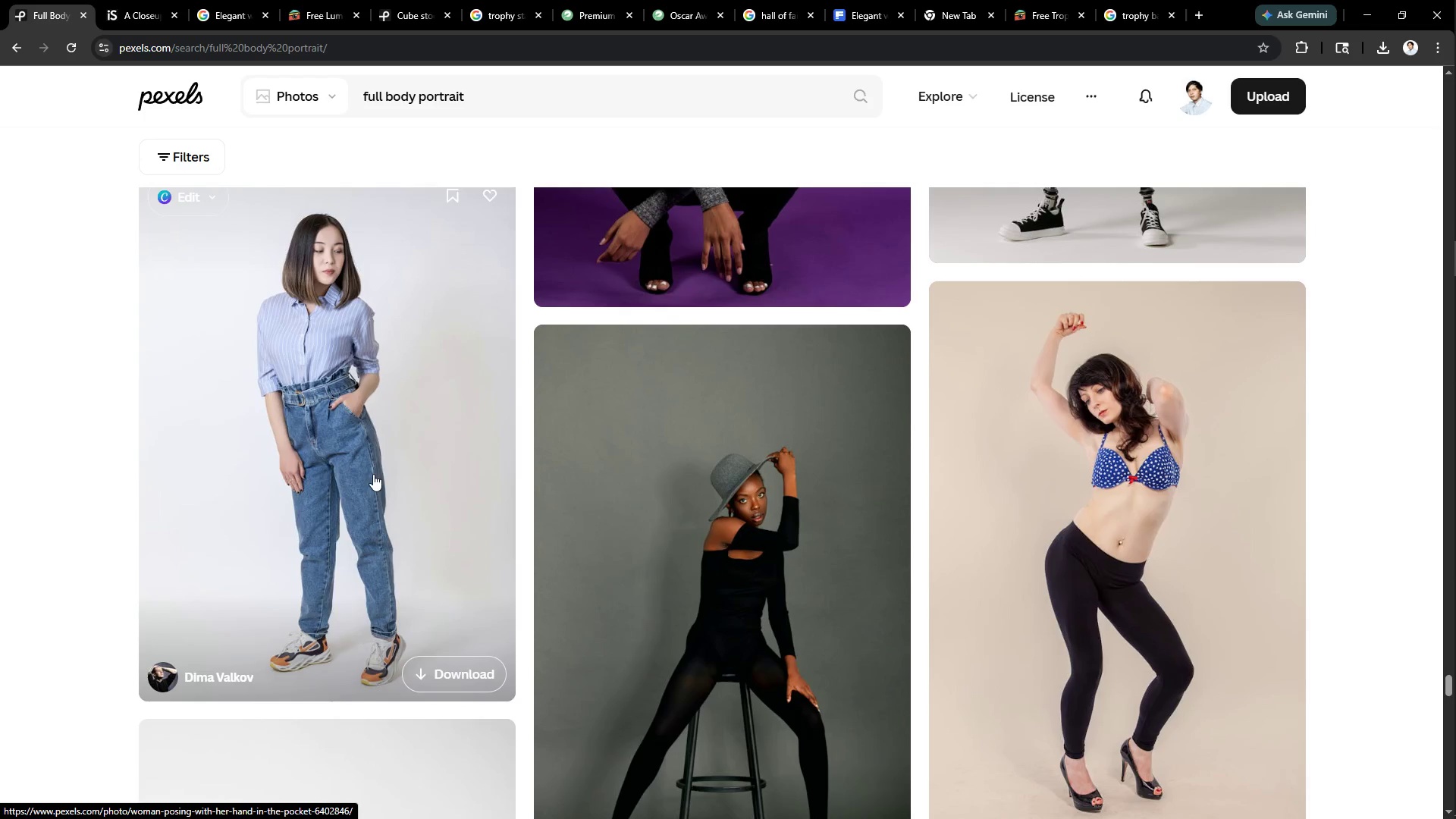 
left_click([336, 375])
 